 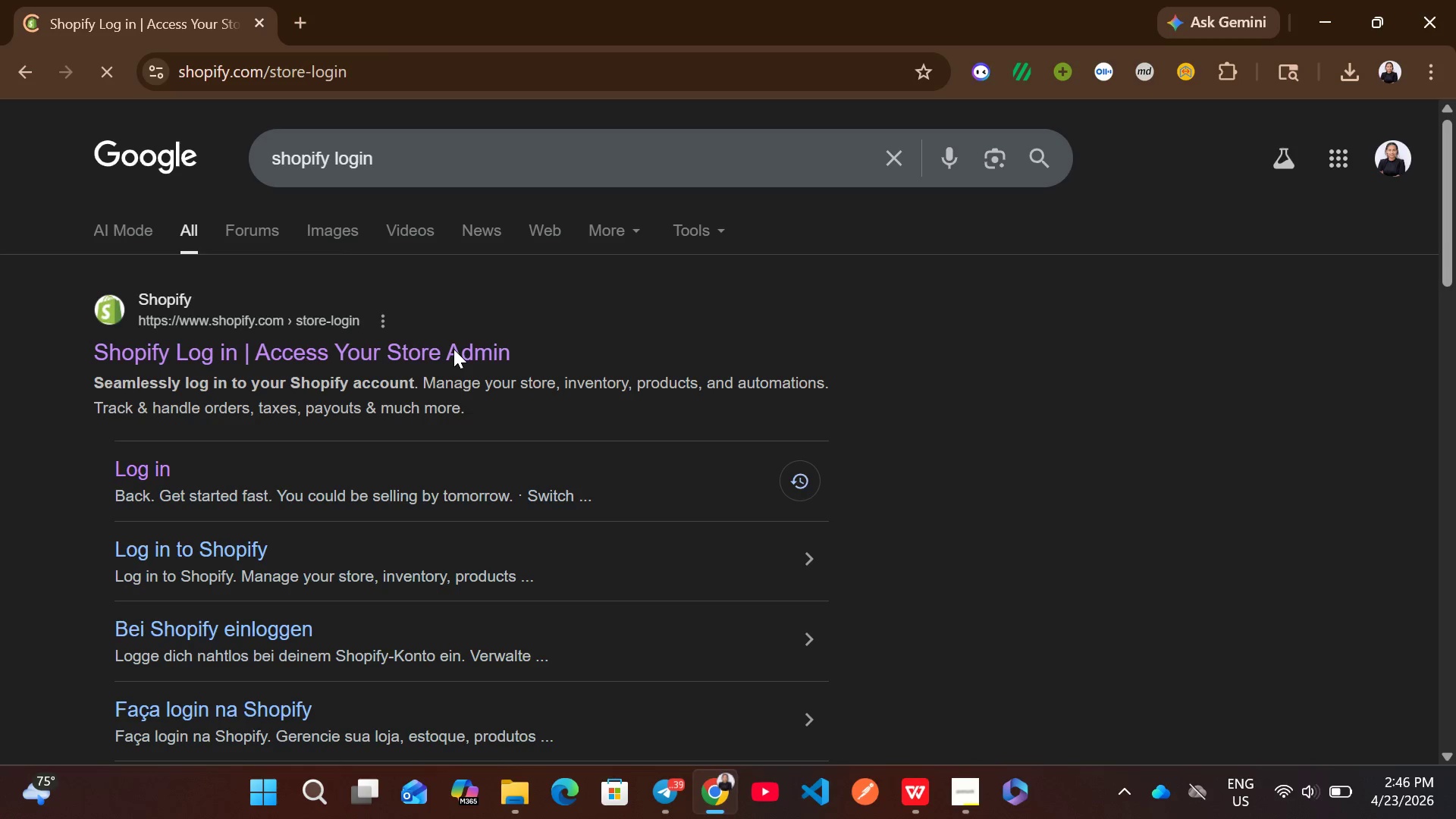 
left_click([729, 466])
 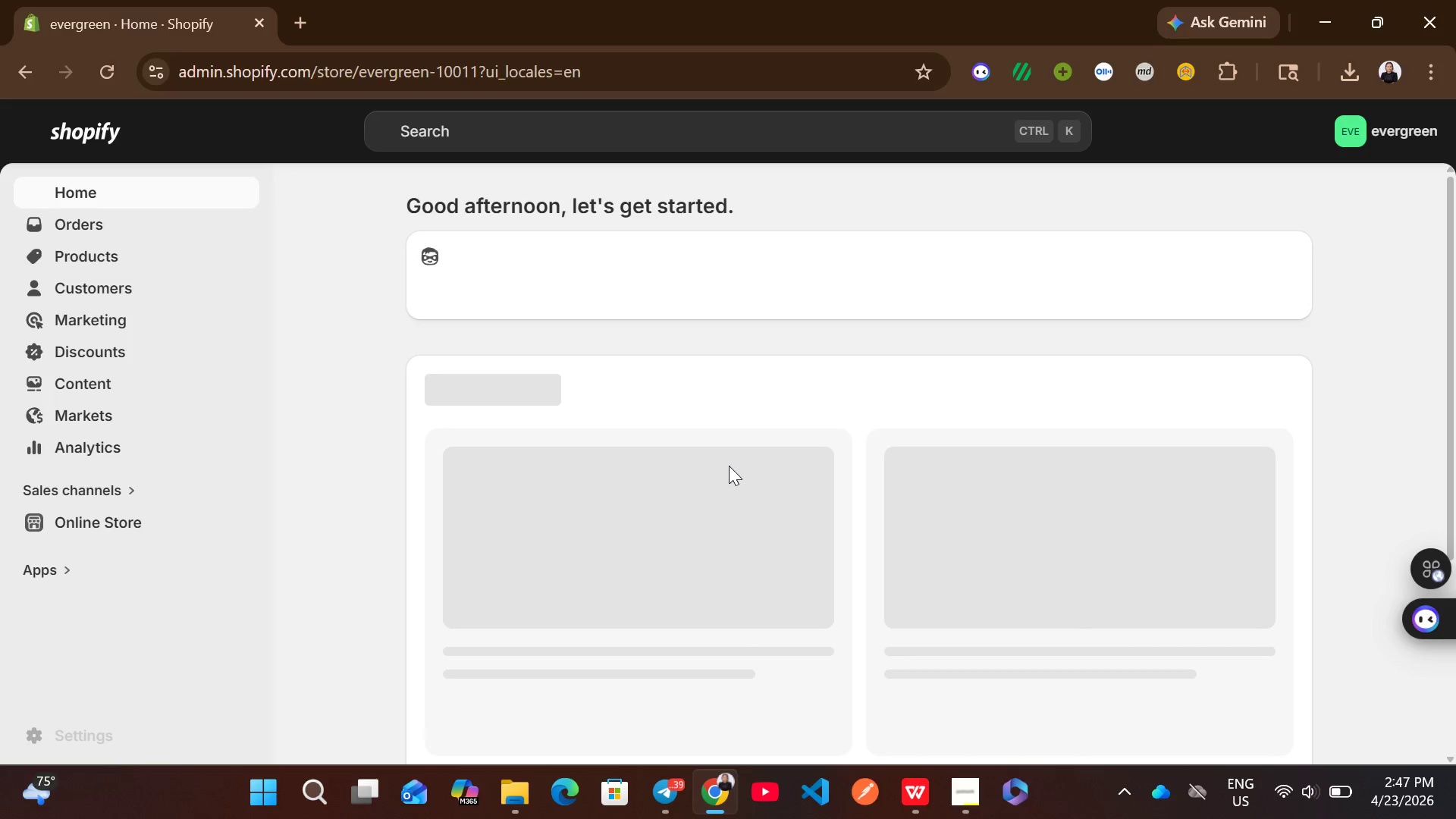 
wait(16.14)
 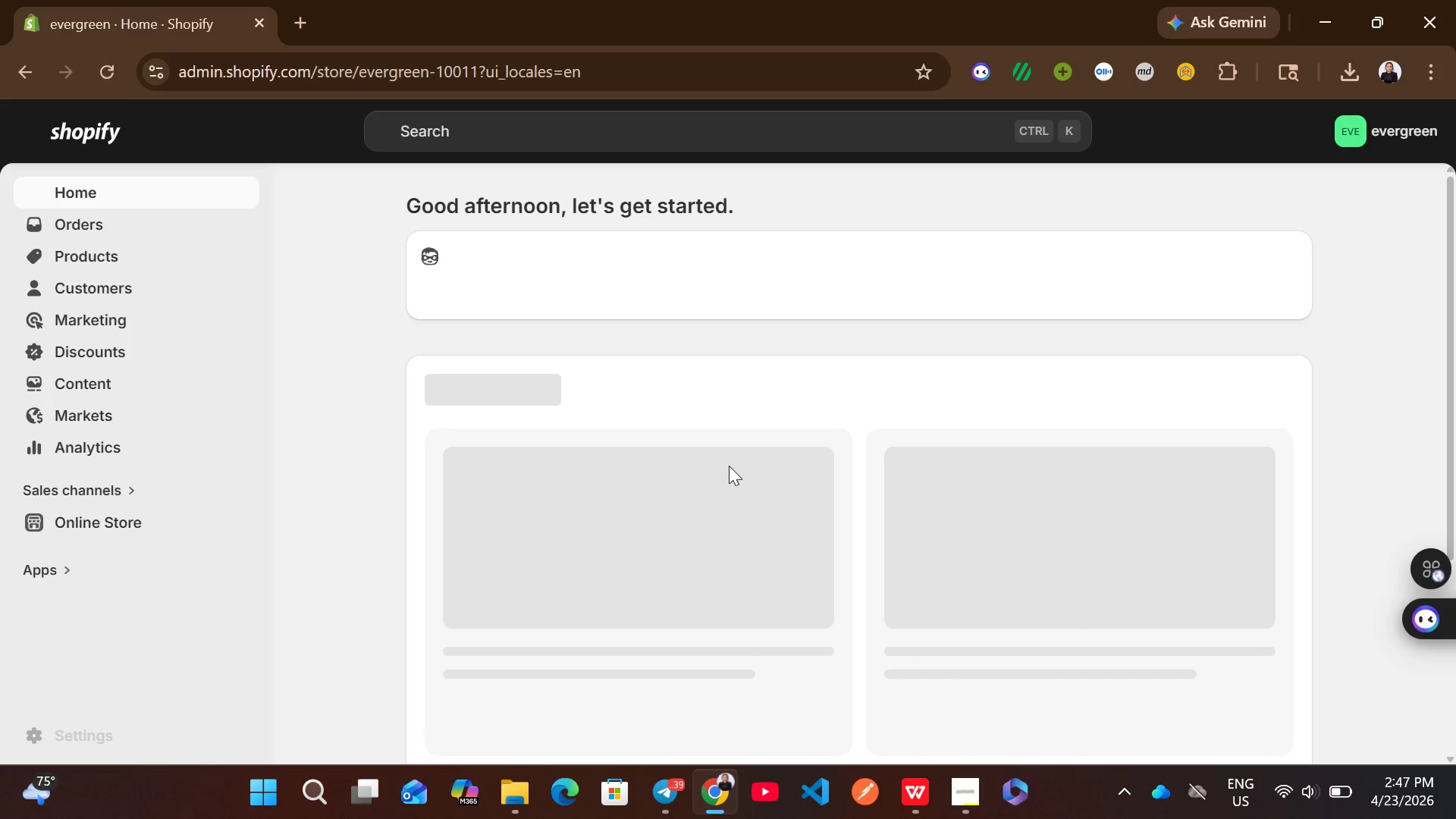 
left_click([127, 265])
 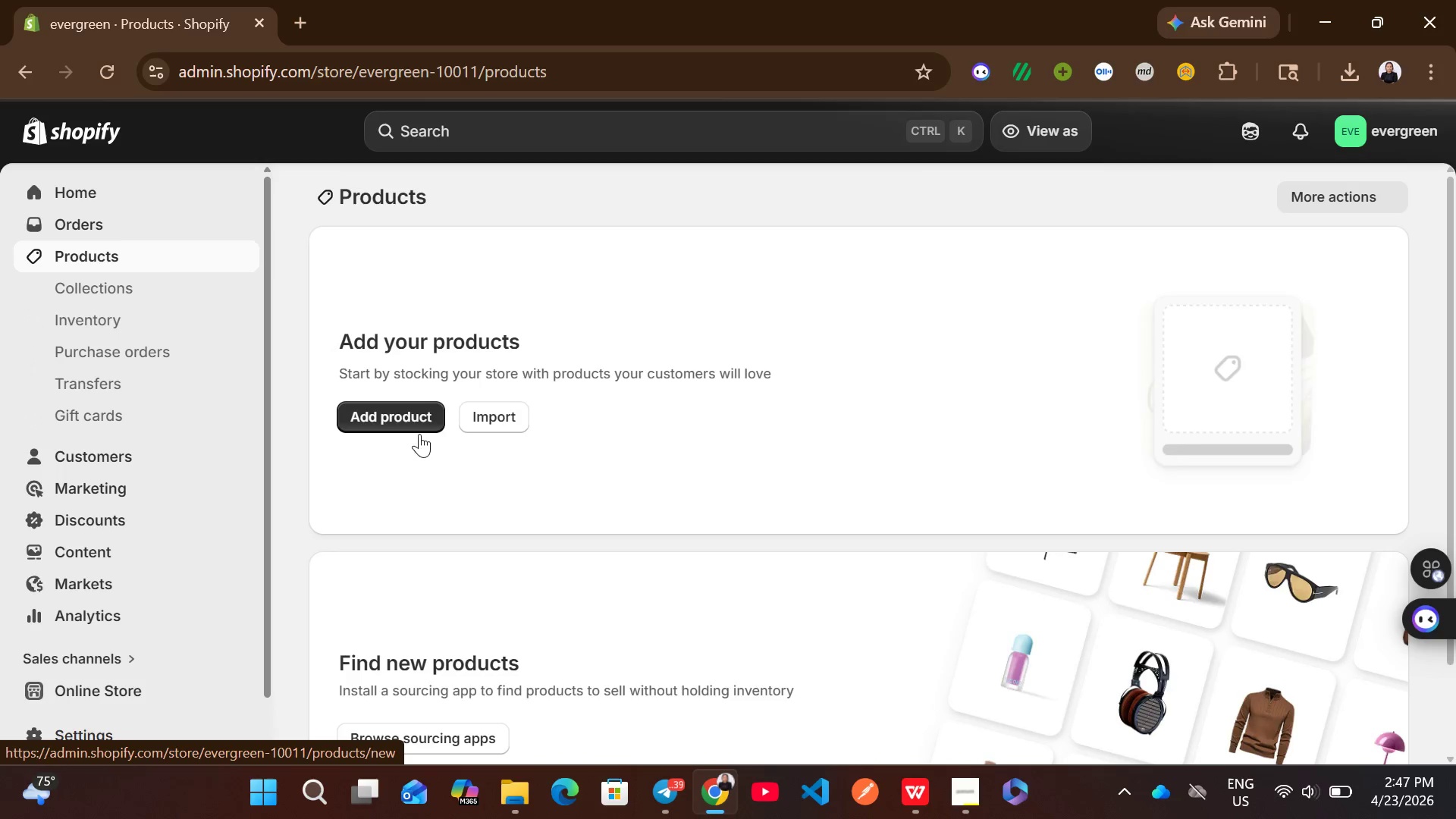 
left_click([397, 403])
 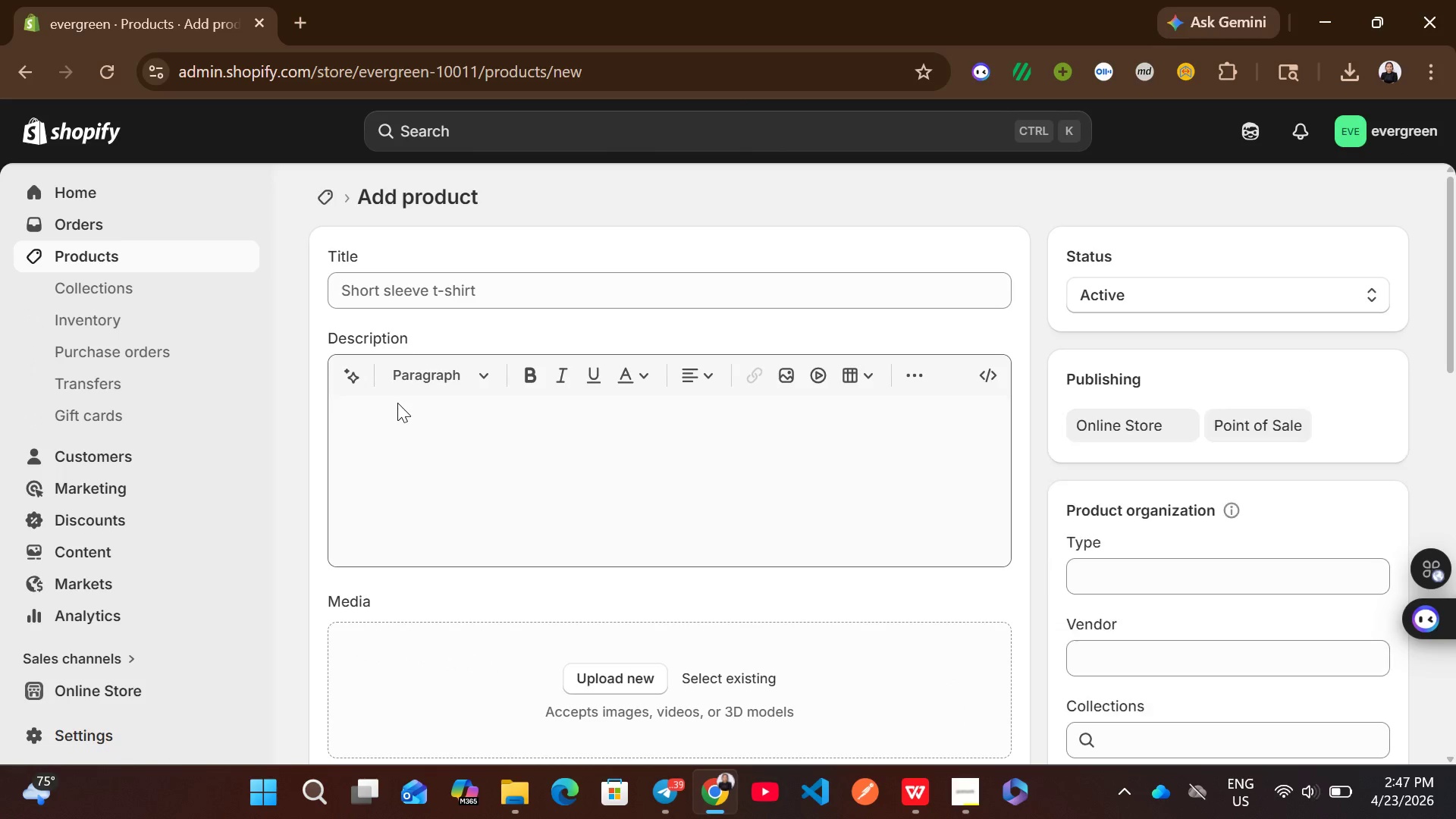 
wait(7.84)
 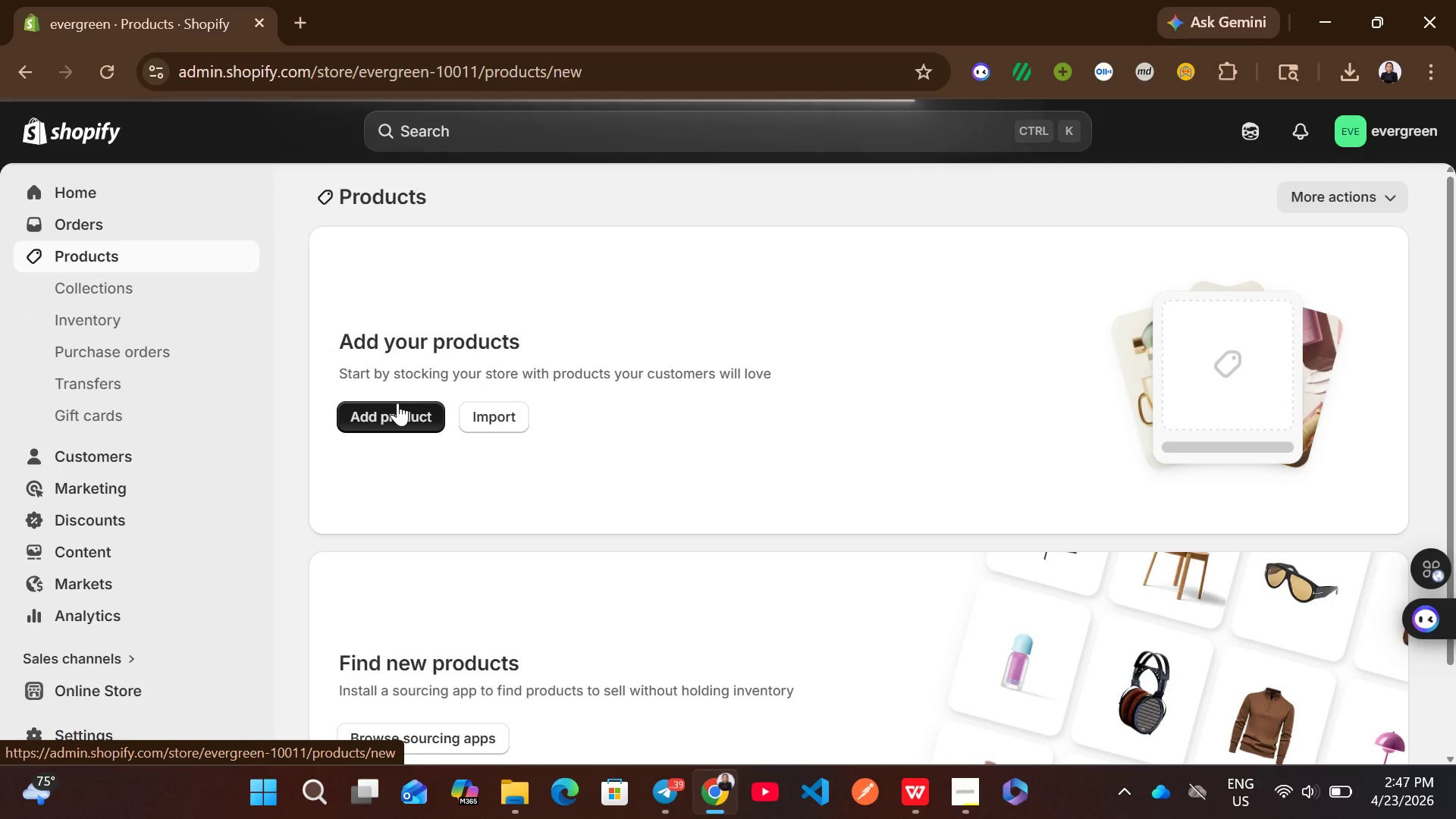 
left_click([515, 303])
 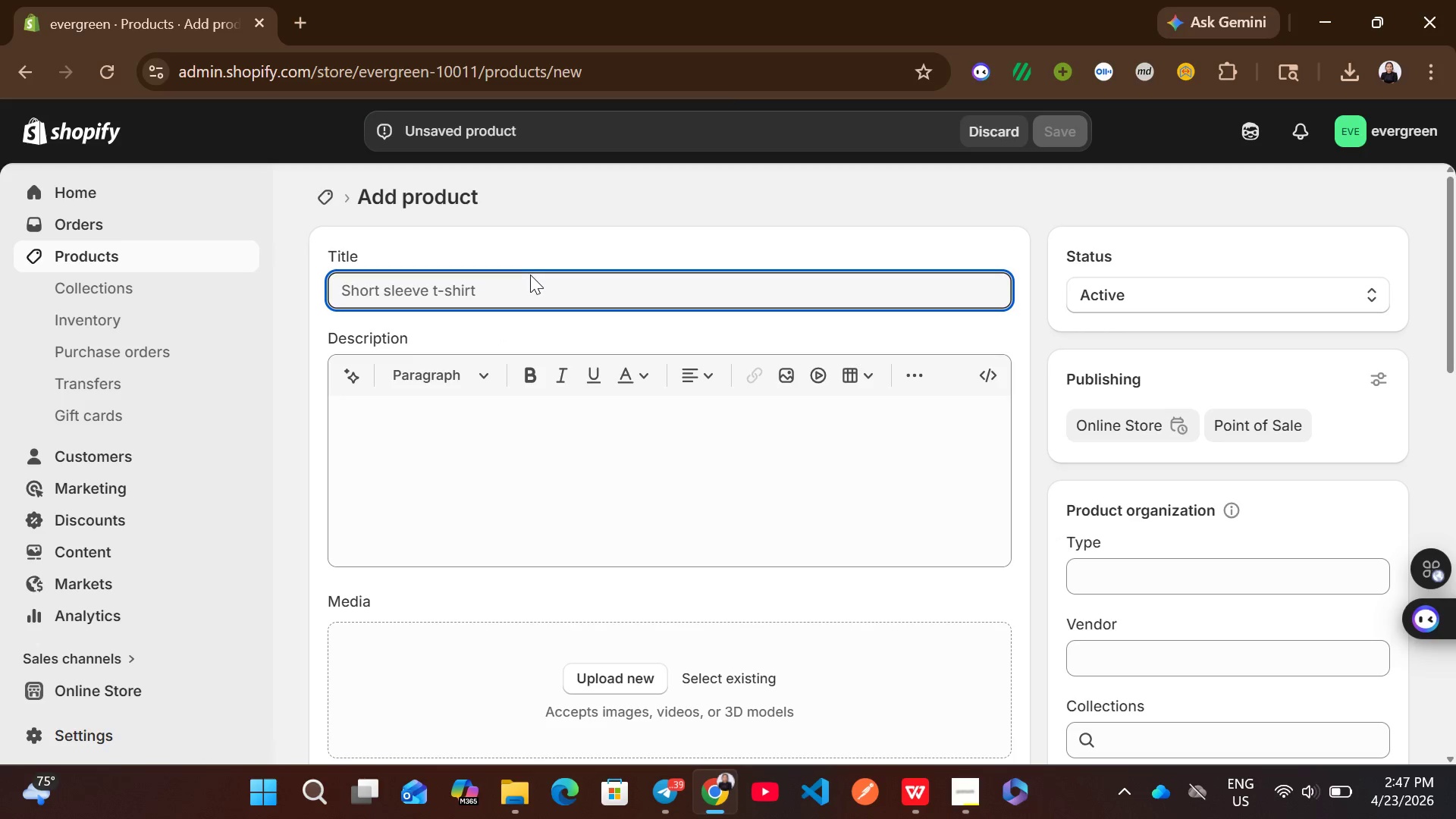 
type(Hand trowel)
 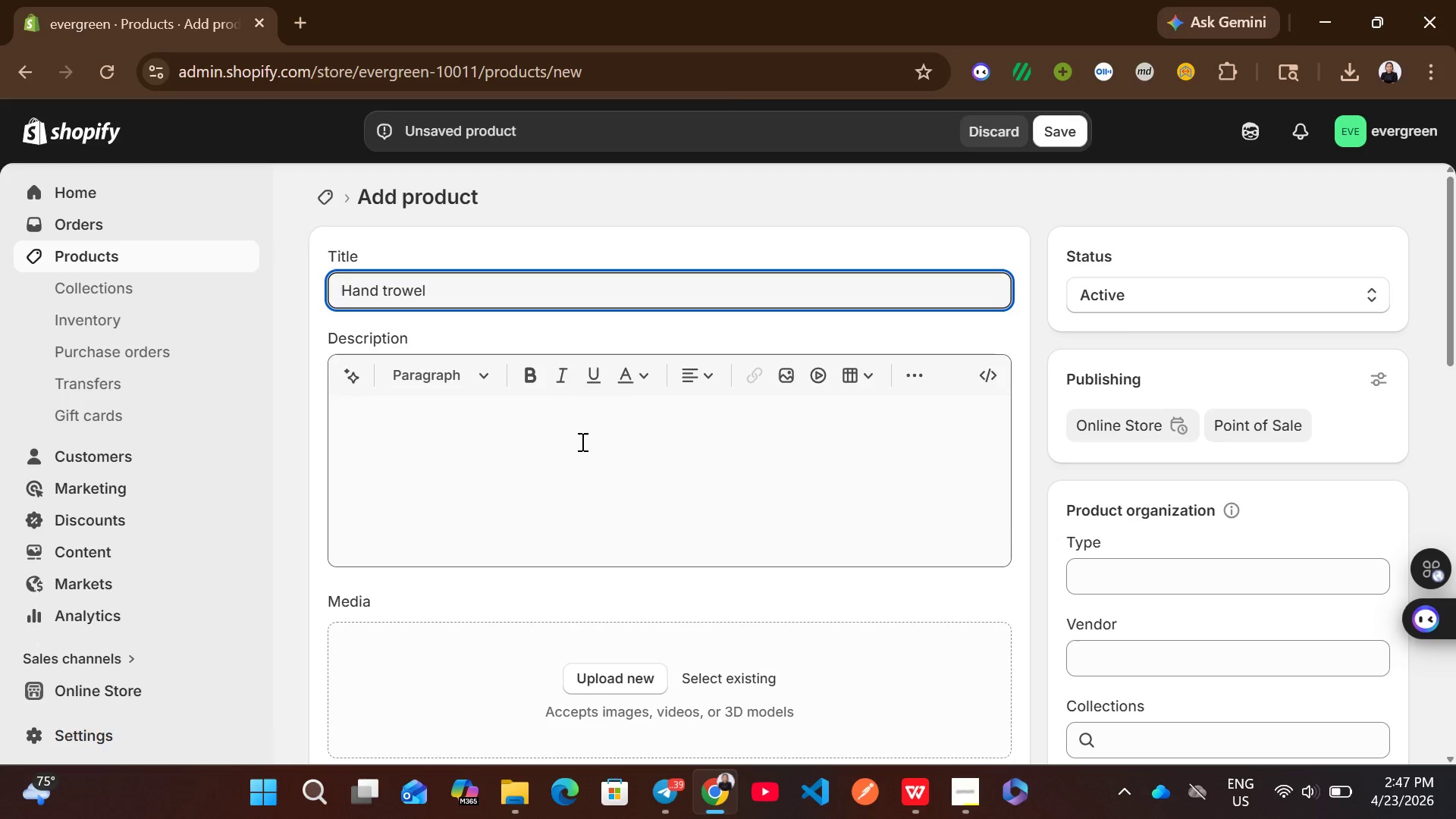 
left_click([581, 441])
 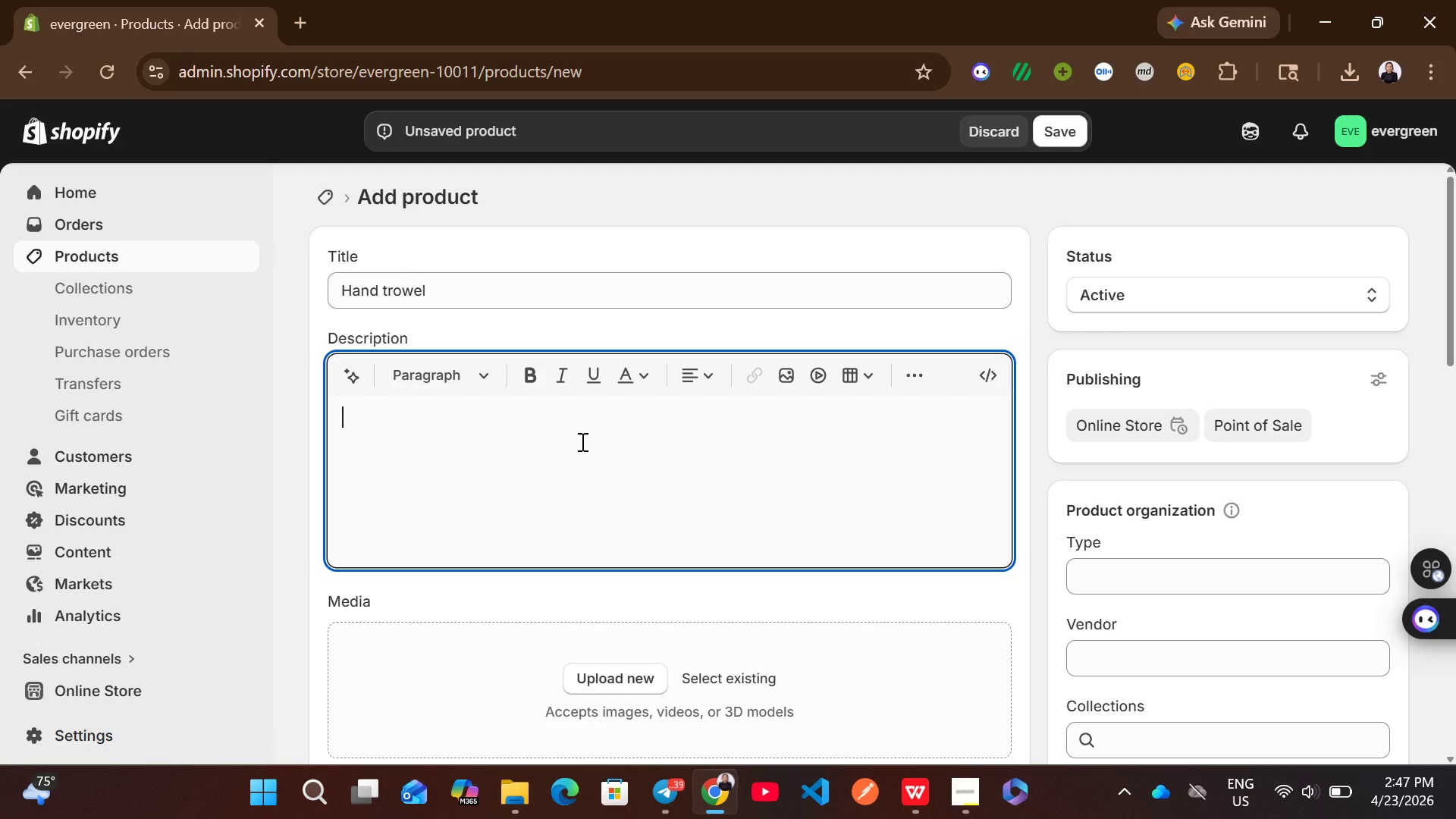 
type(compact )
 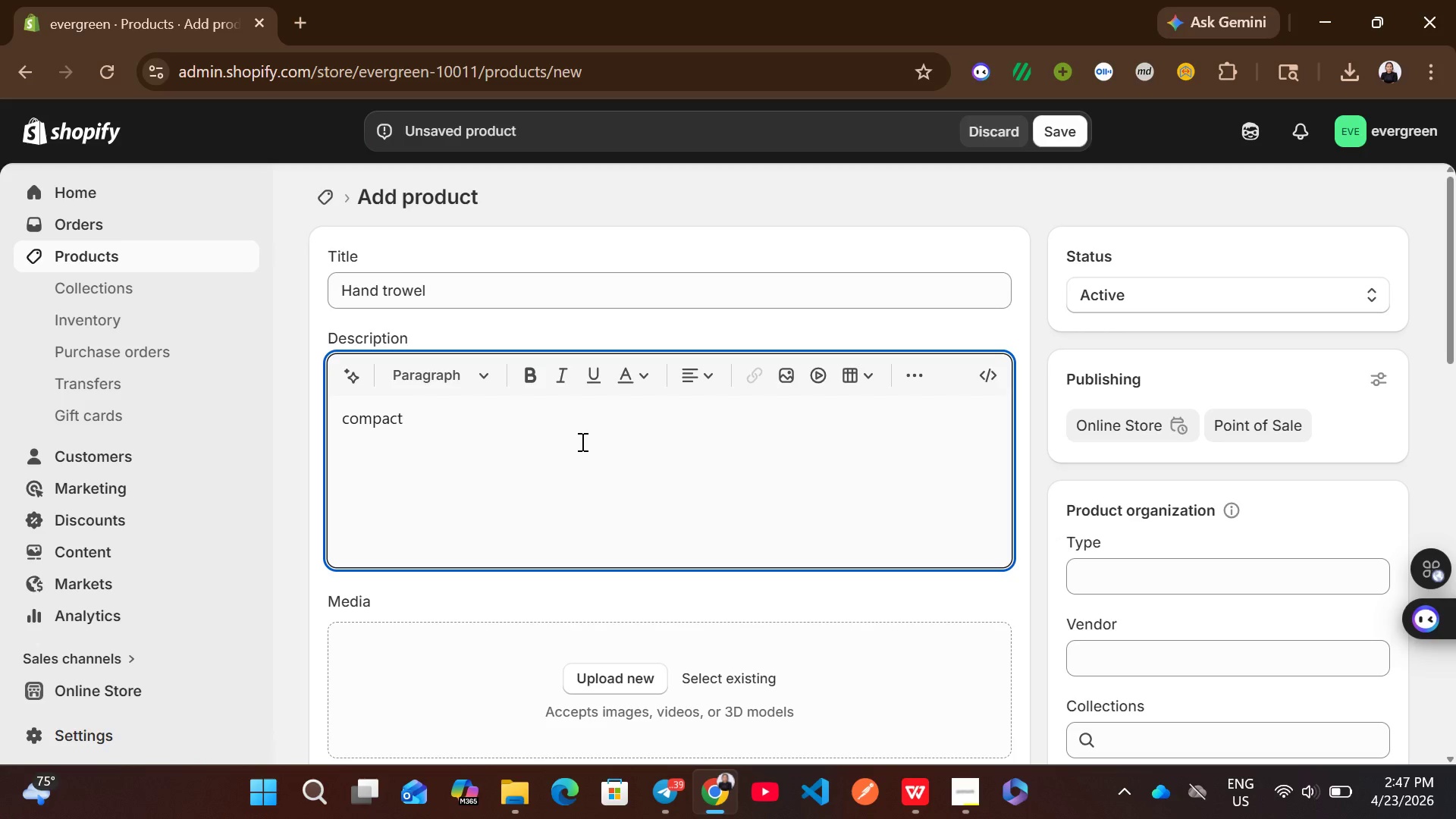 
type(gardeninh )
key(Backspace)
key(Backspace)
type(g hand tool )
 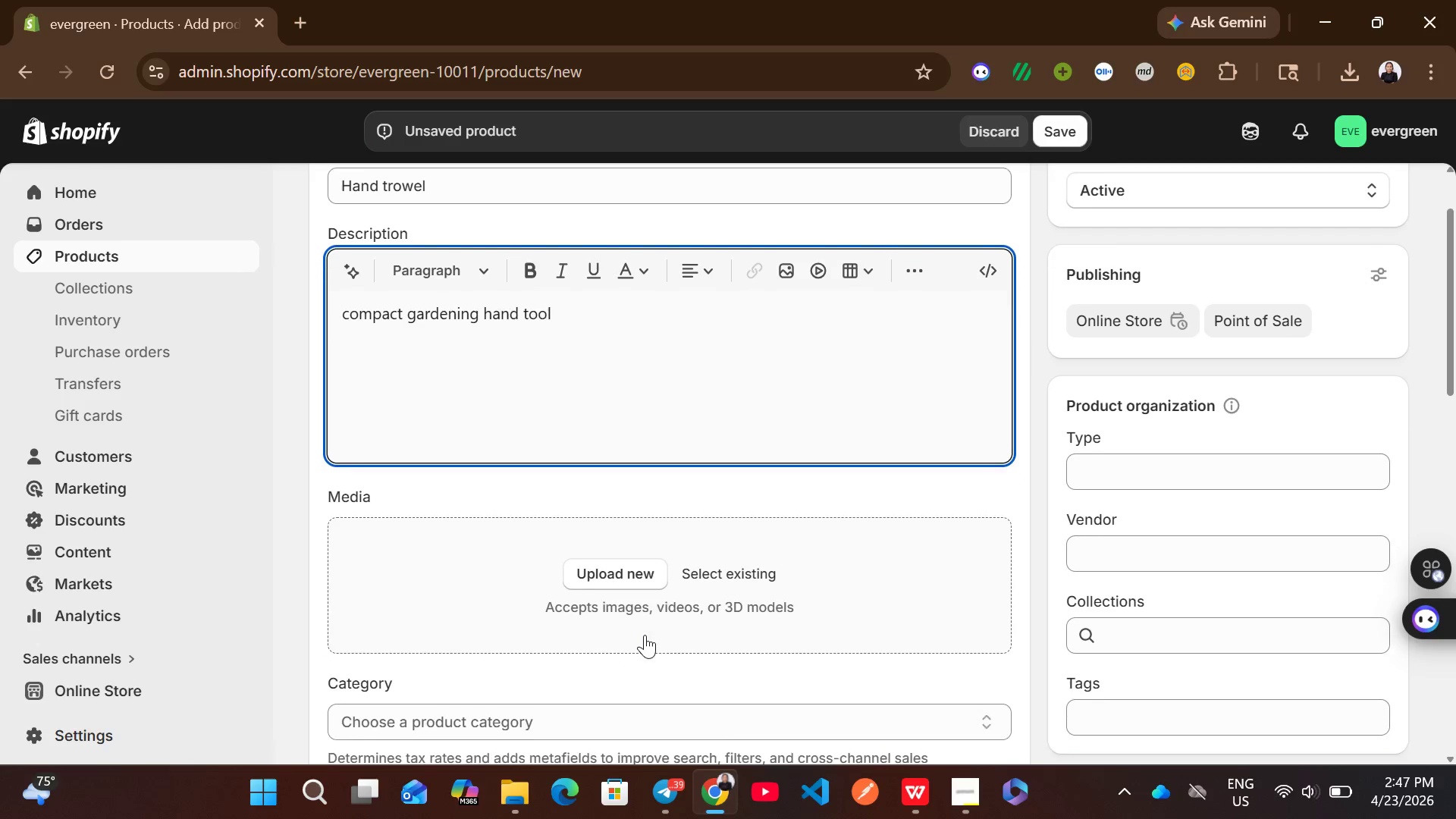 
left_click([1150, 442])
 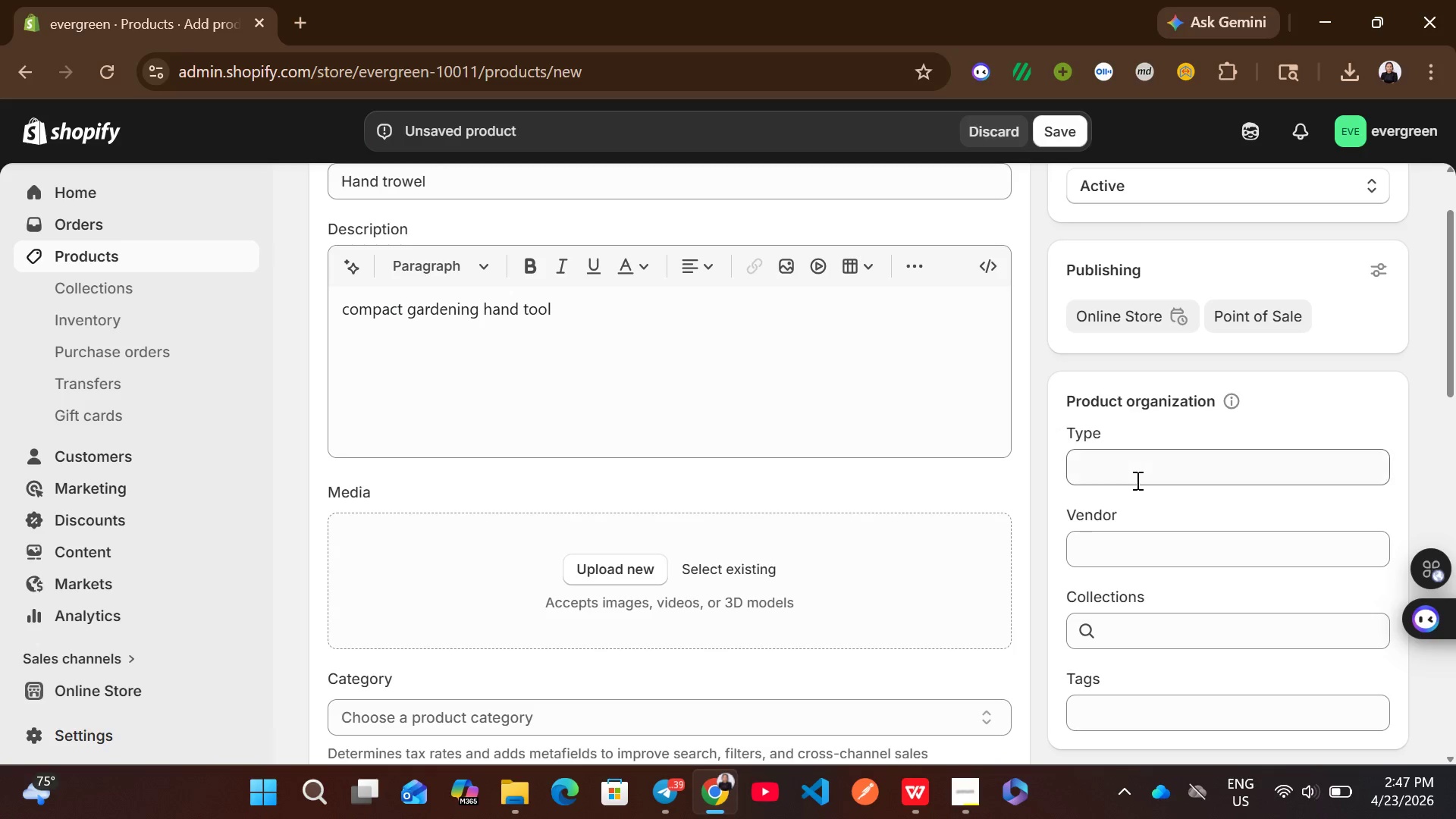 
left_click([1136, 480])
 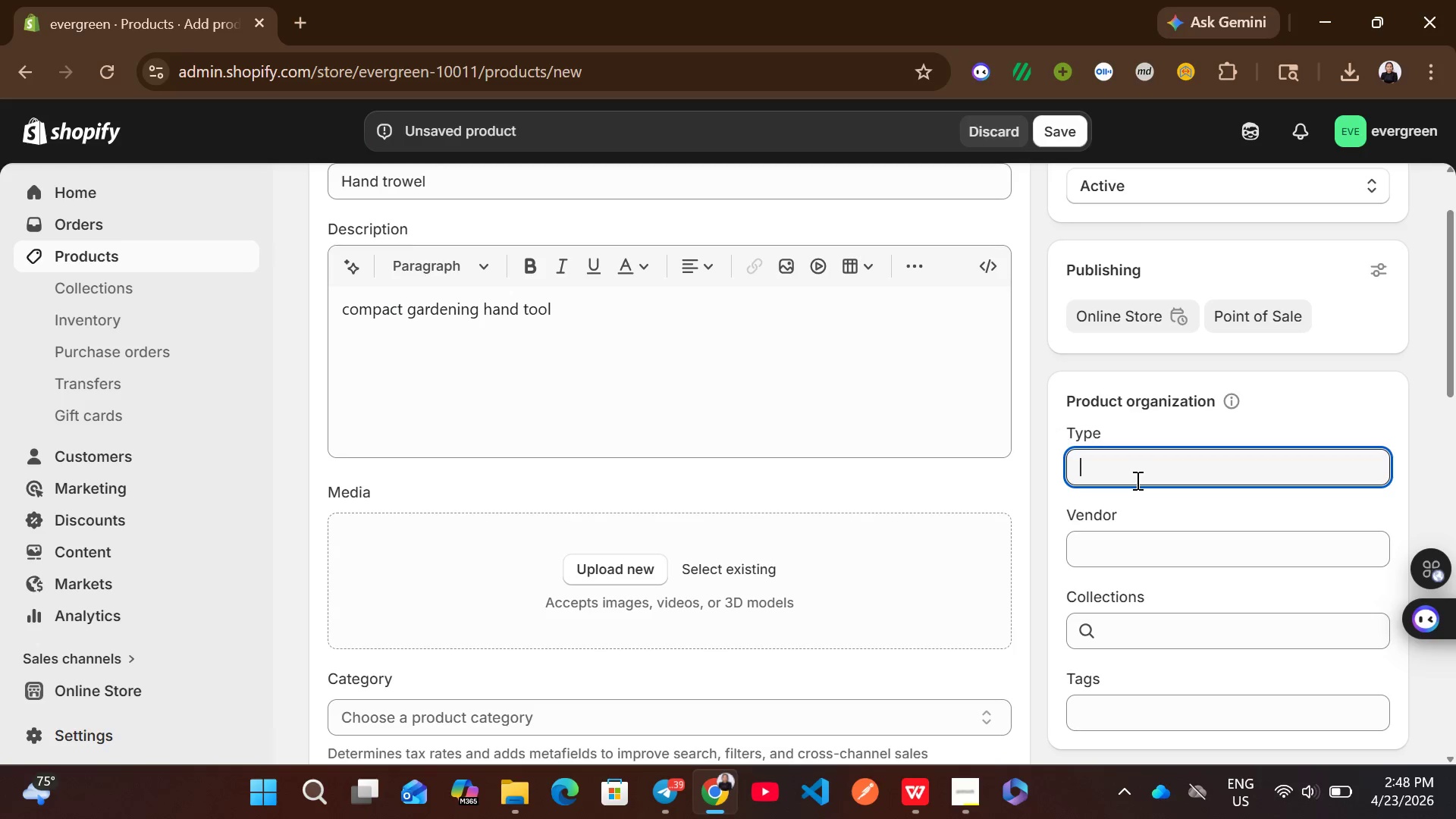 
type(General tool)
 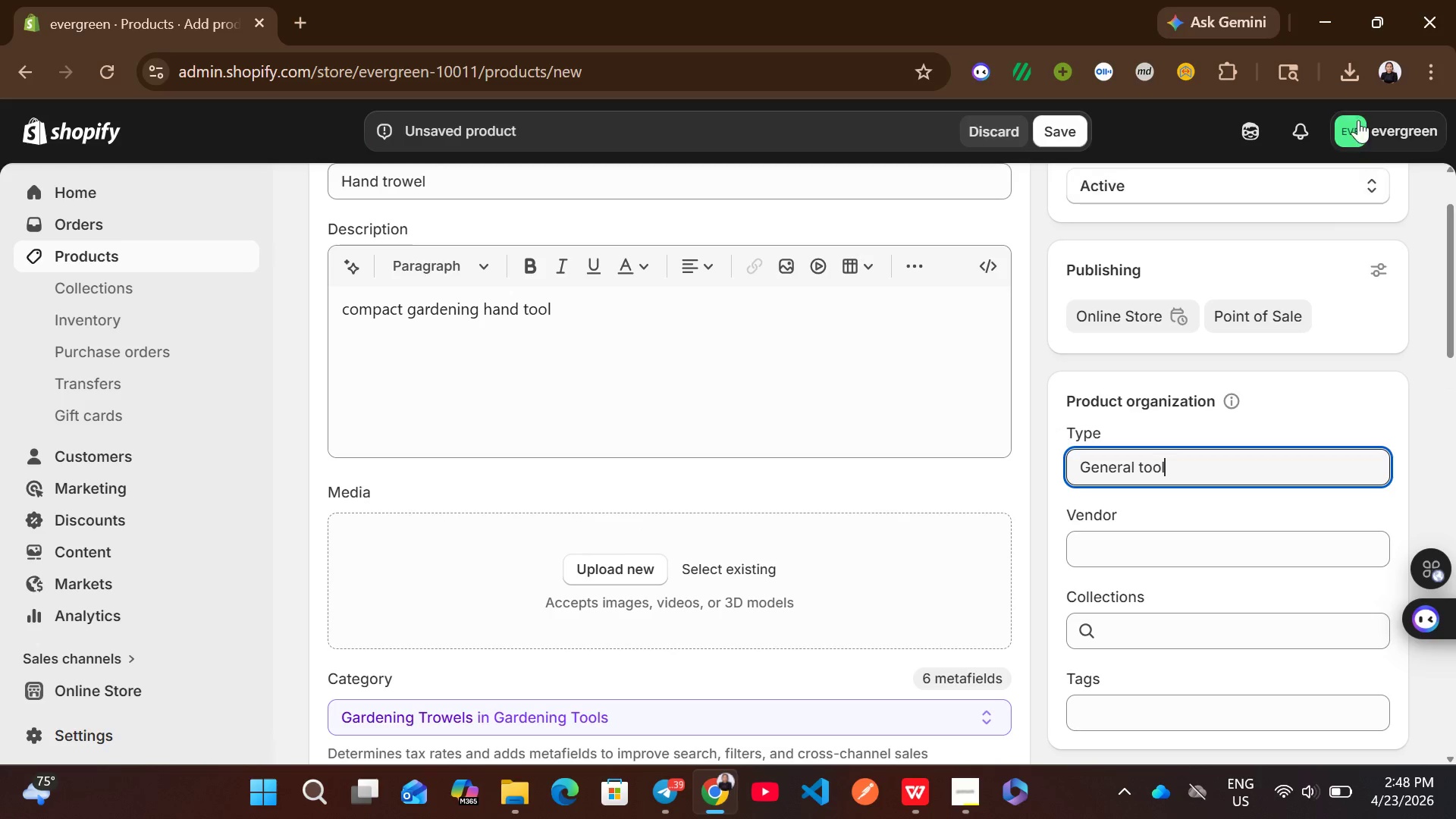 
left_click([1352, 84])
 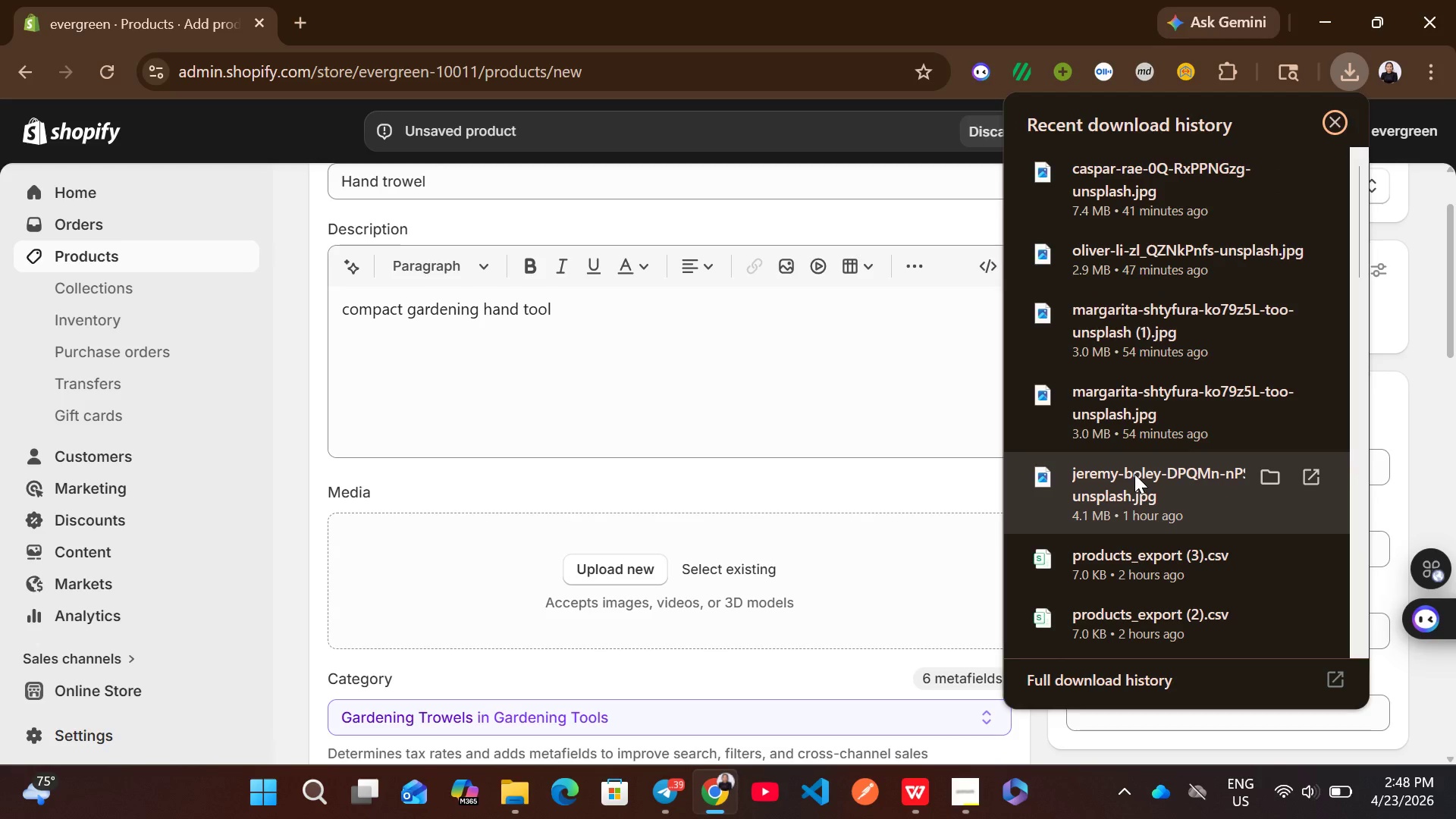 
wait(5.86)
 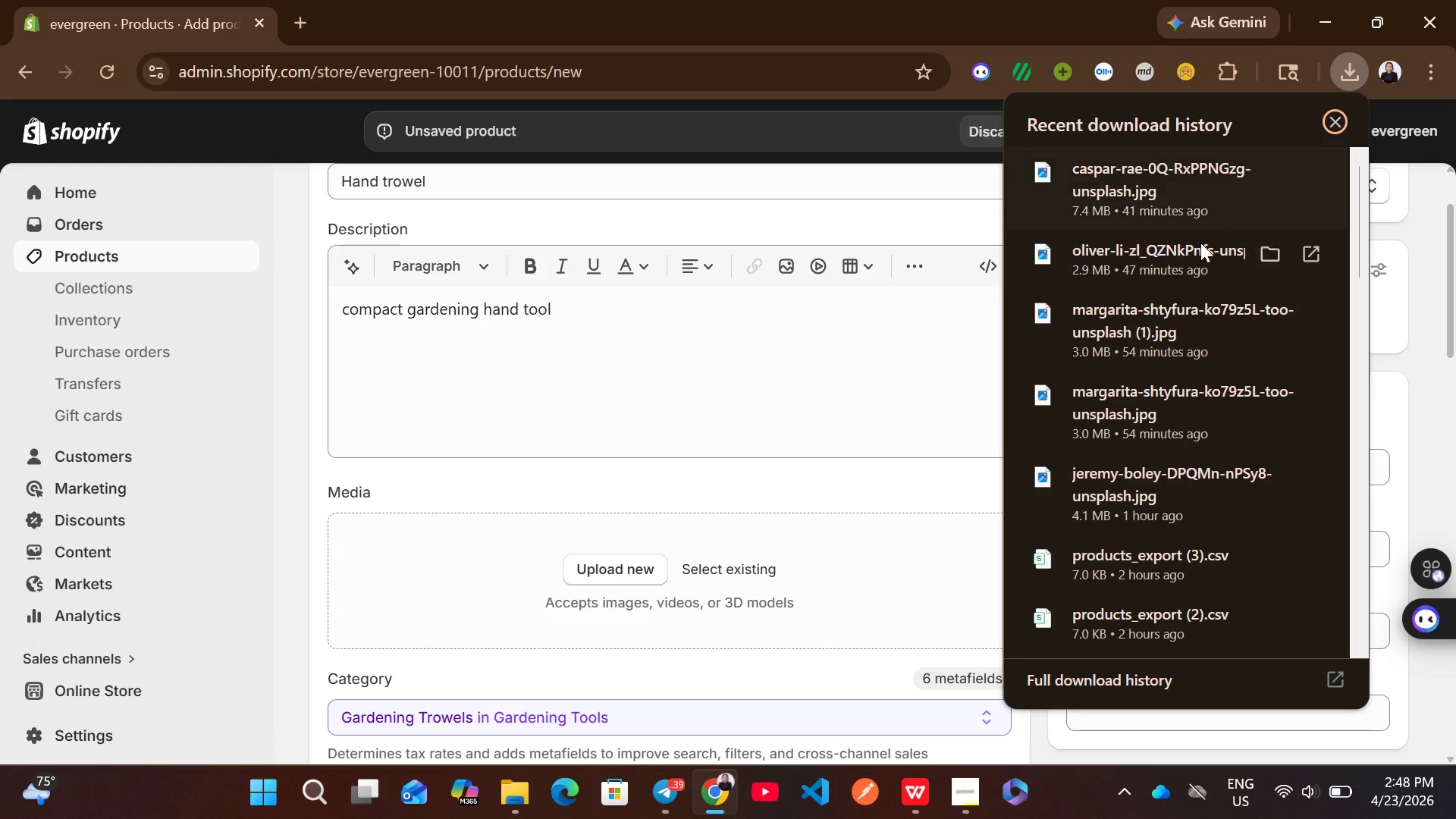 
left_click_drag(start_coordinate=[1144, 337], to_coordinate=[769, 563])
 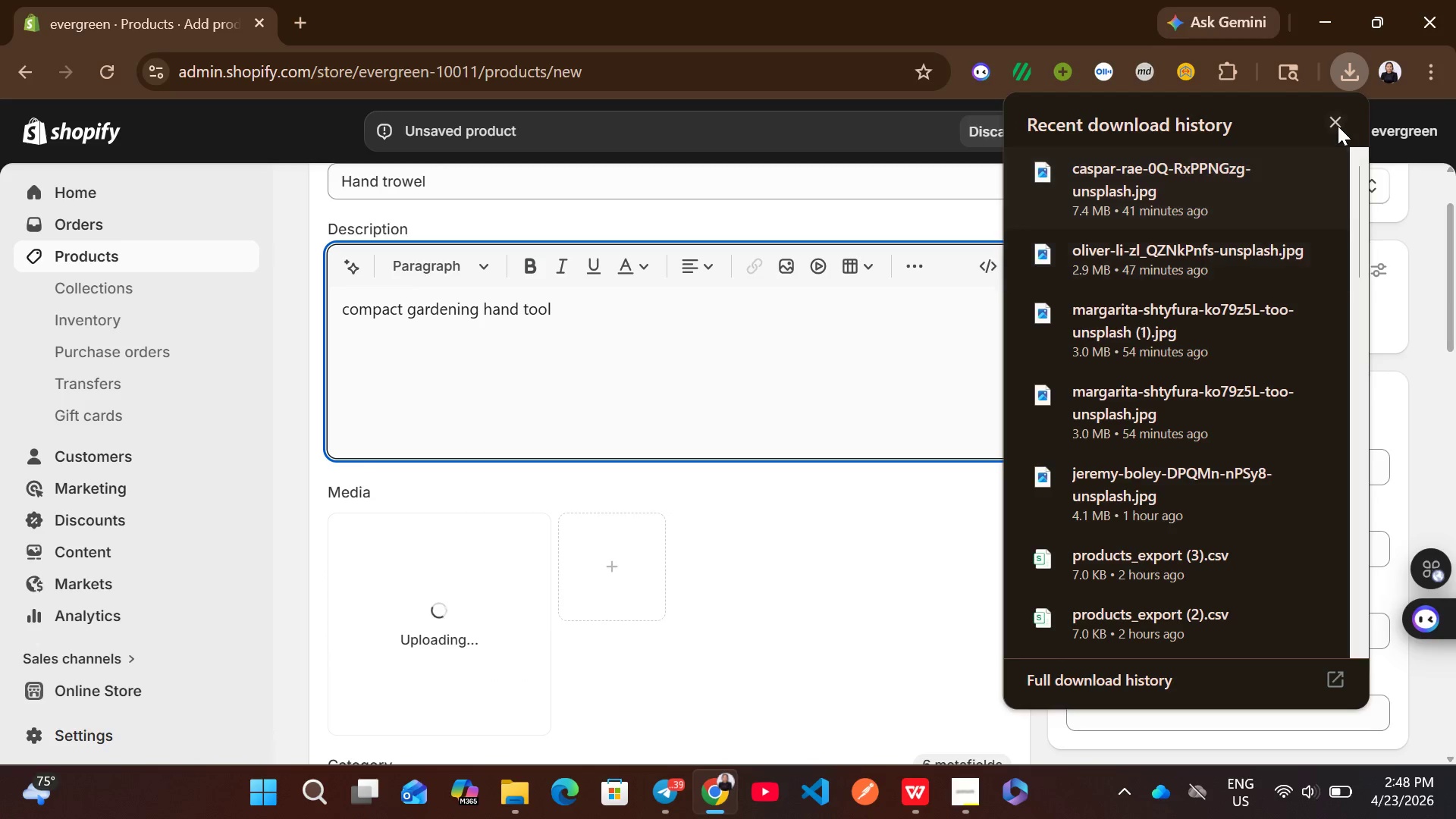 
left_click([1338, 124])
 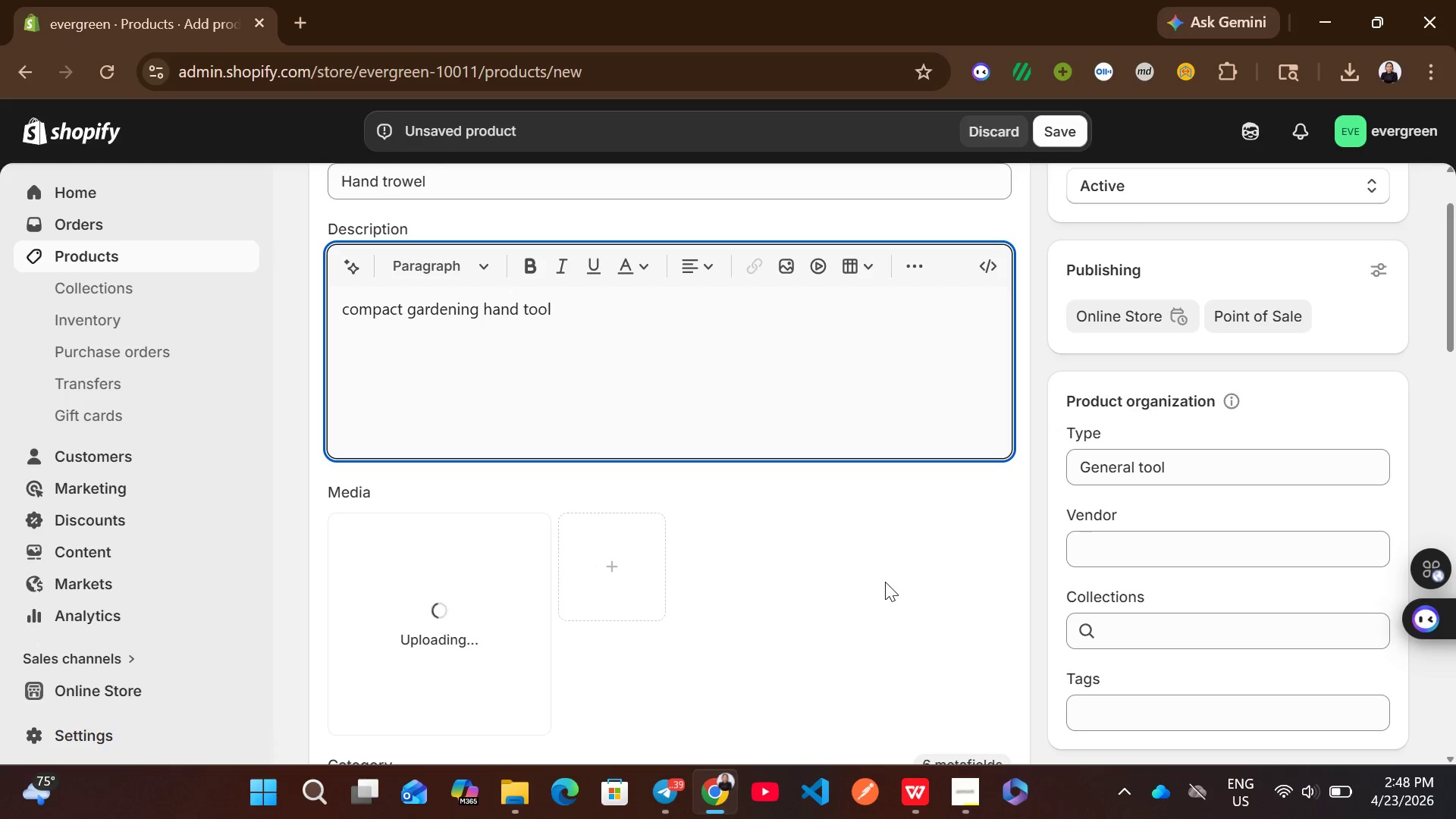 
left_click([1168, 532])
 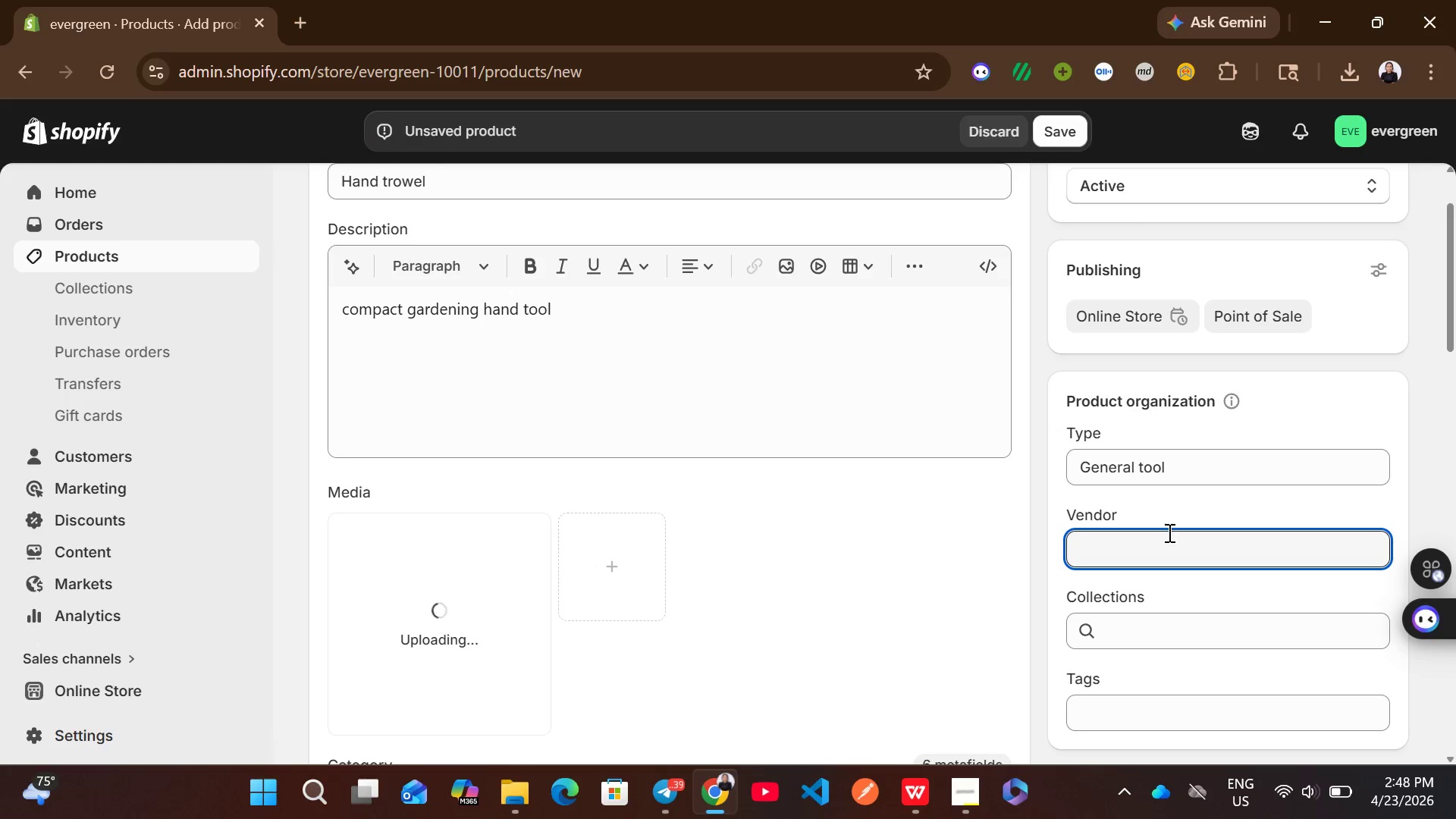 
type(Evergreen)
 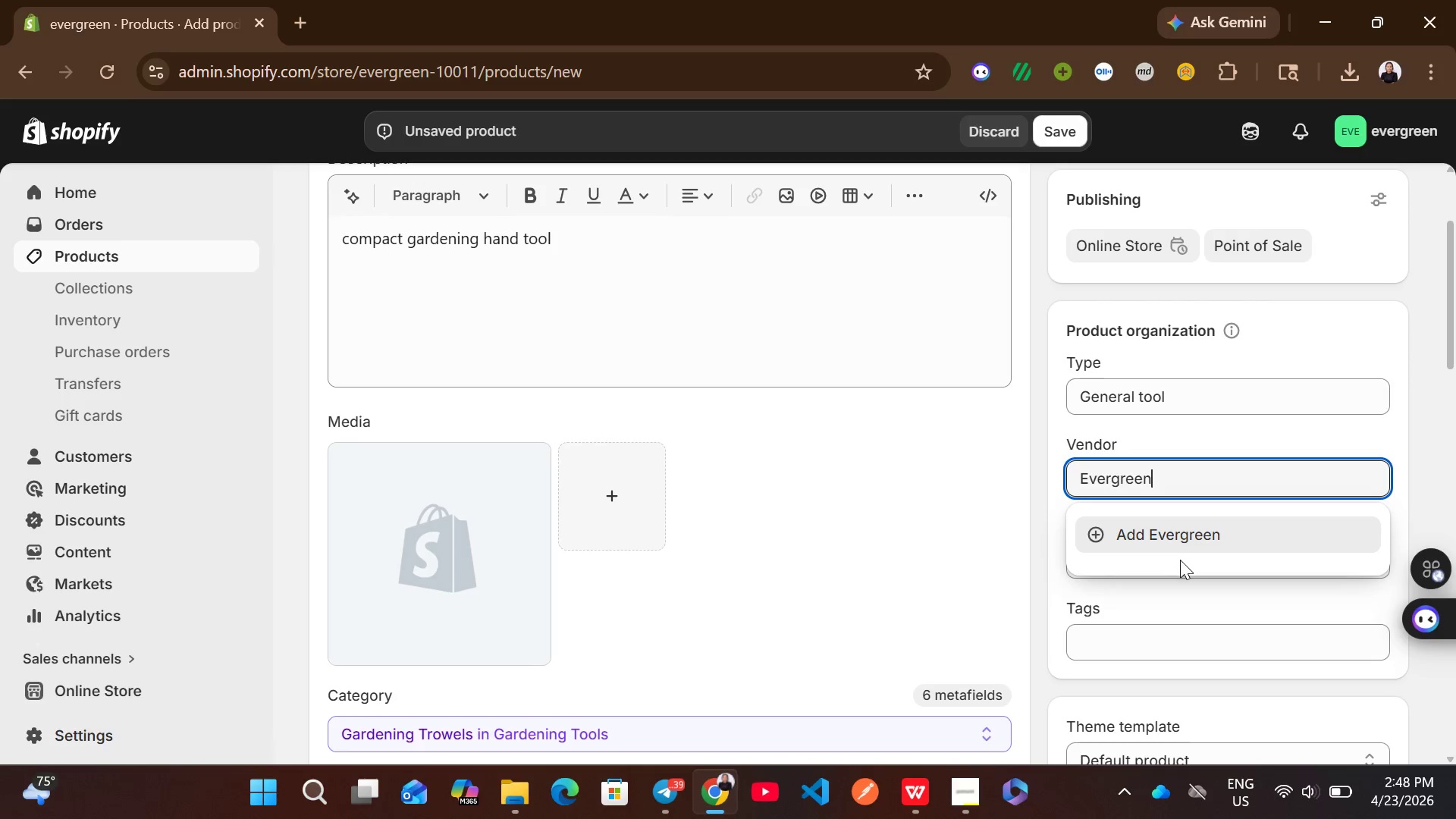 
left_click([1197, 535])
 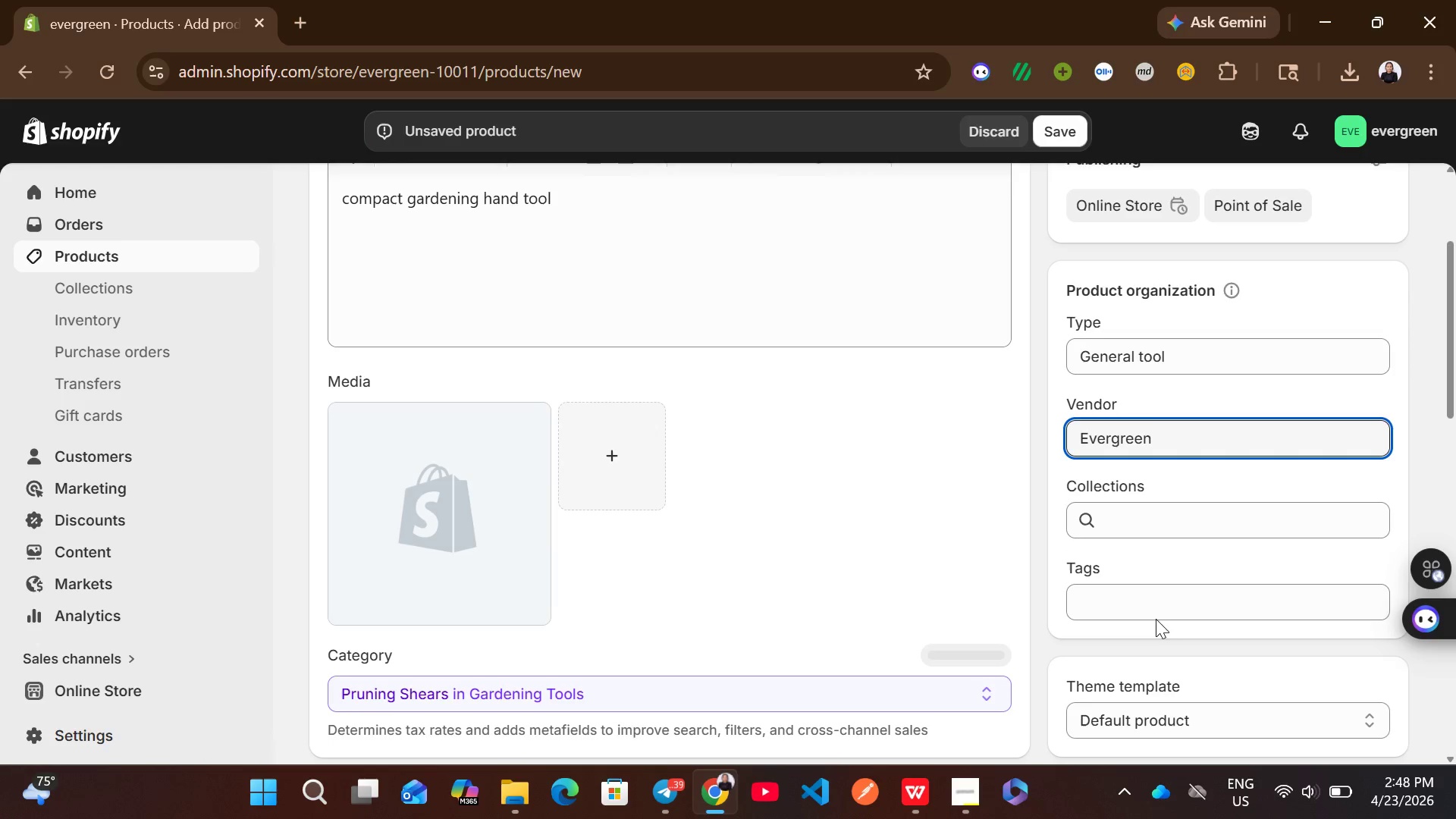 
left_click([1156, 614])
 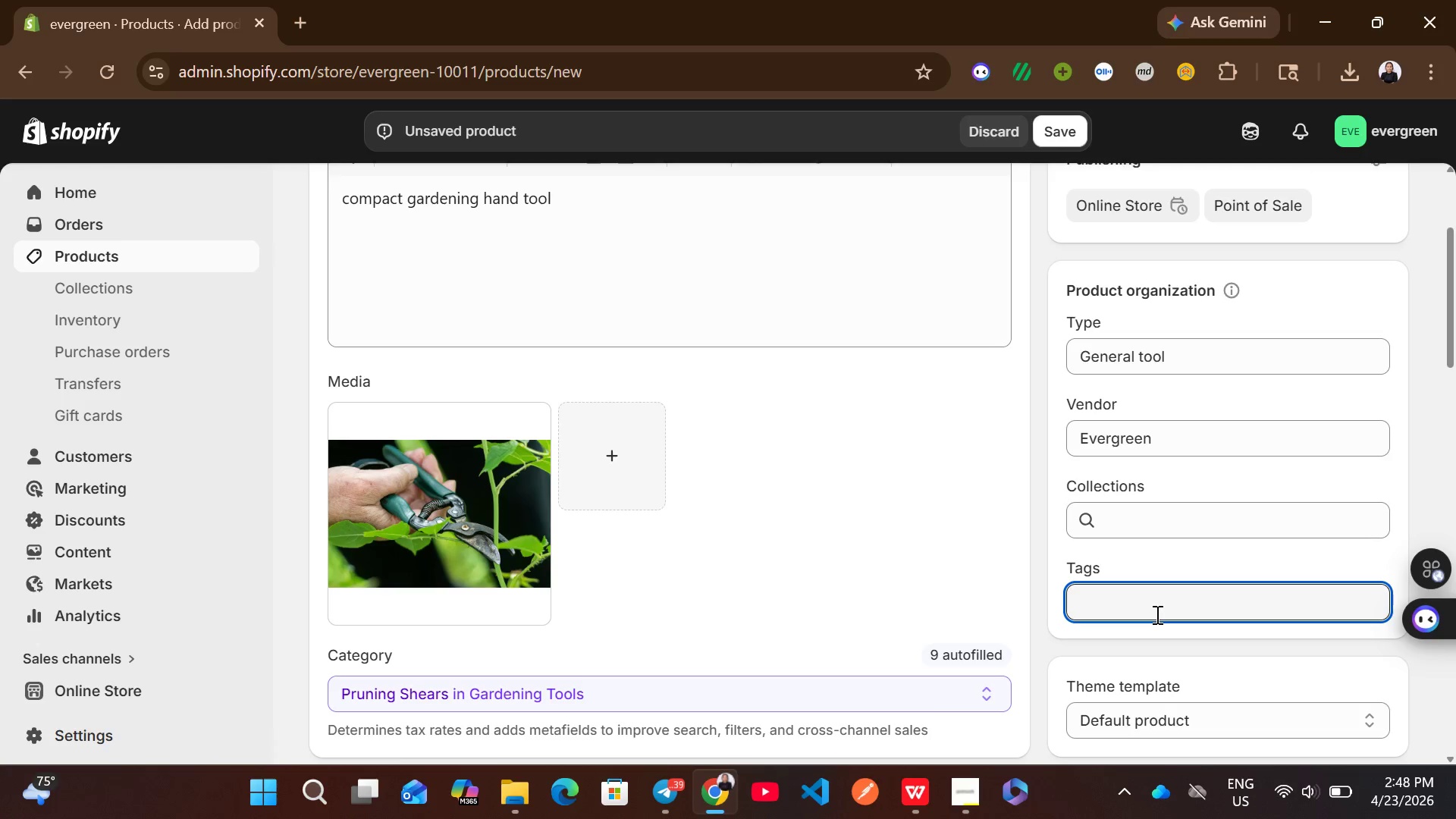 
wait(8.28)
 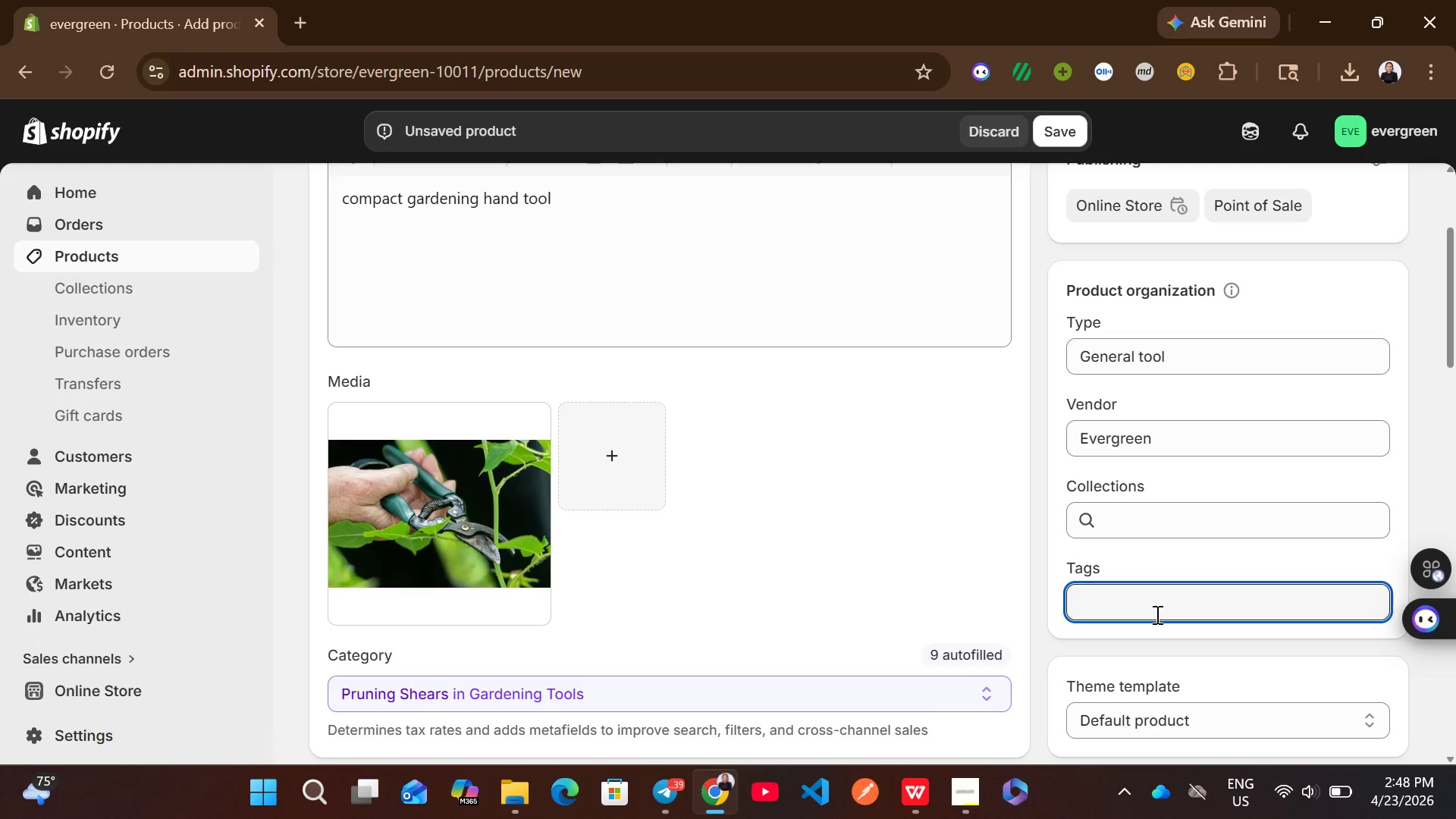 
type(tools )
key(Backspace)
 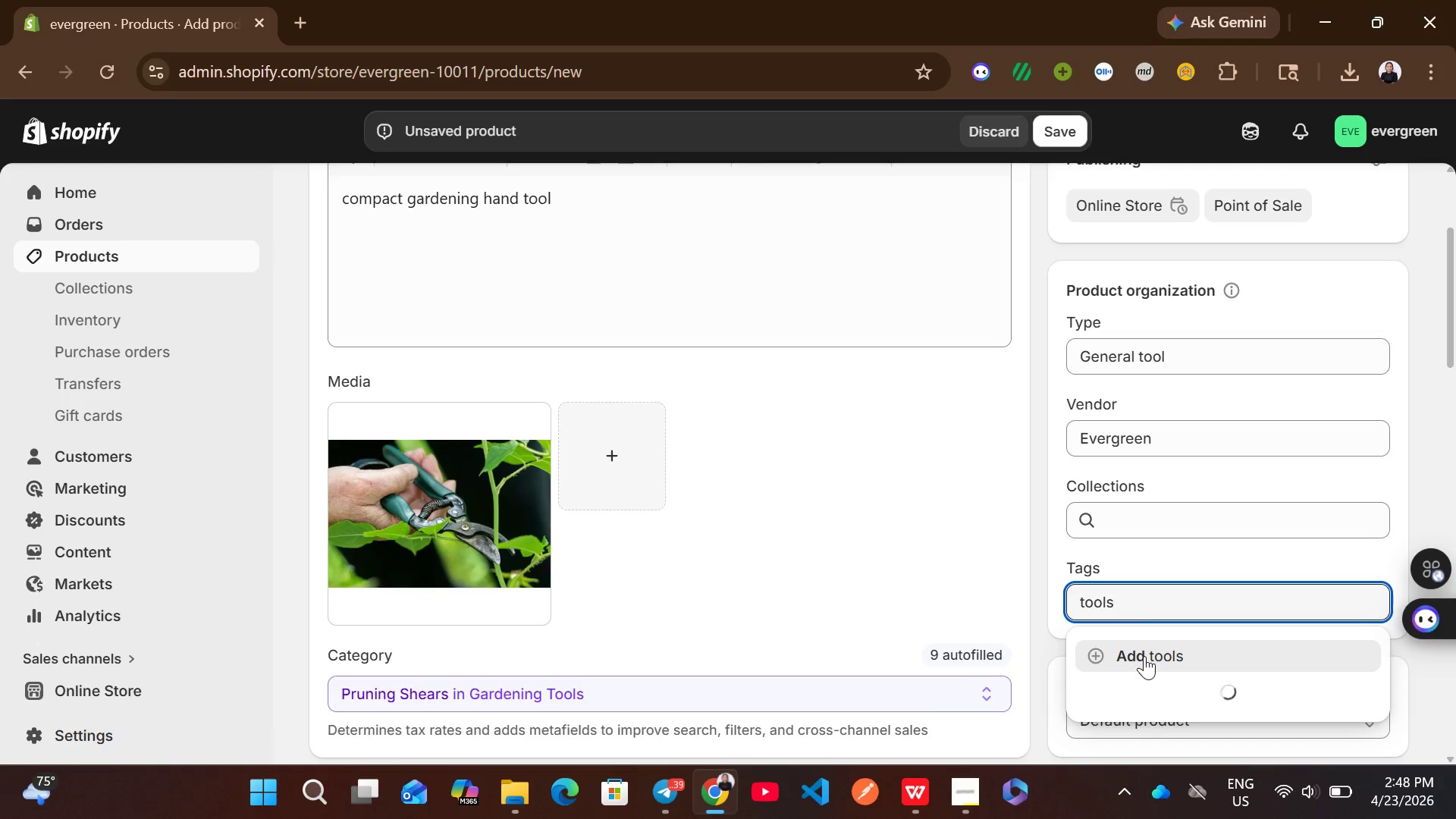 
left_click([1144, 656])
 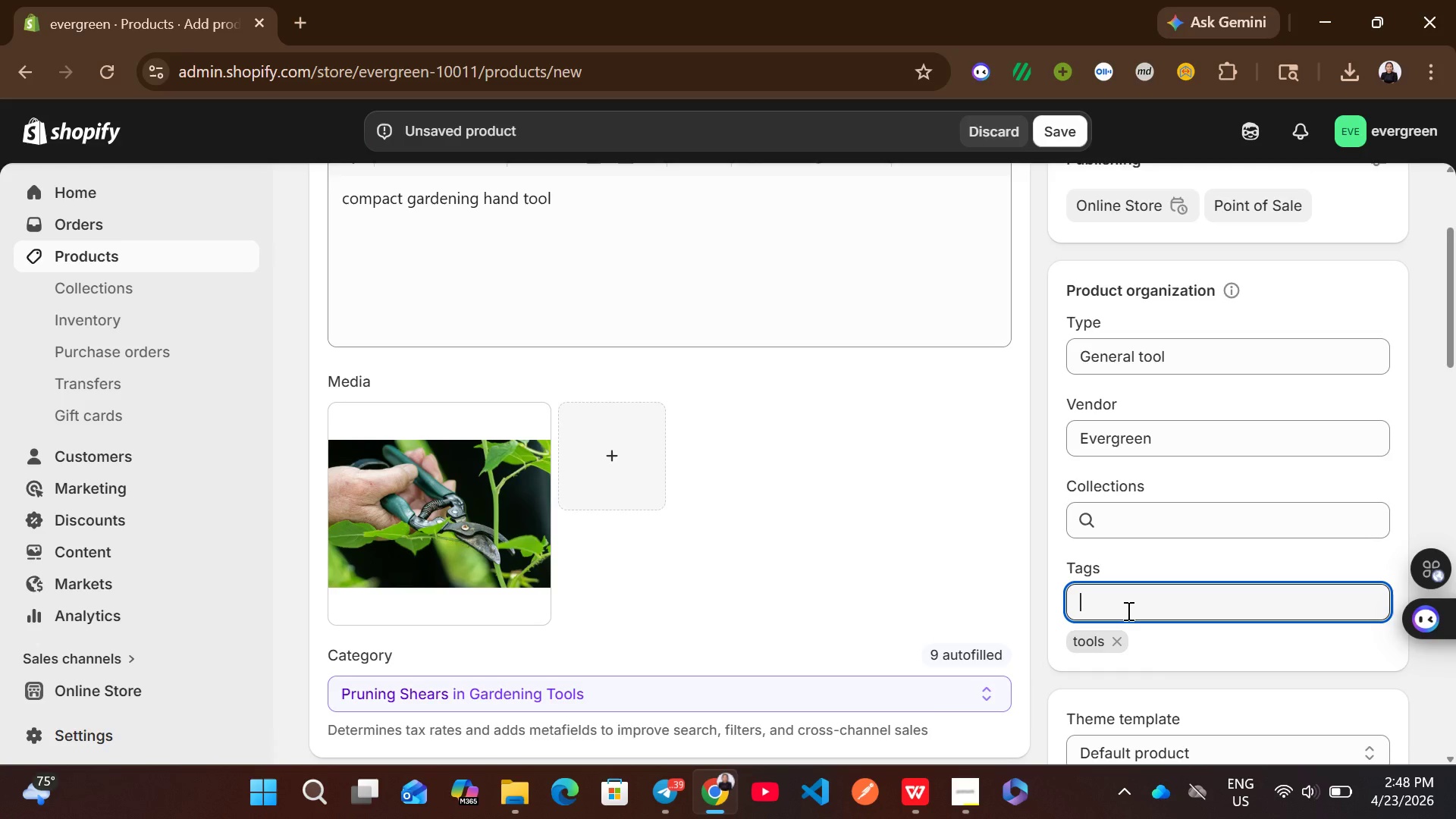 
type(garden)
 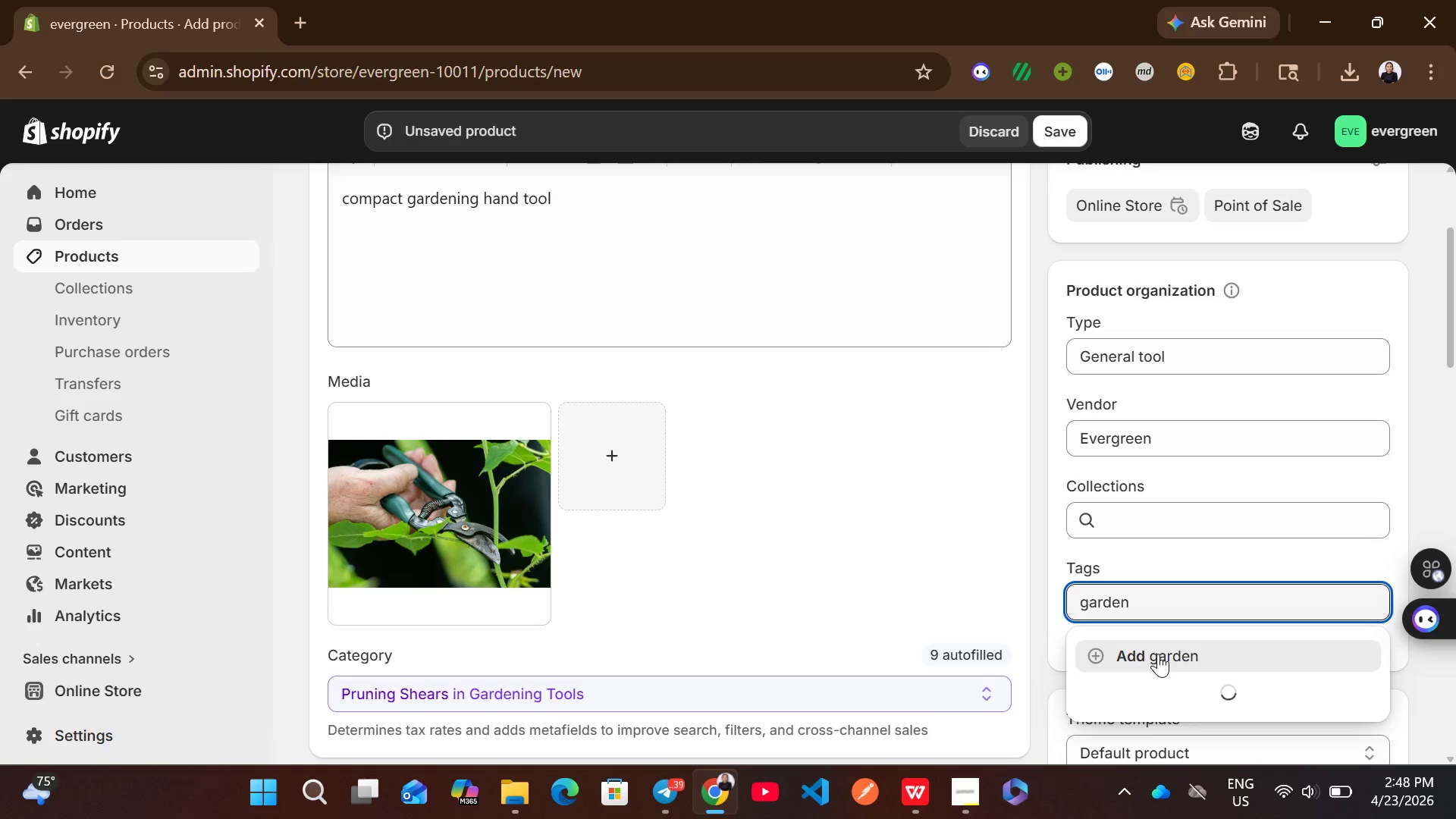 
left_click([1159, 659])
 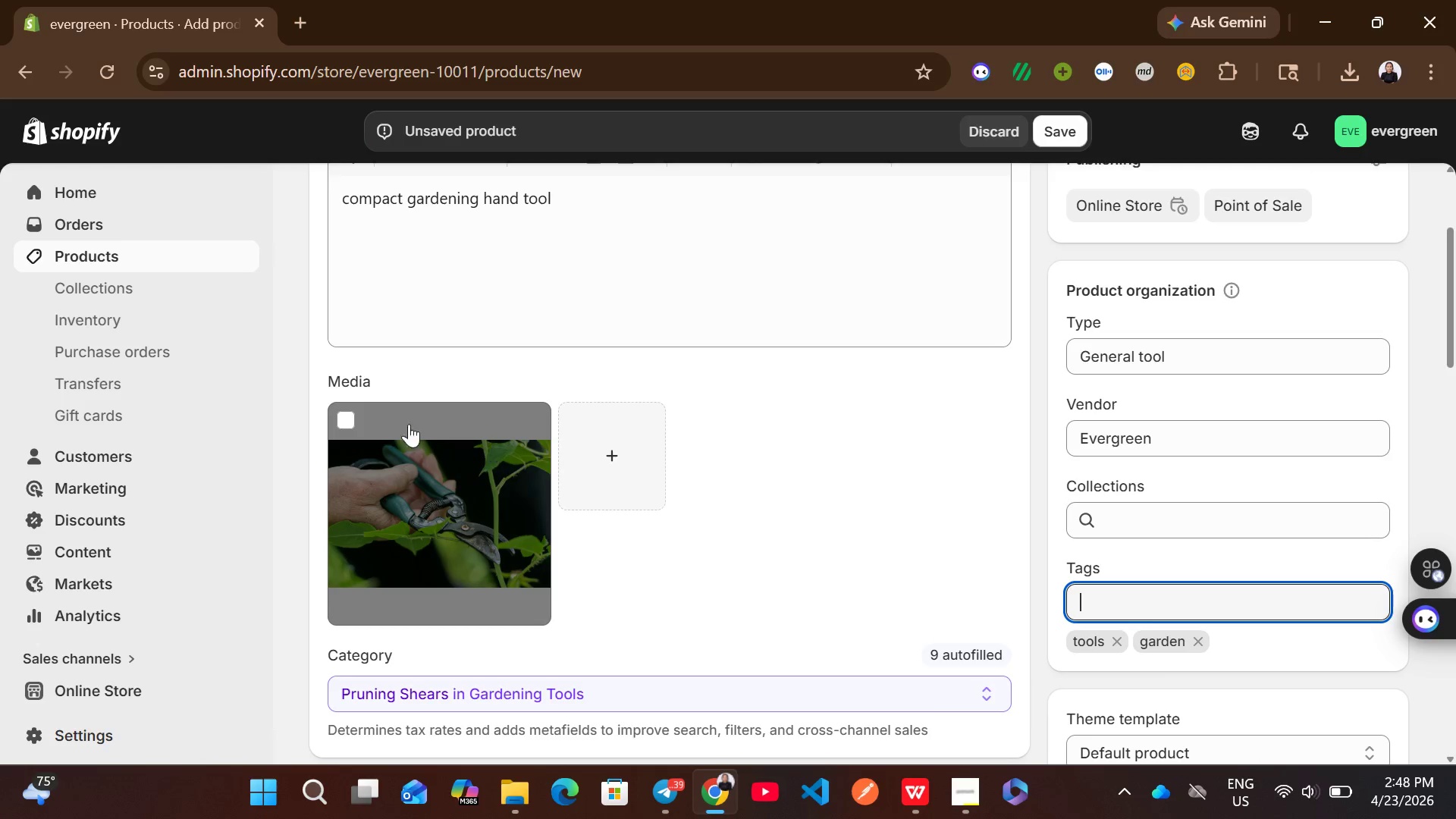 
left_click([344, 409])
 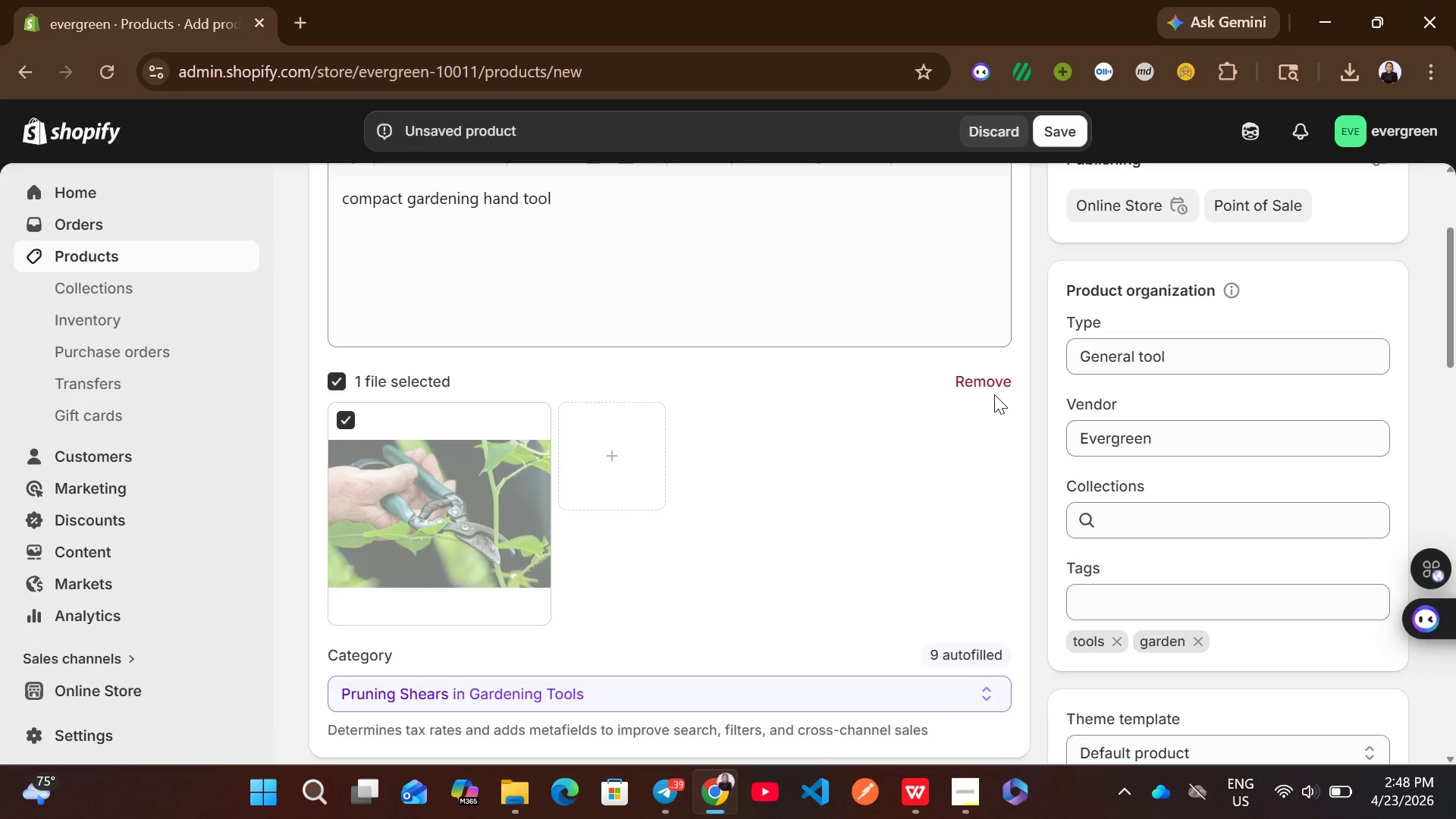 
left_click([996, 383])
 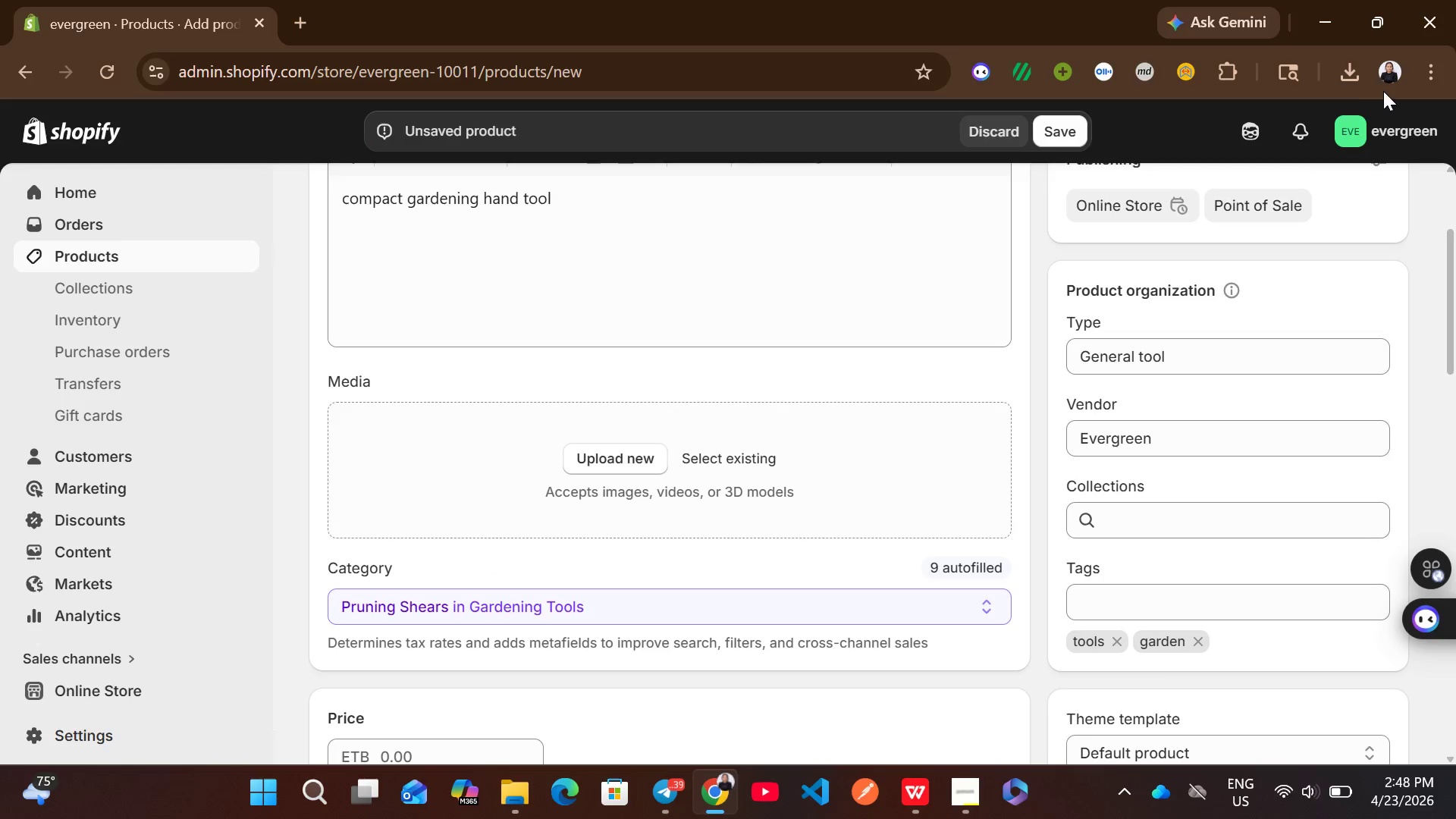 
left_click([1362, 74])
 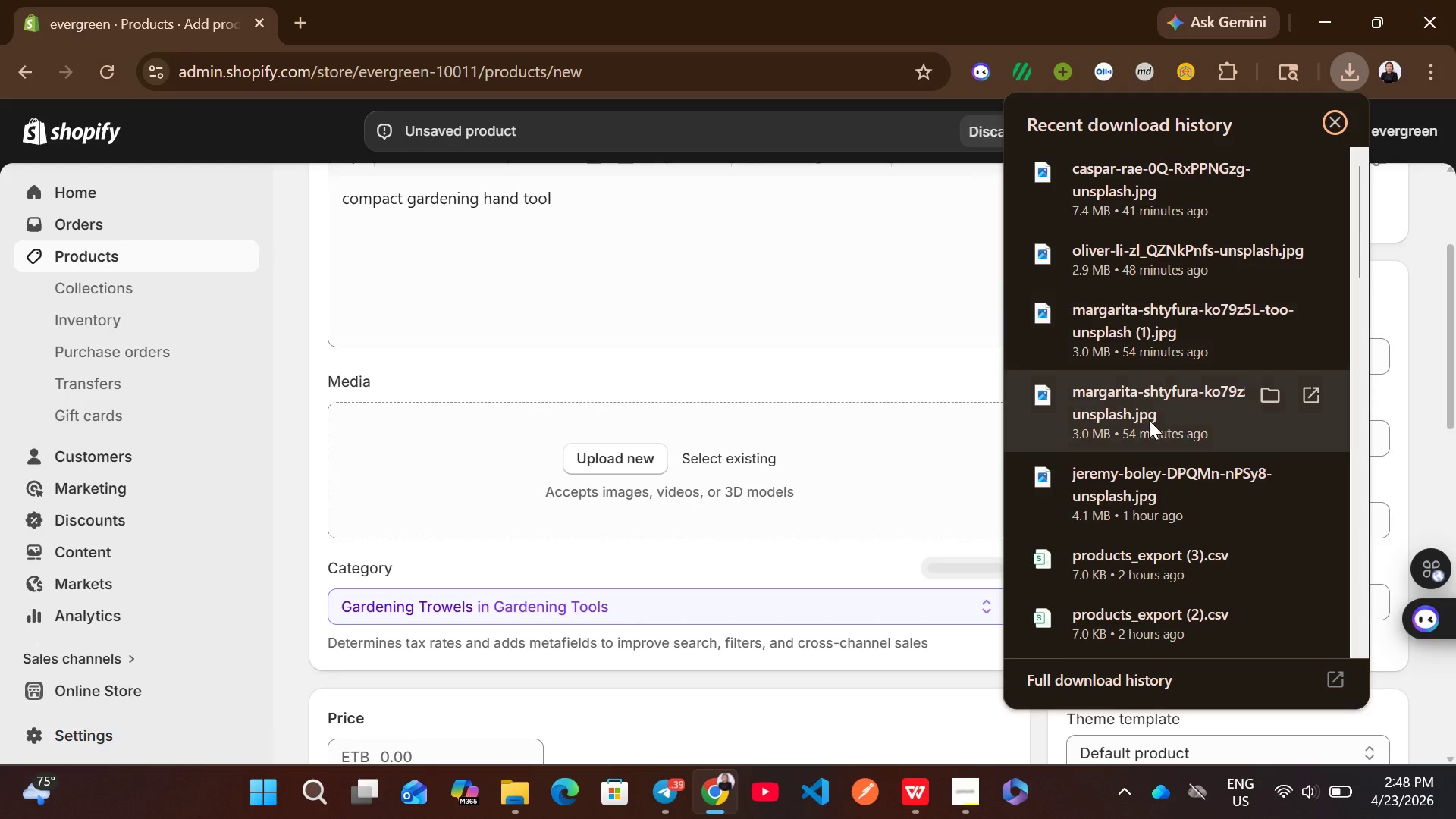 
left_click_drag(start_coordinate=[1138, 463], to_coordinate=[701, 477])
 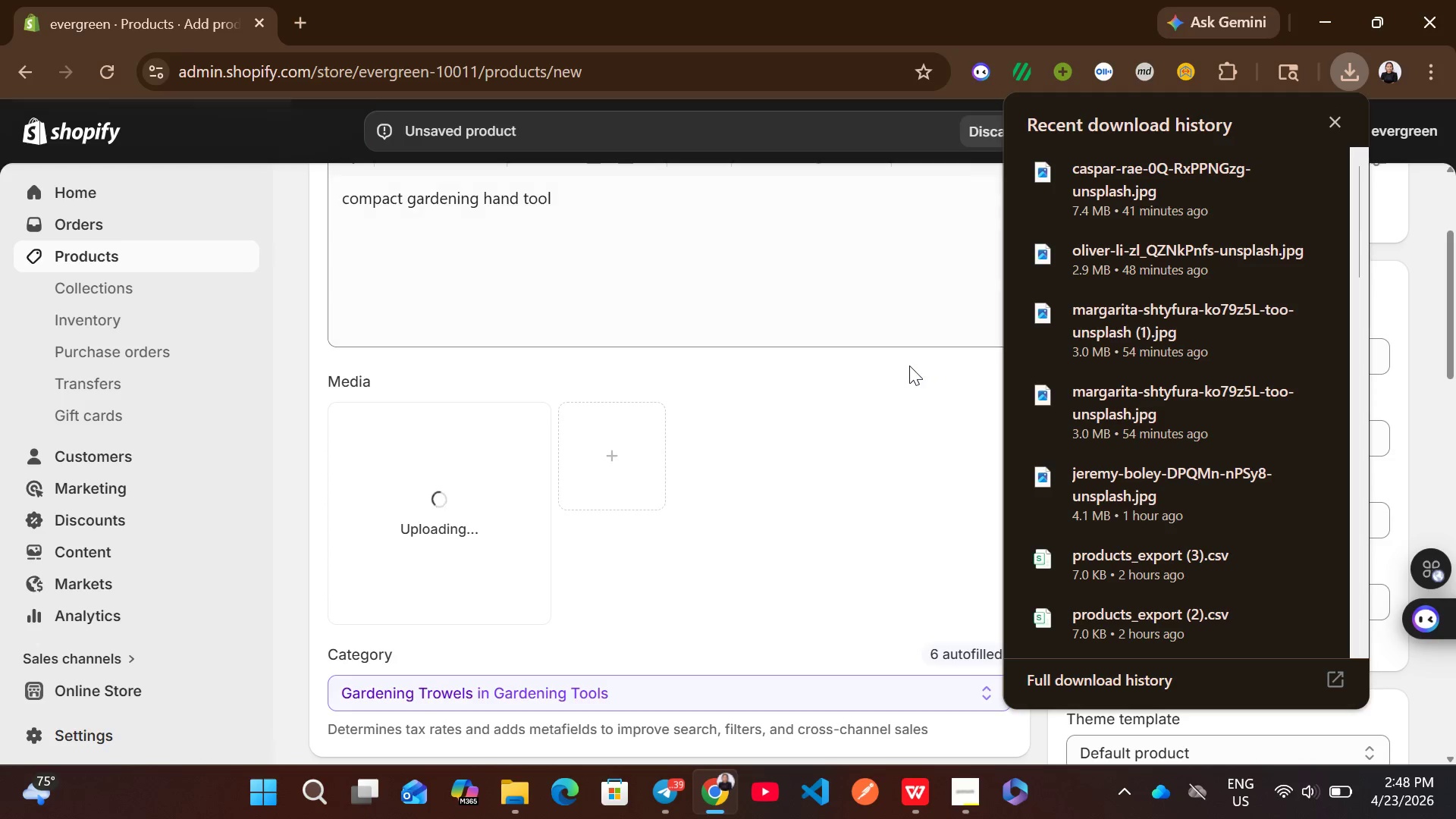 
left_click([909, 366])
 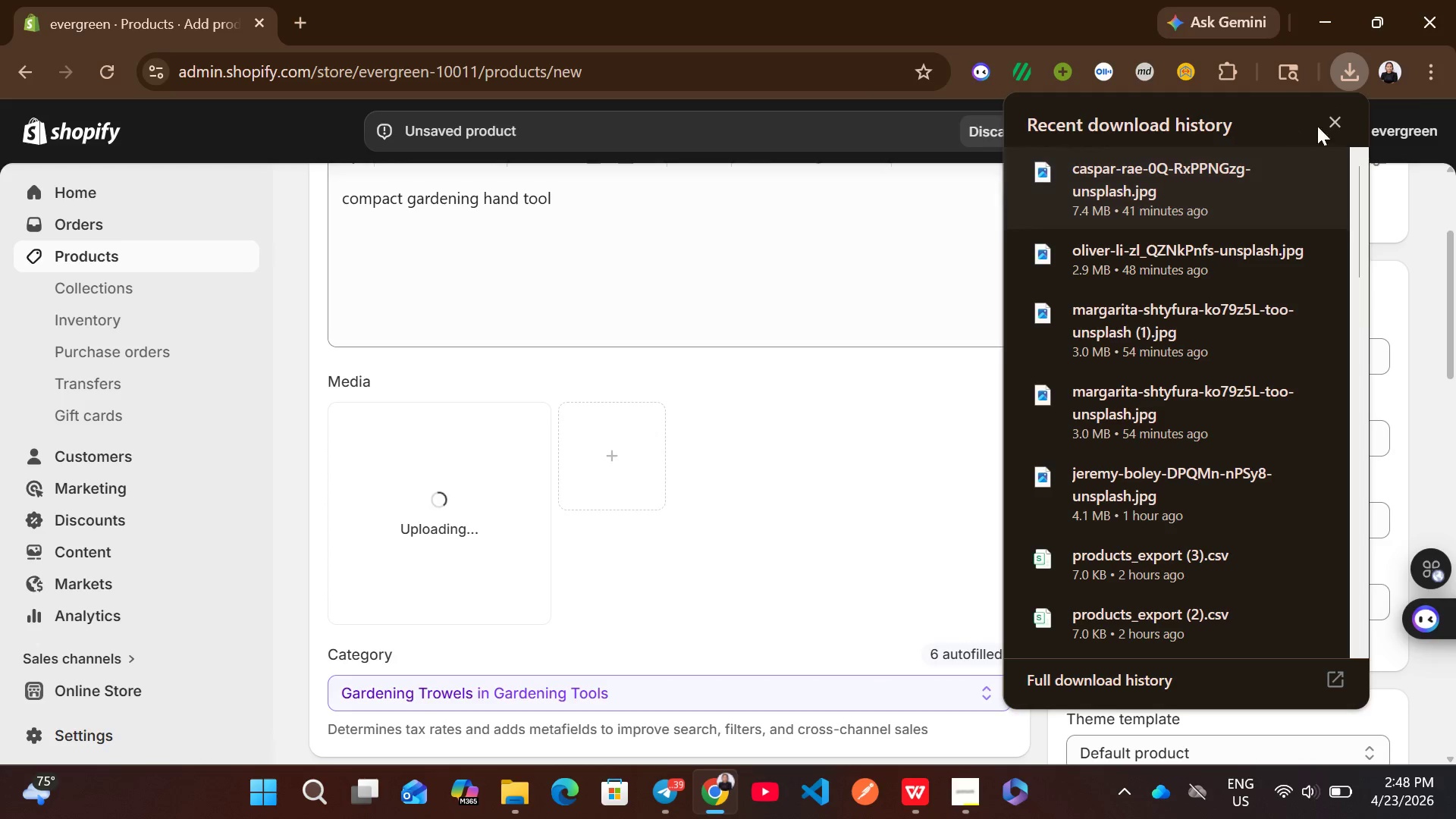 
left_click([1336, 124])
 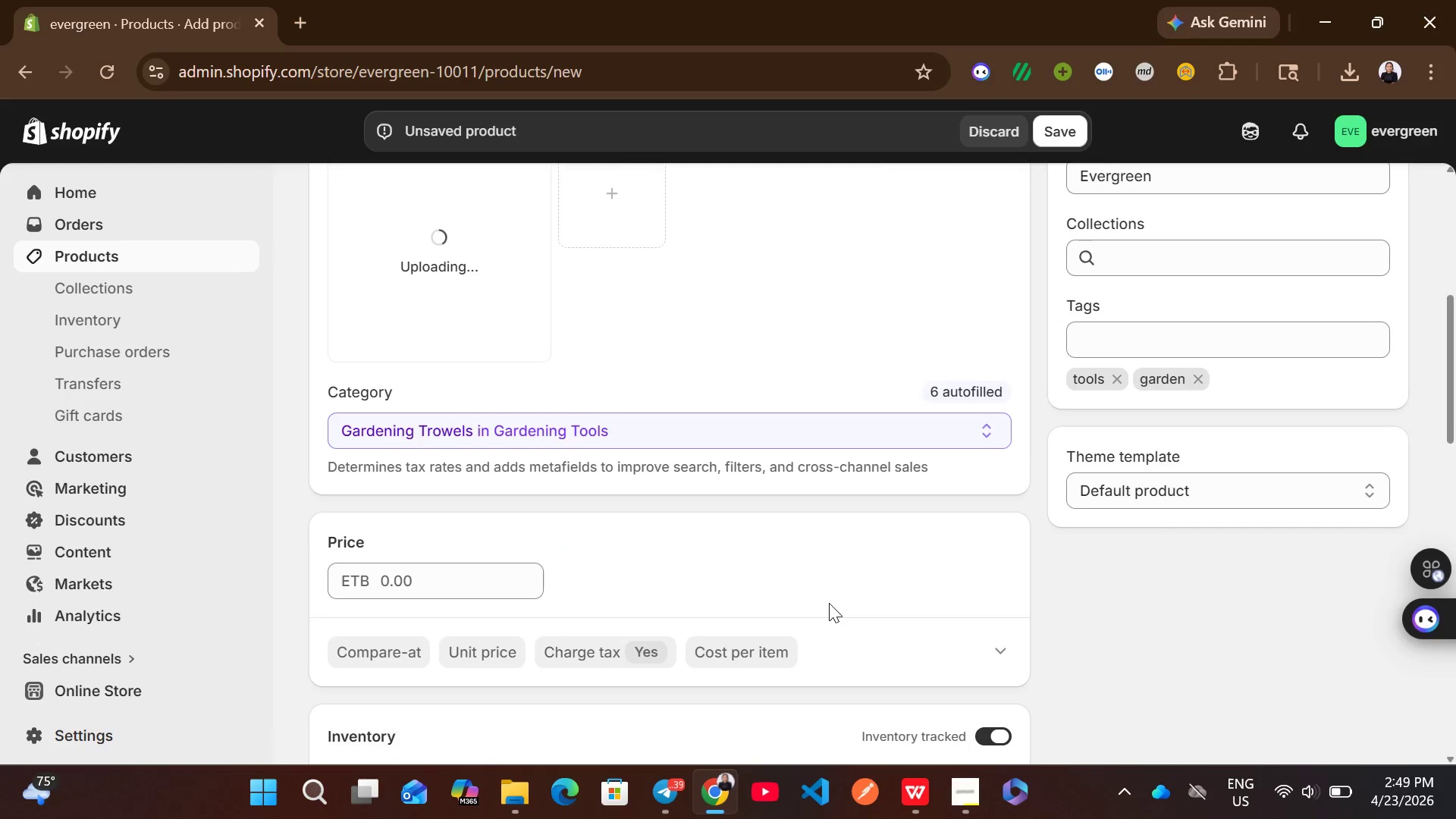 
wait(5.39)
 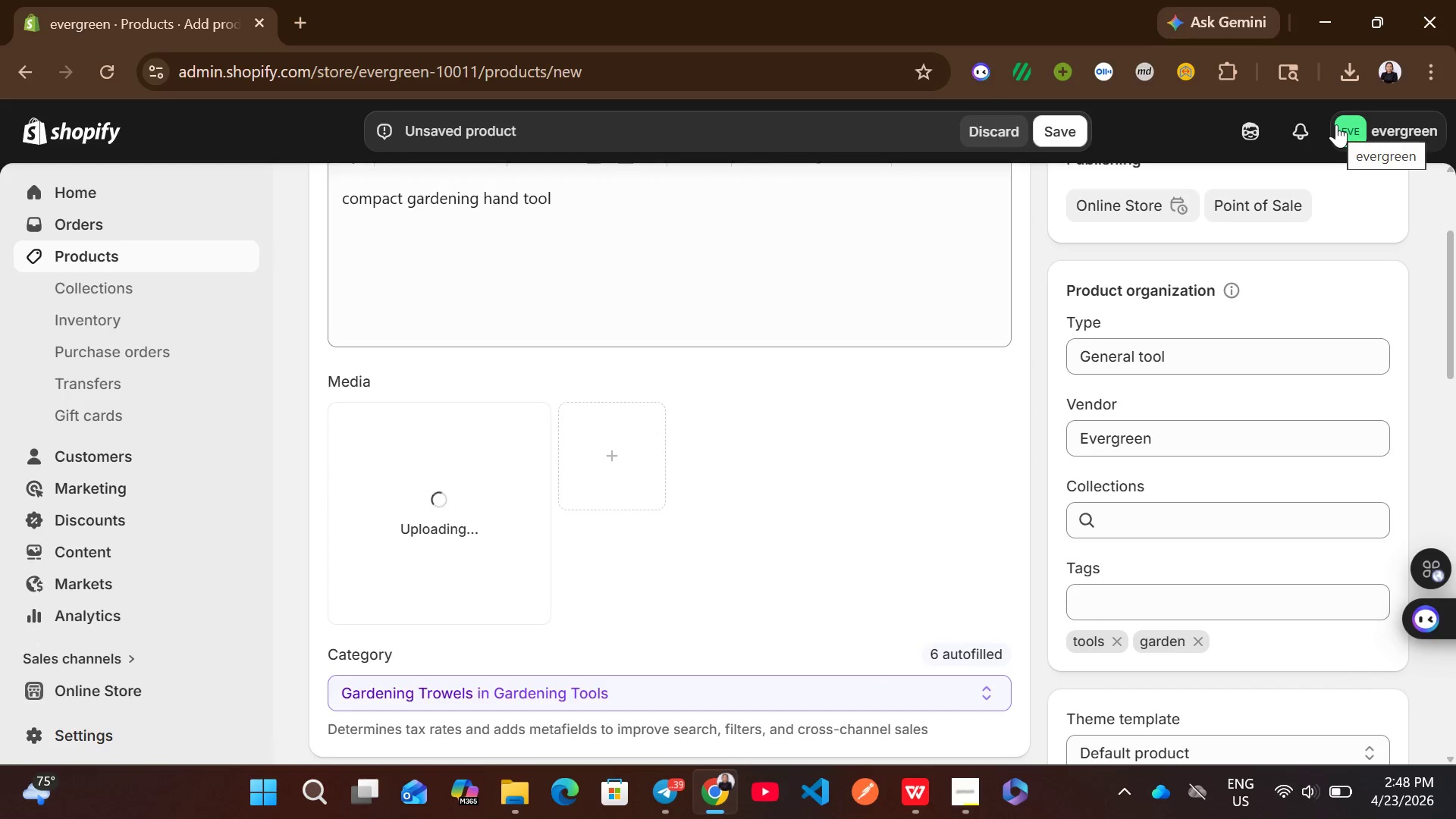 
left_click([466, 557])
 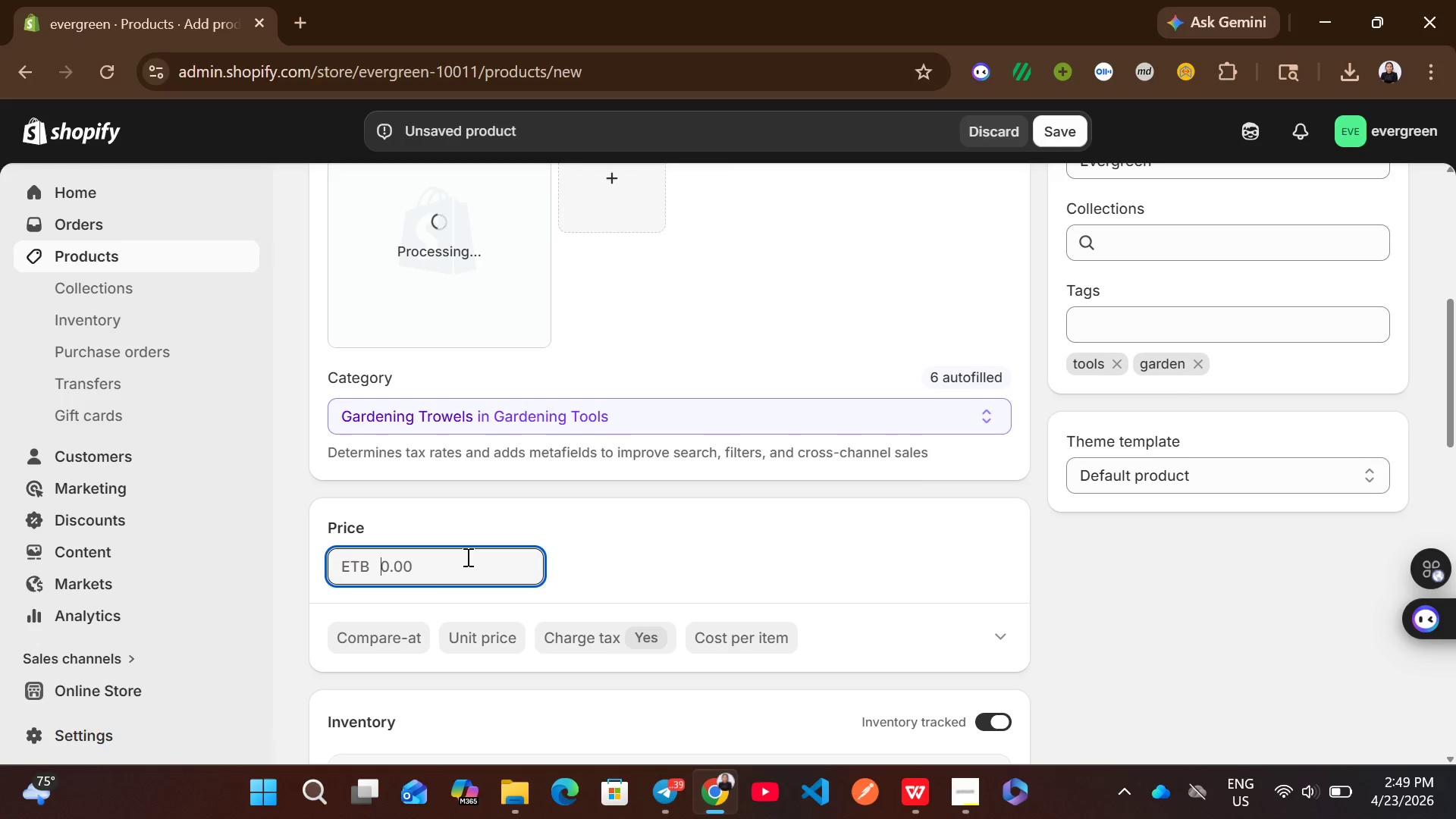 
wait(6.33)
 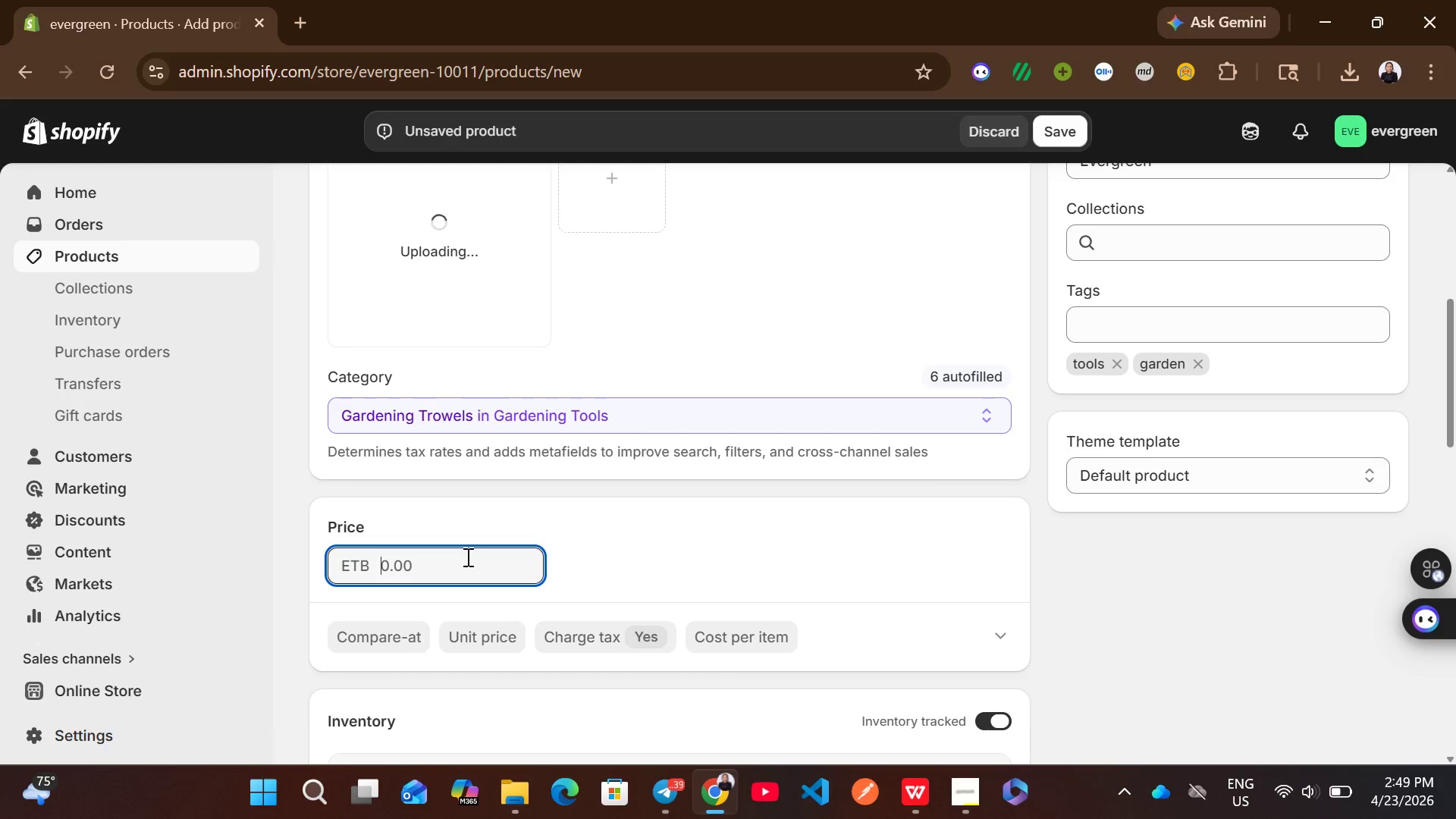 
type(200)
 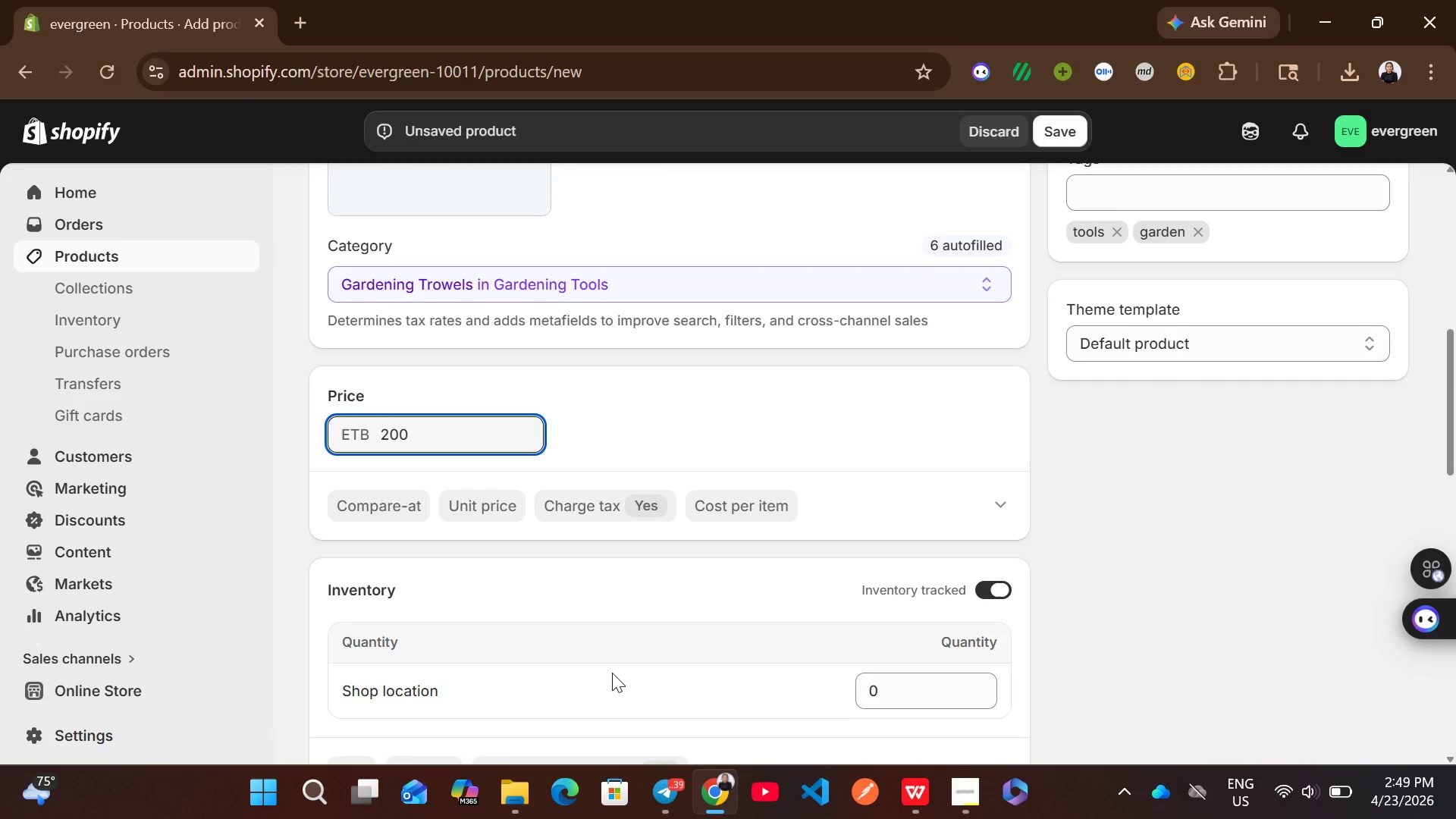 
left_click([645, 661])
 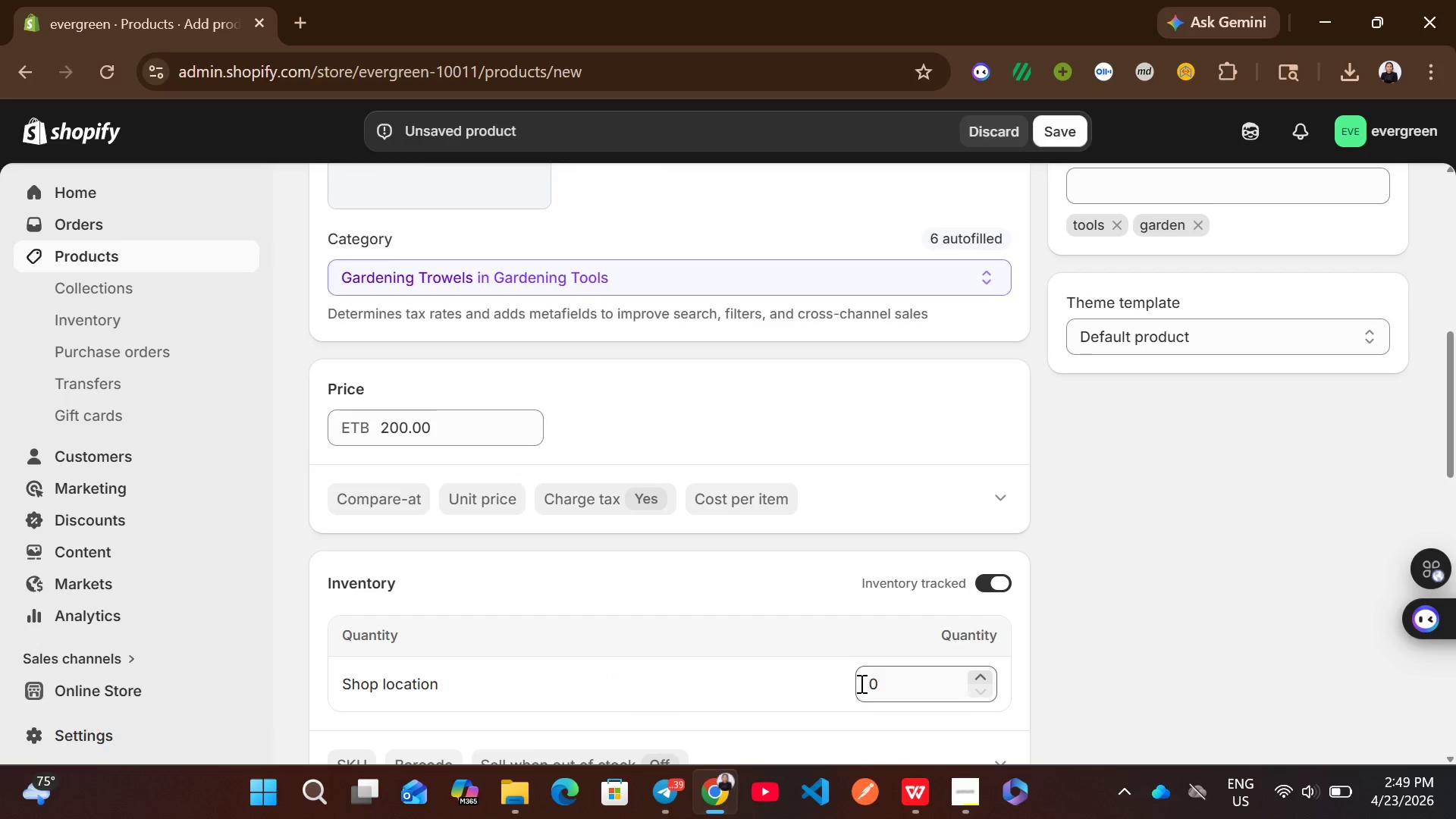 
left_click([888, 686])
 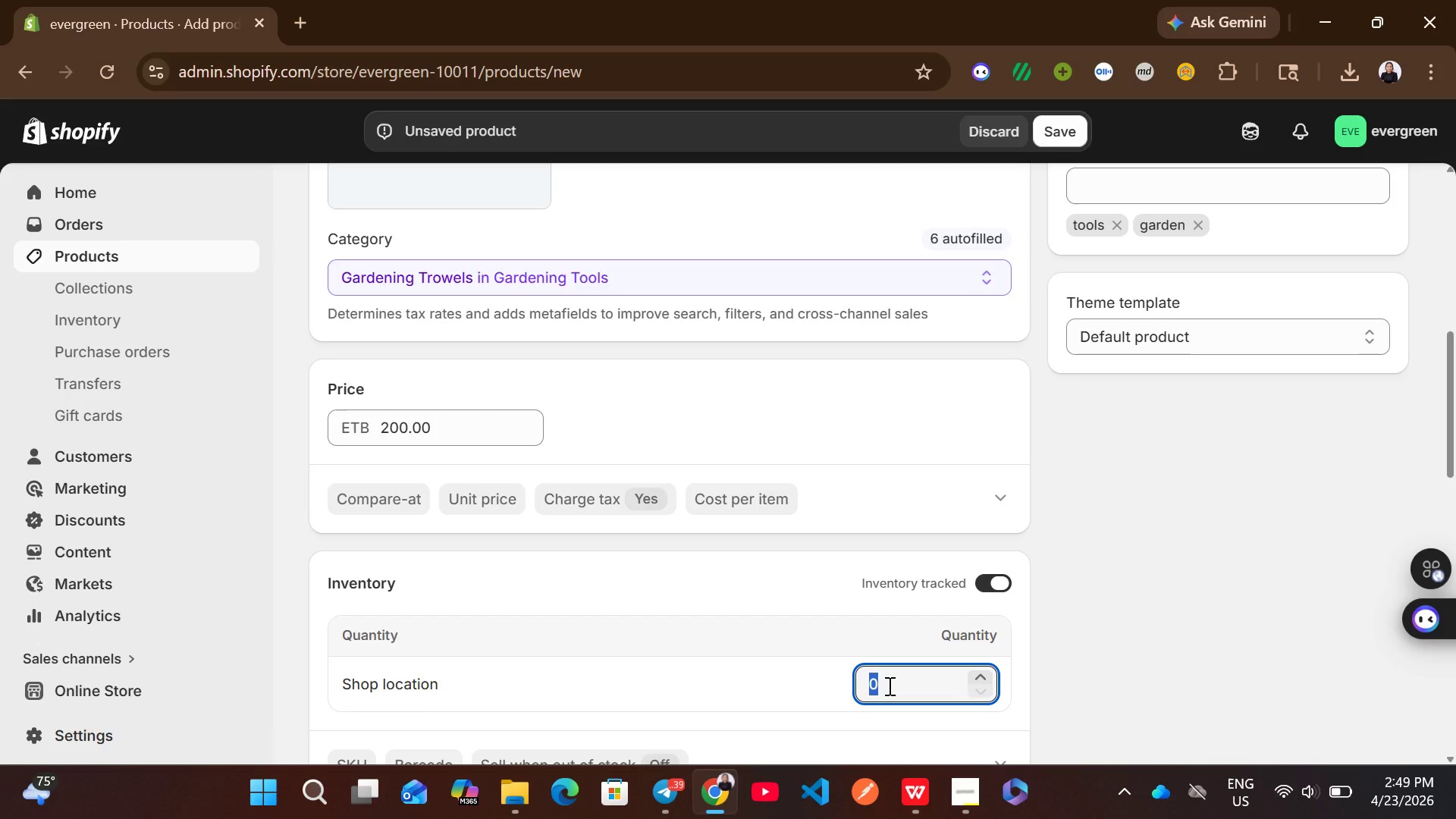 
type(100)
 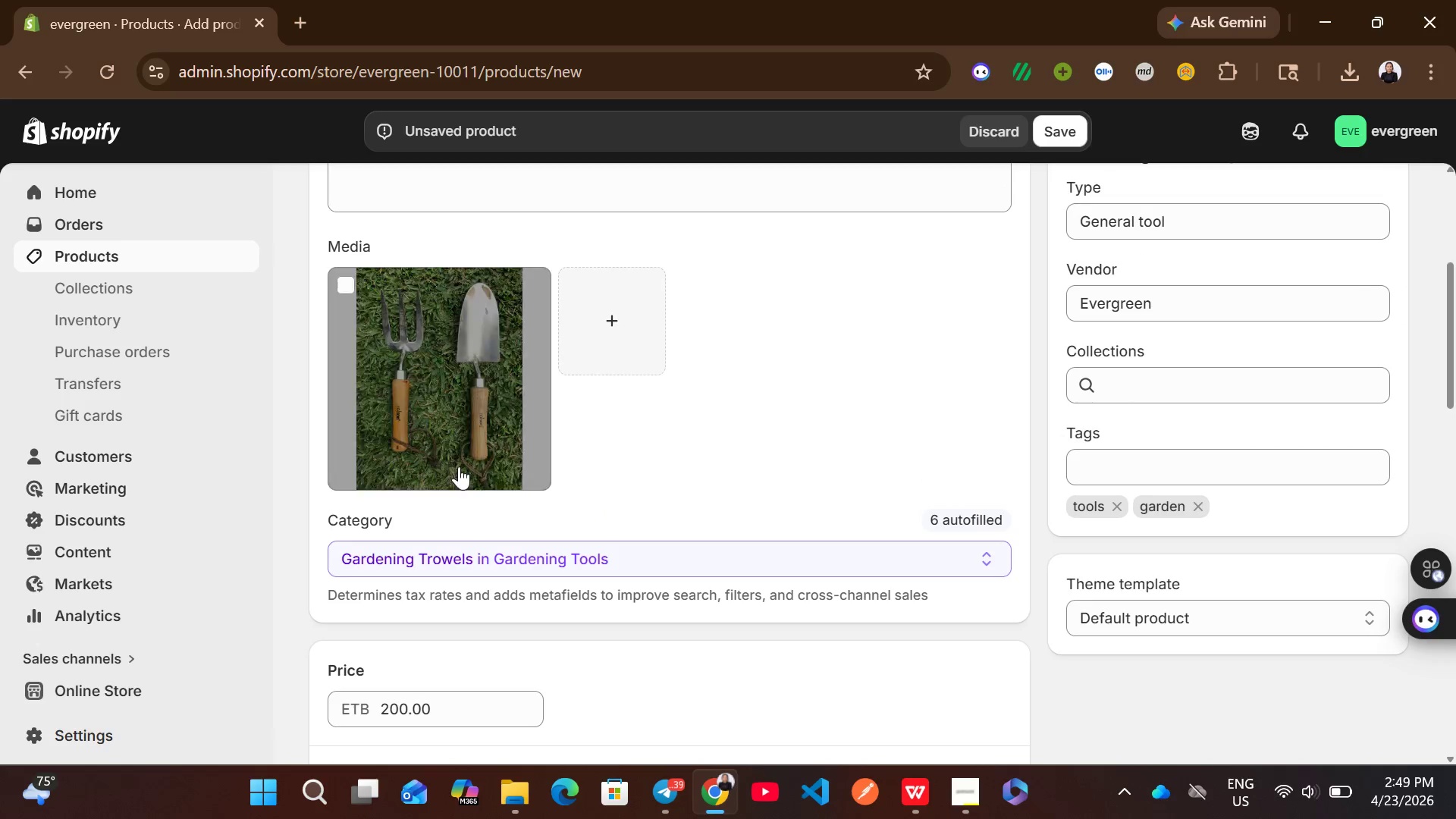 
left_click([451, 466])
 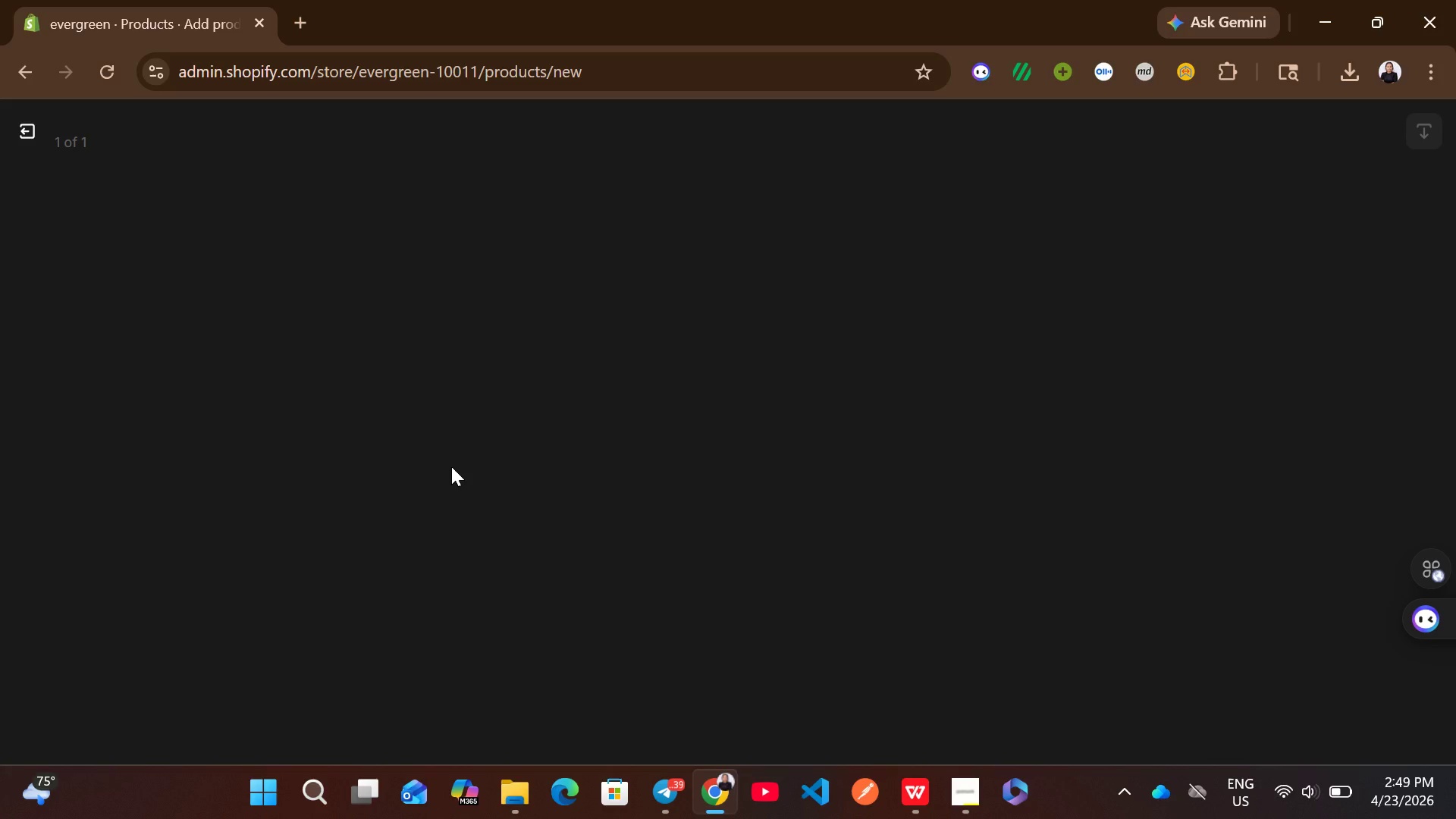 
wait(8.53)
 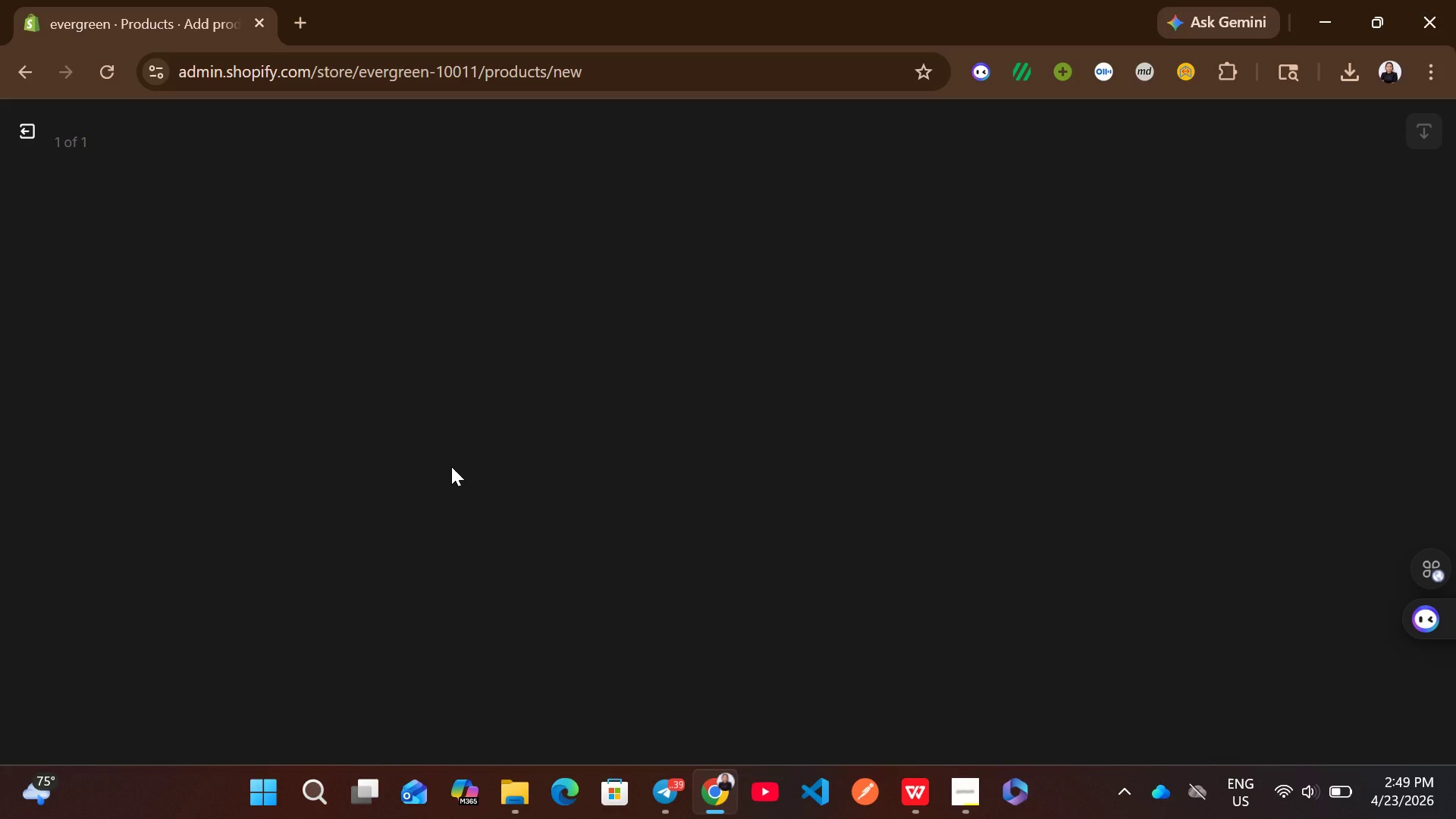 
left_click([15, 133])
 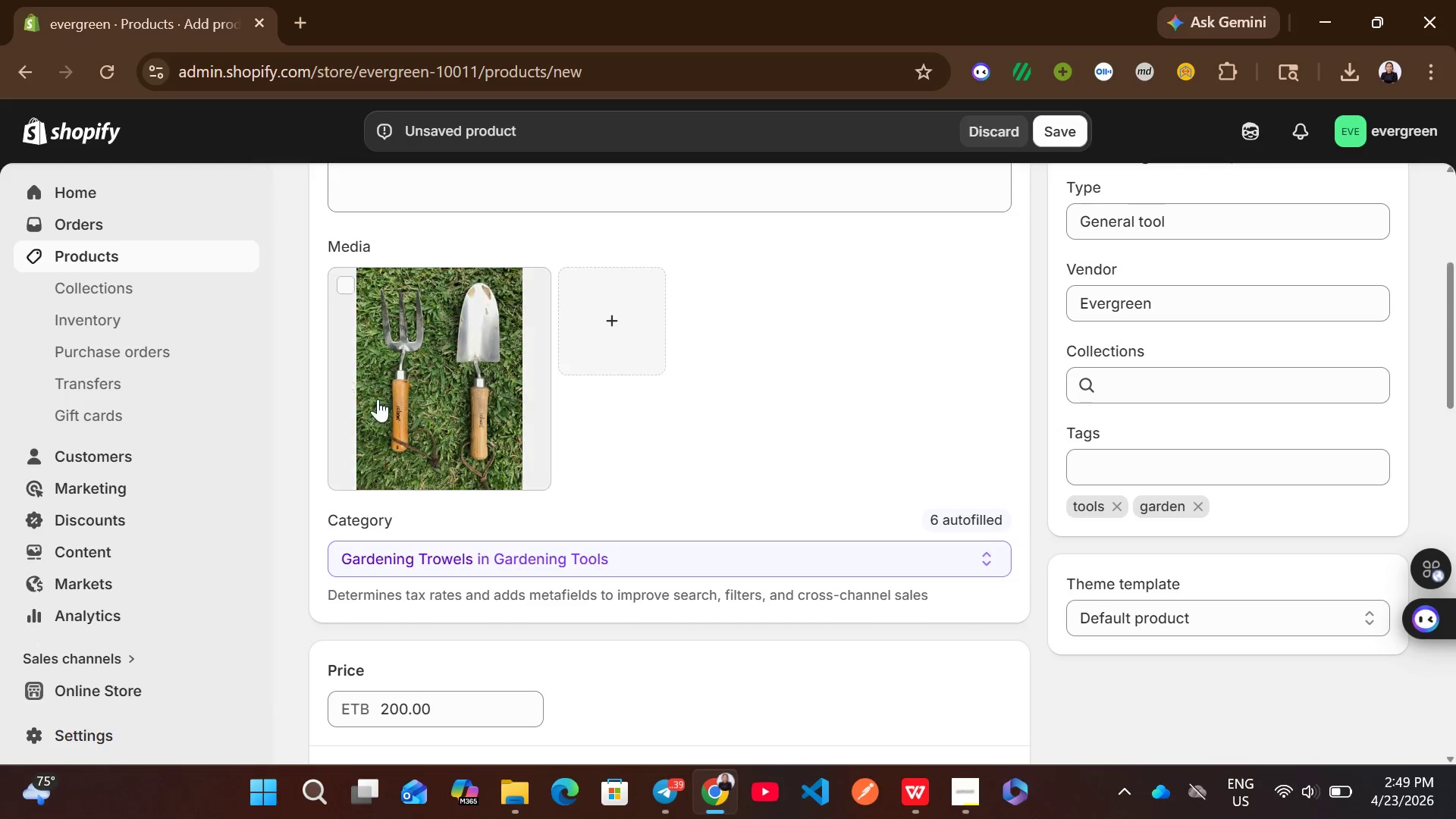 
left_click([392, 402])
 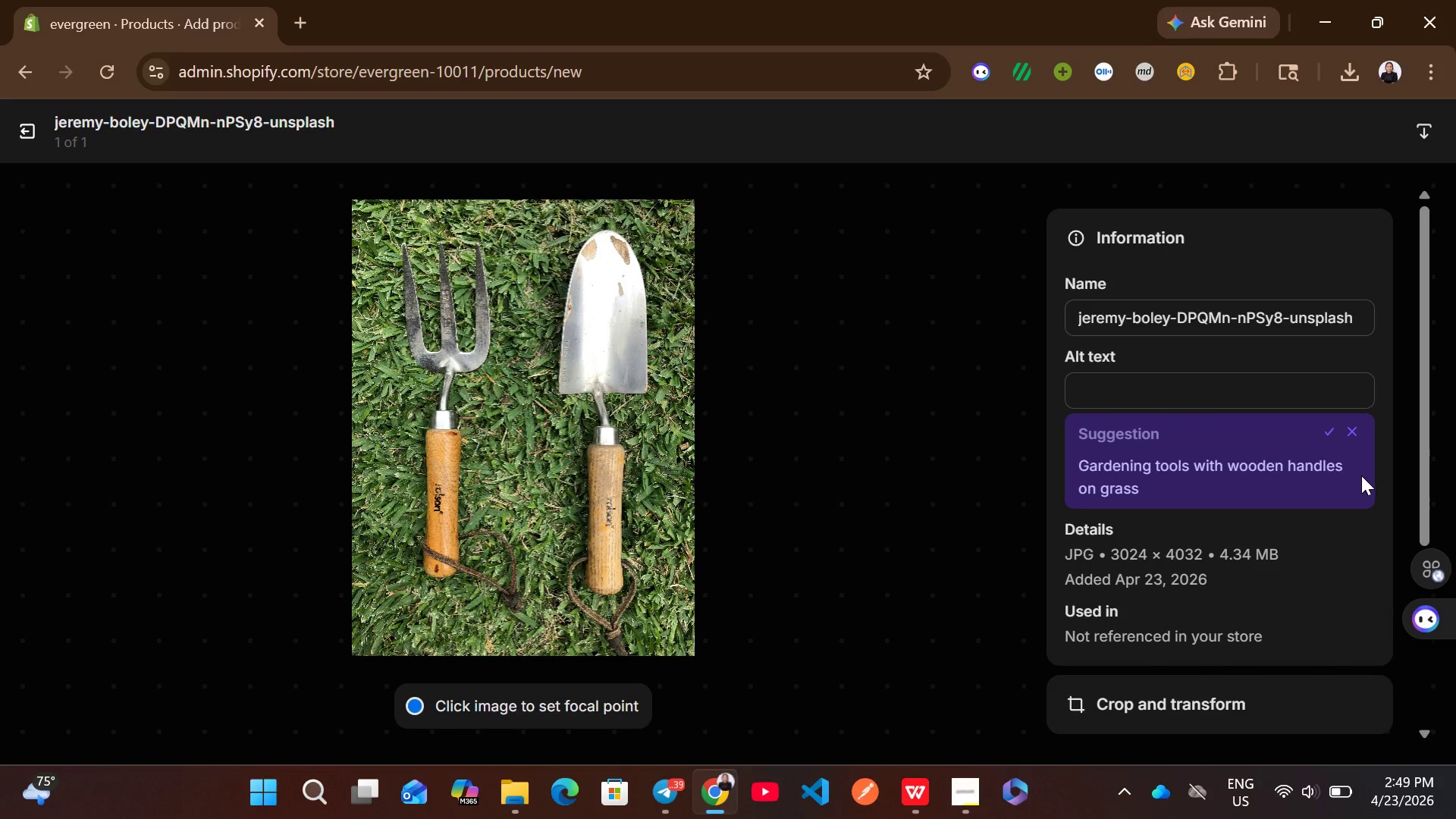 
left_click([1330, 433])
 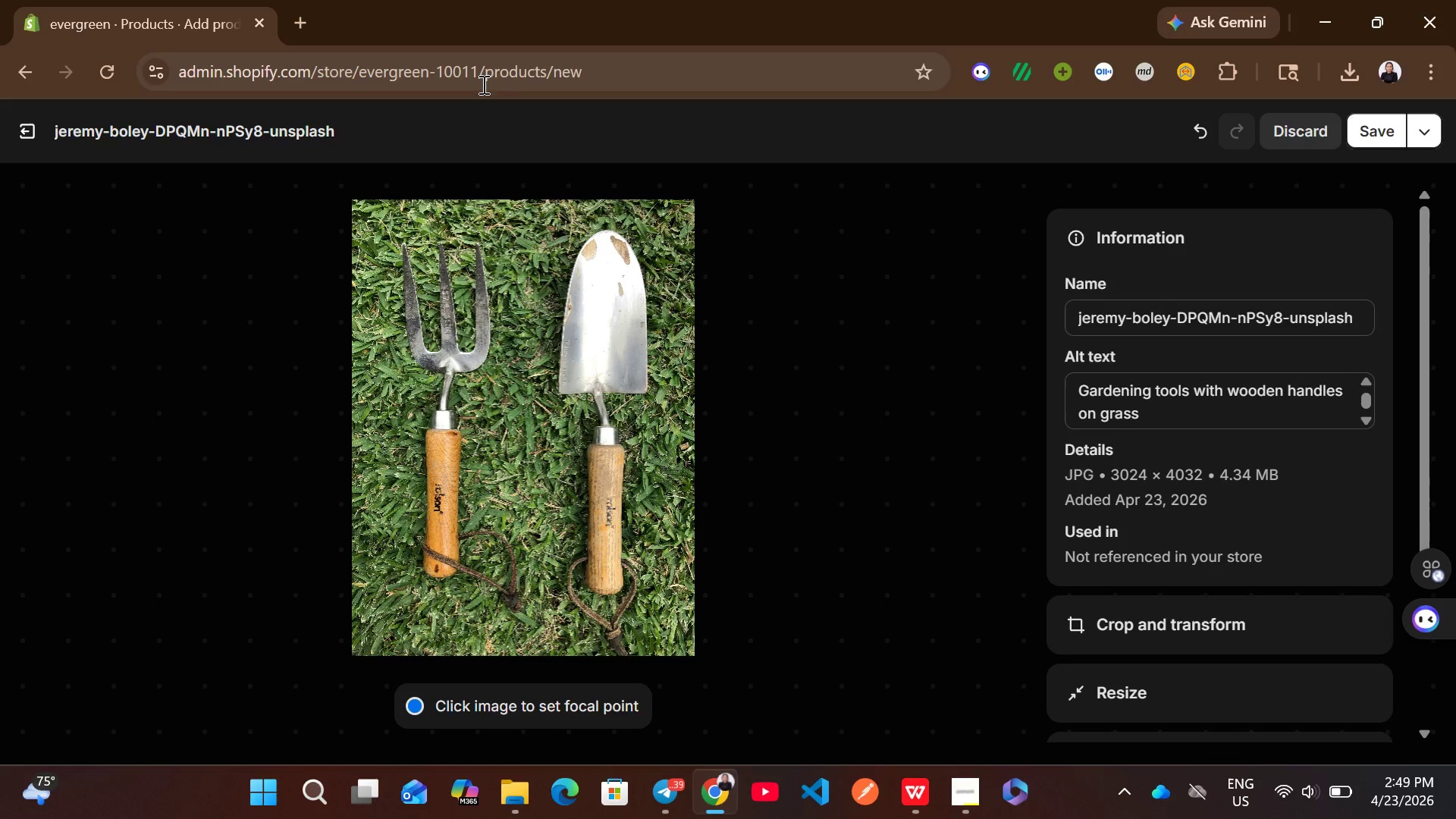 
wait(7.22)
 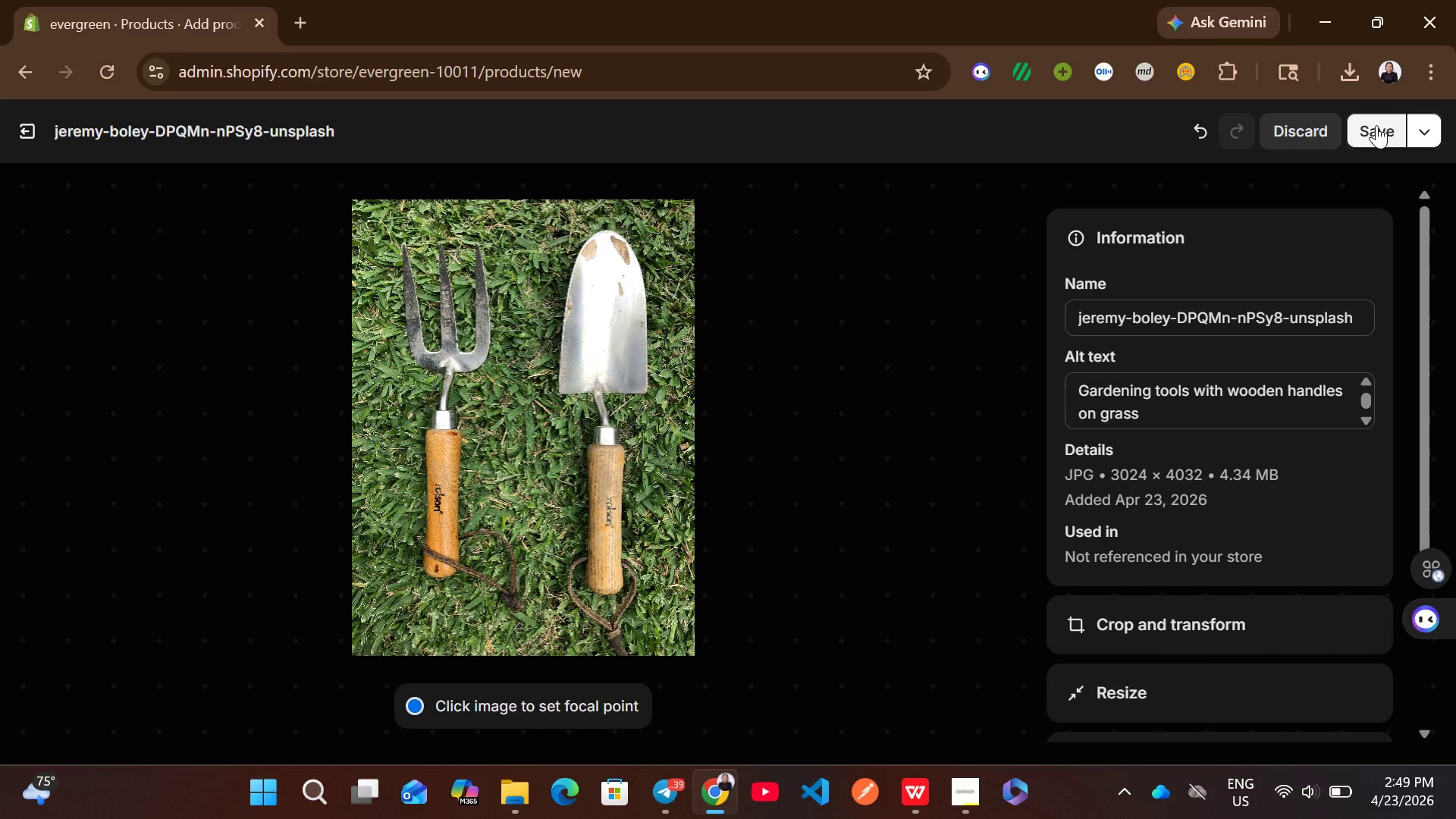 
left_click([1383, 138])
 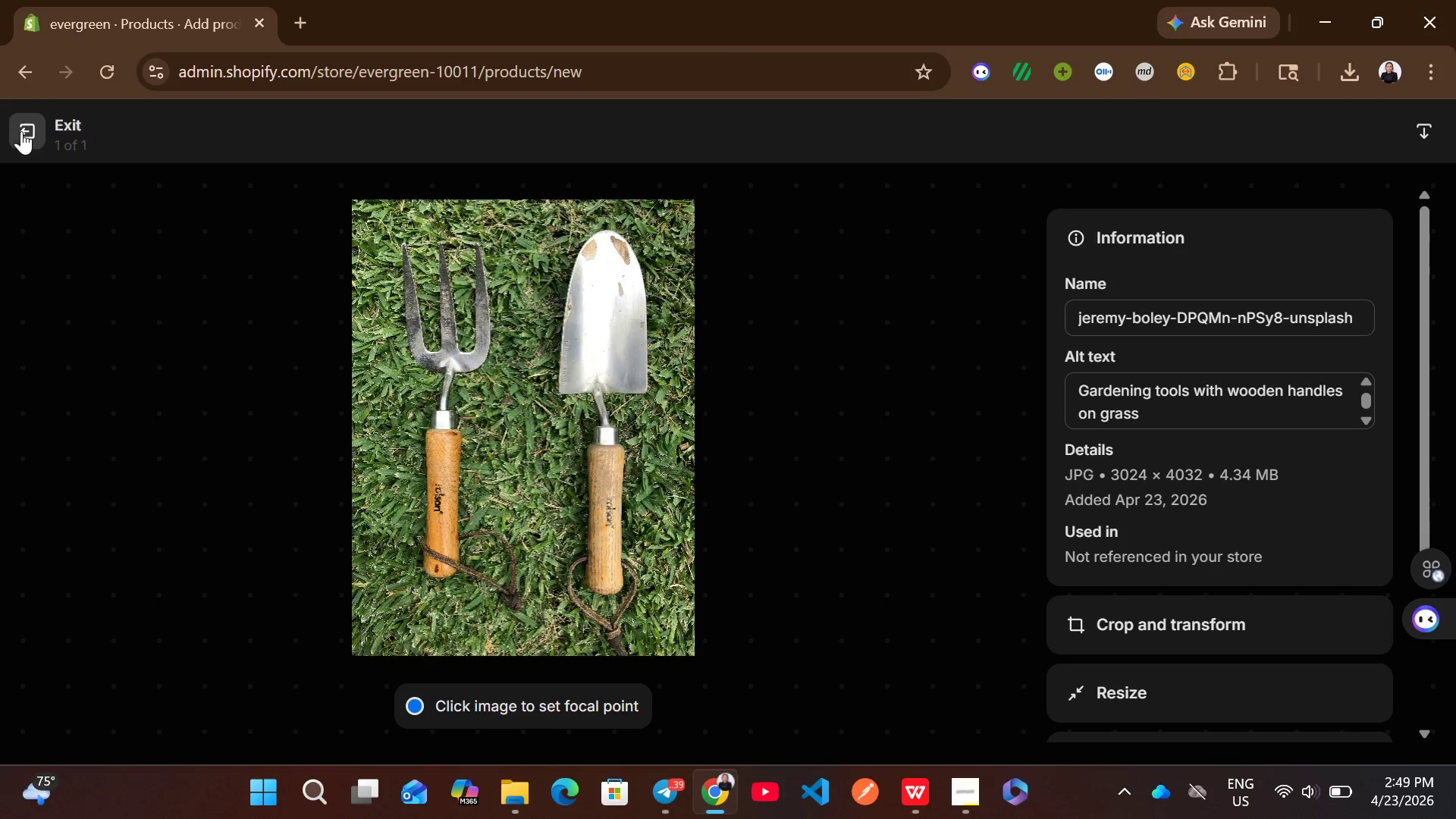 
left_click([21, 131])
 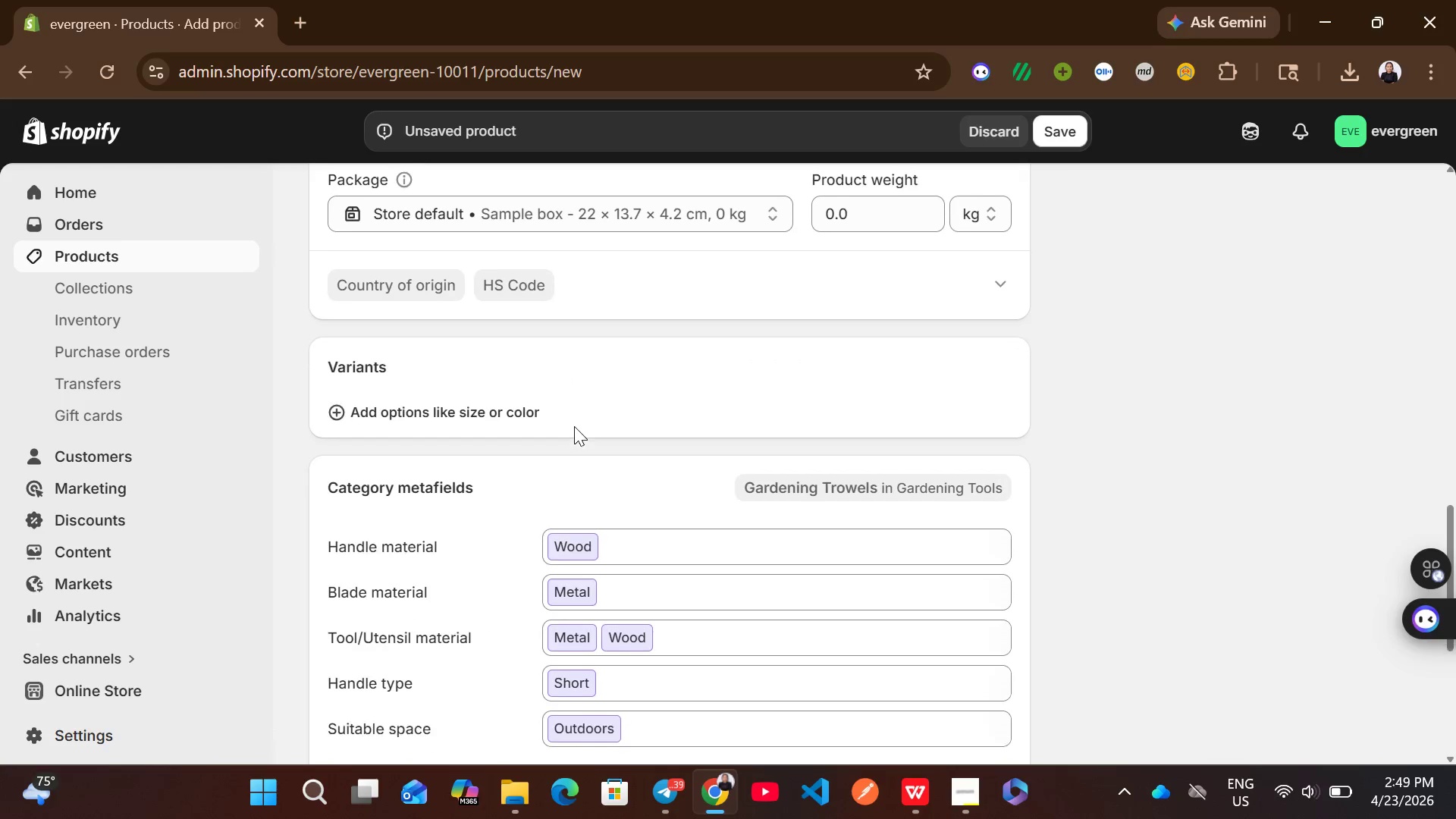 
left_click([359, 356])
 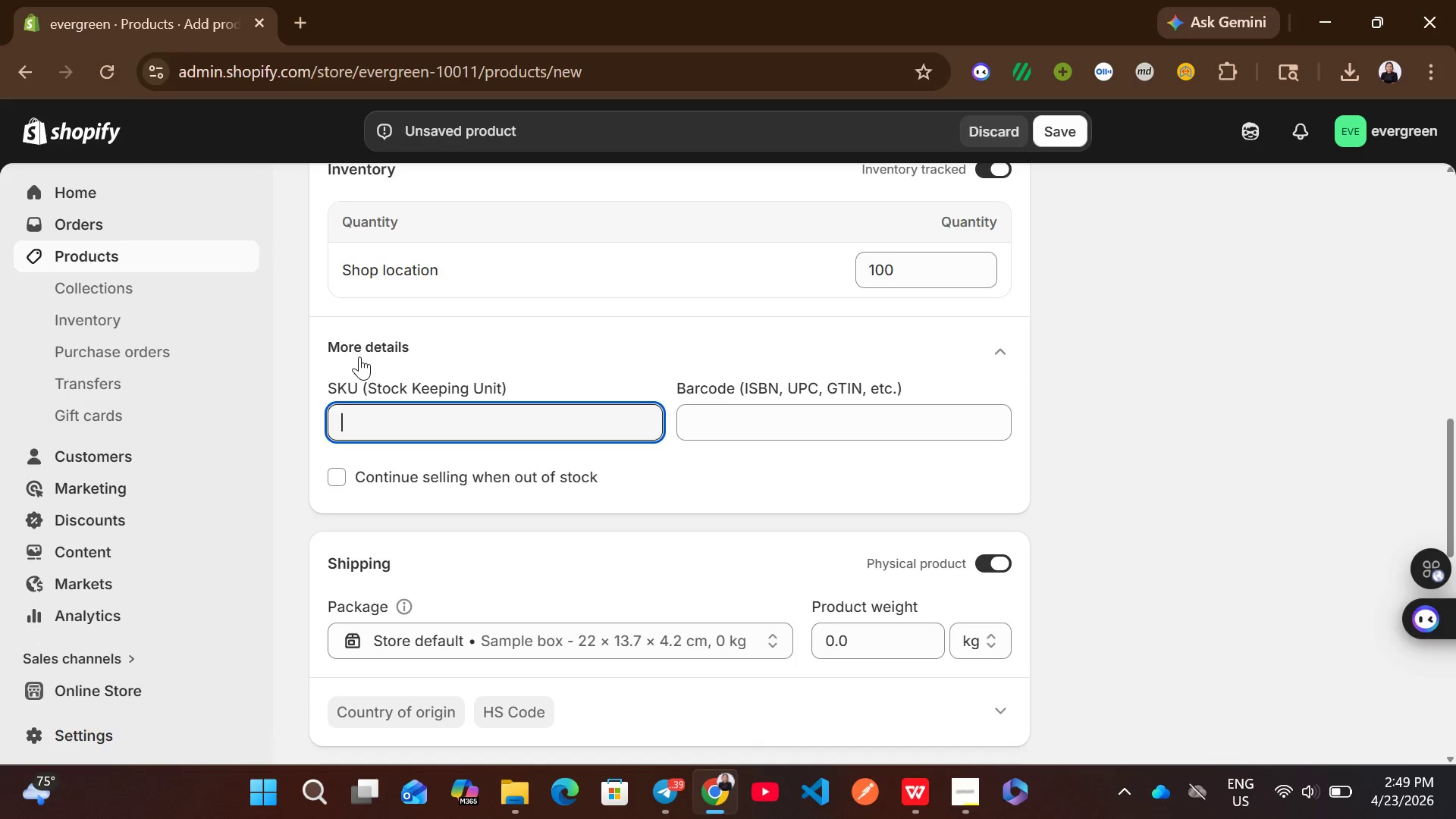 
type(HT-001)
 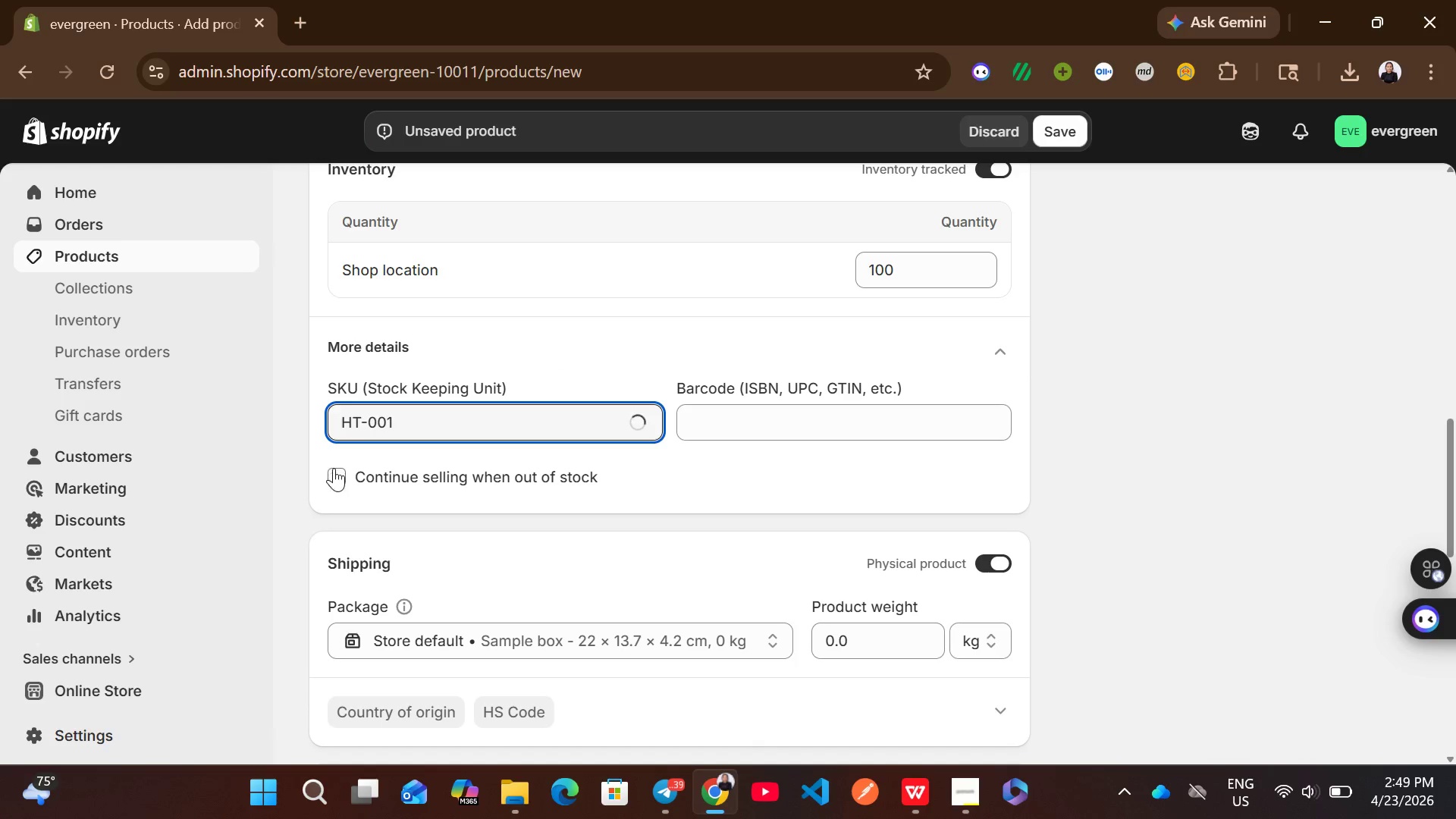 
left_click([337, 472])
 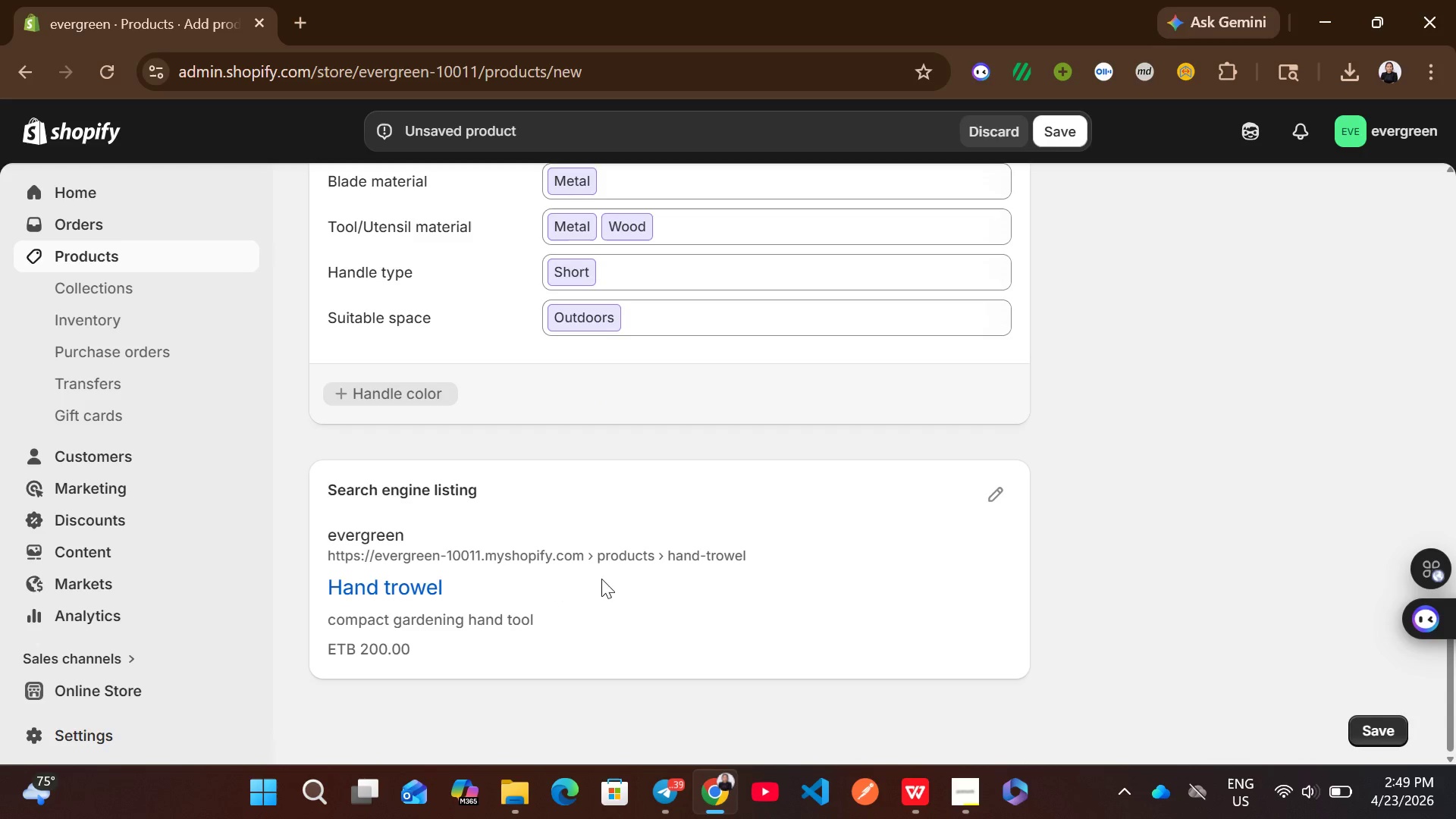 
left_click([987, 497])
 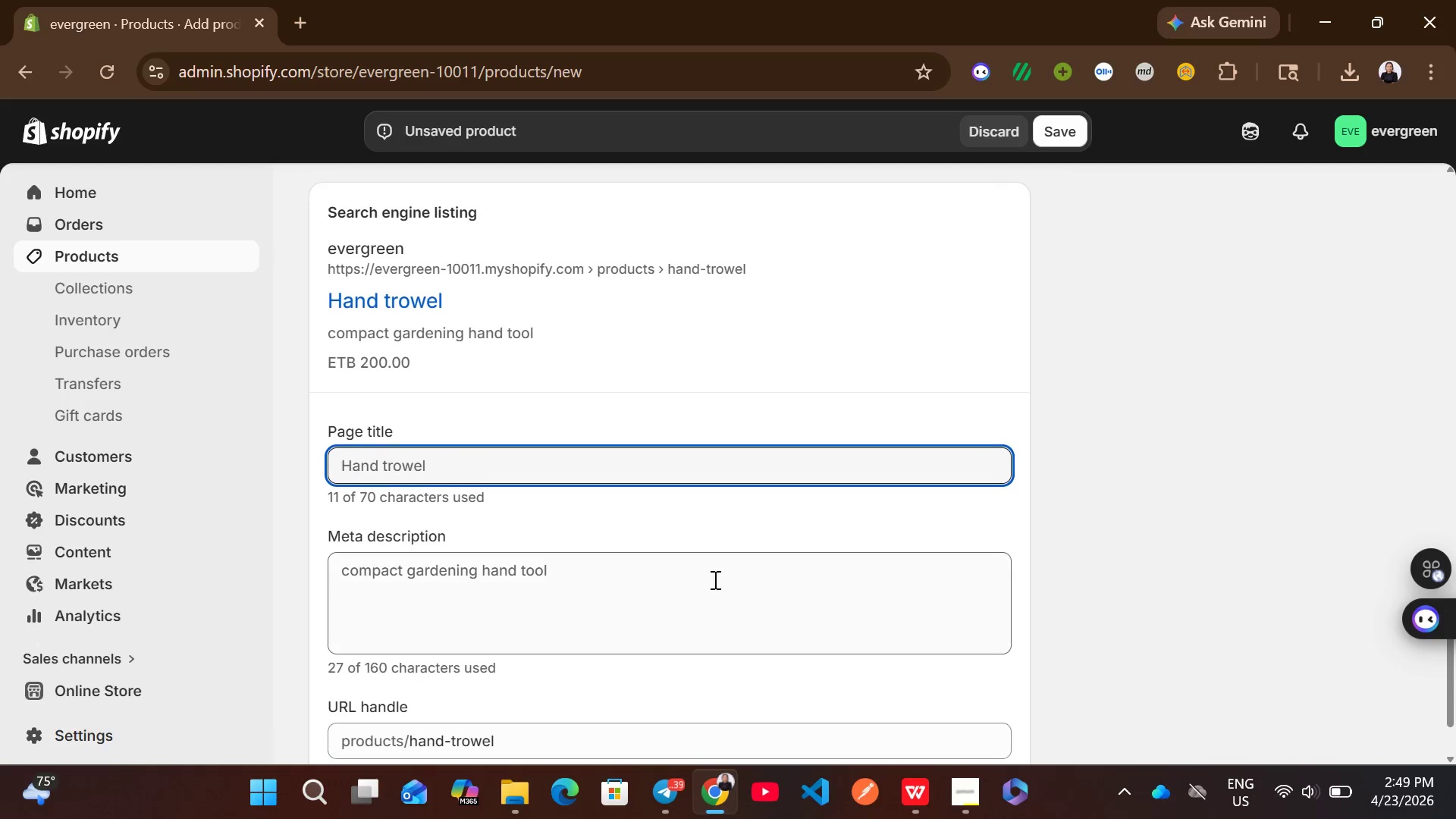 
left_click([526, 472])
 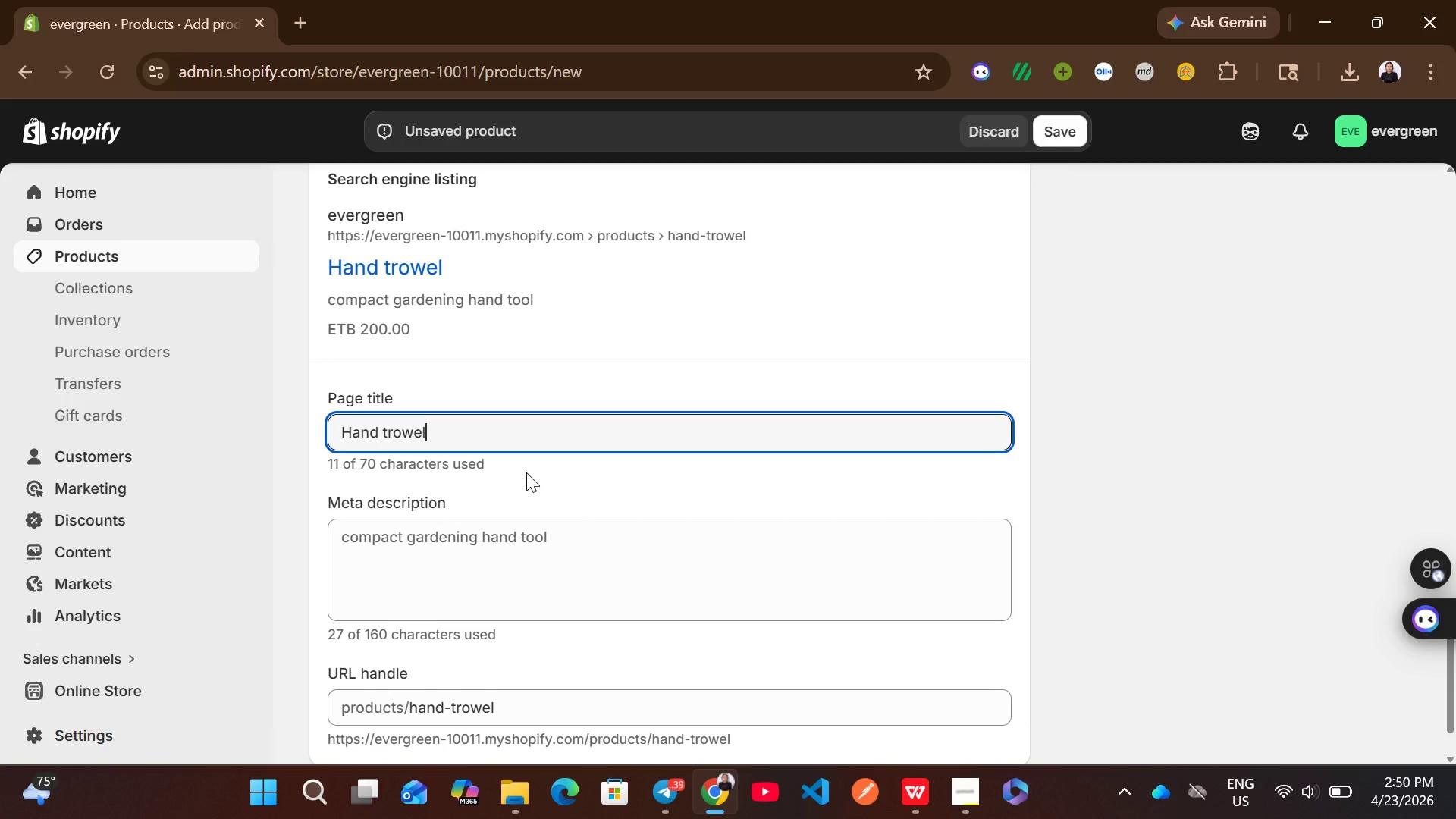 
wait(26.64)
 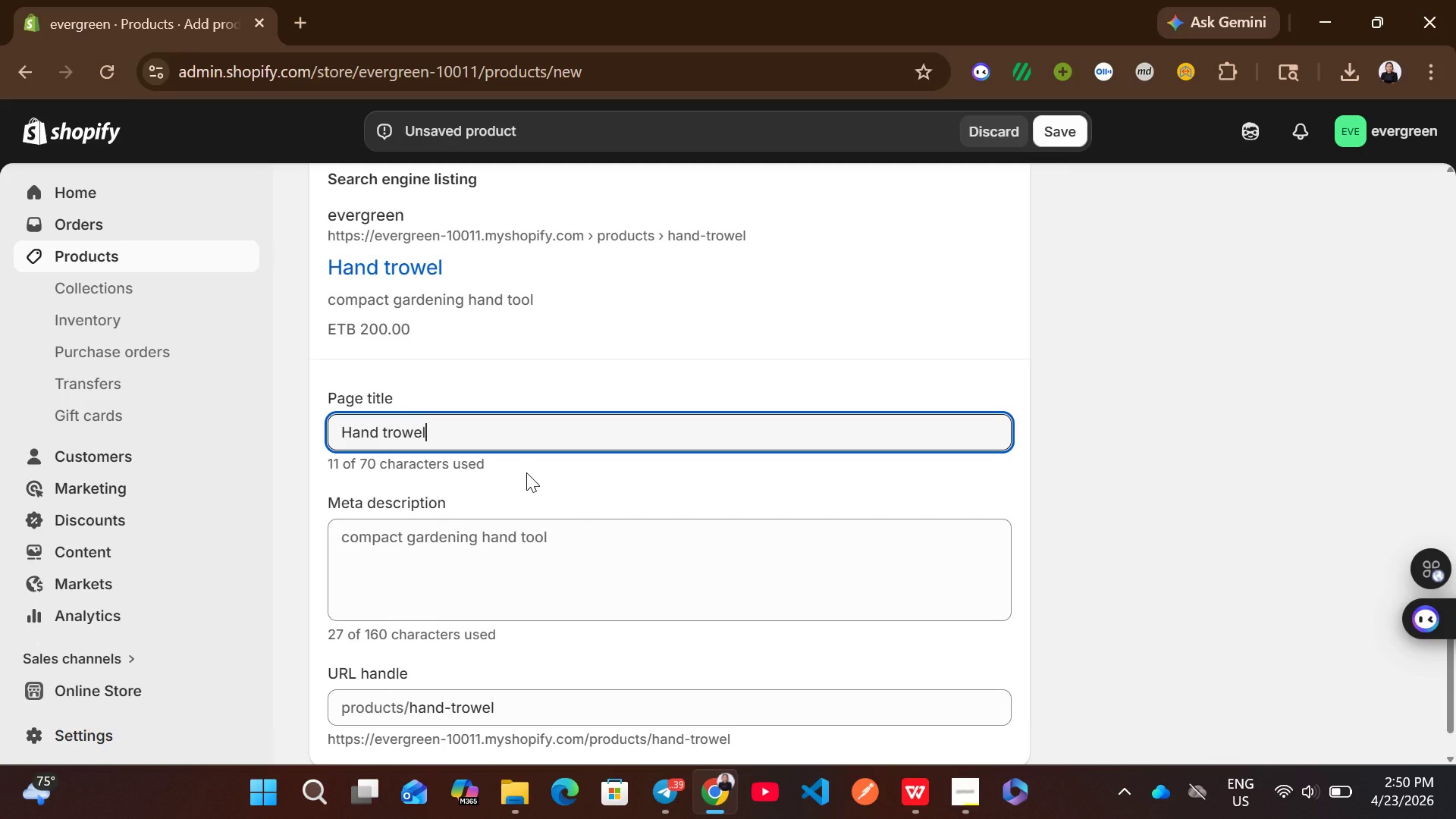 
type( for gardening | Evergreen Turf and pomn)
key(Backspace)
key(Backspace)
type(nd)
 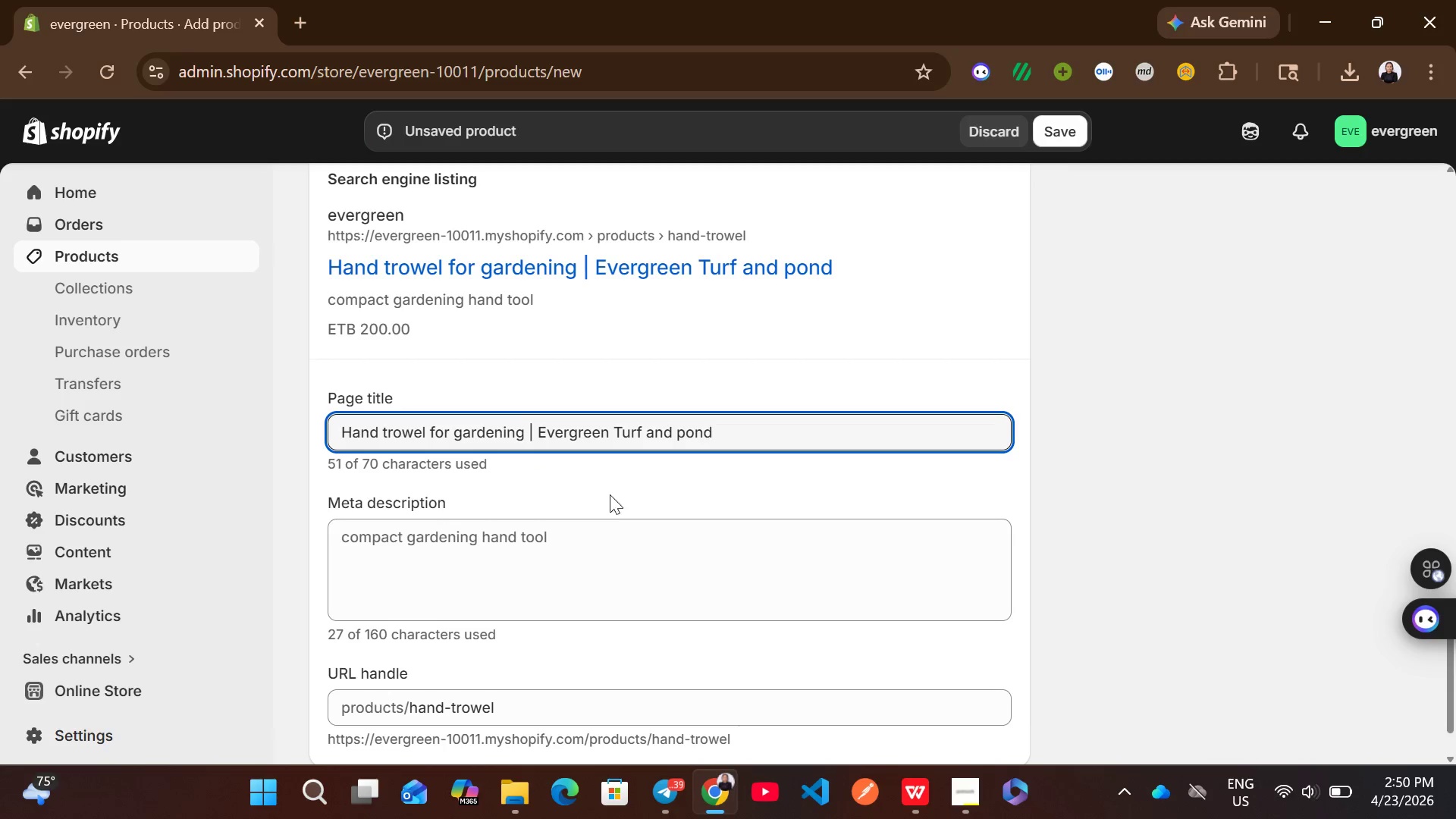 
left_click([654, 462])
 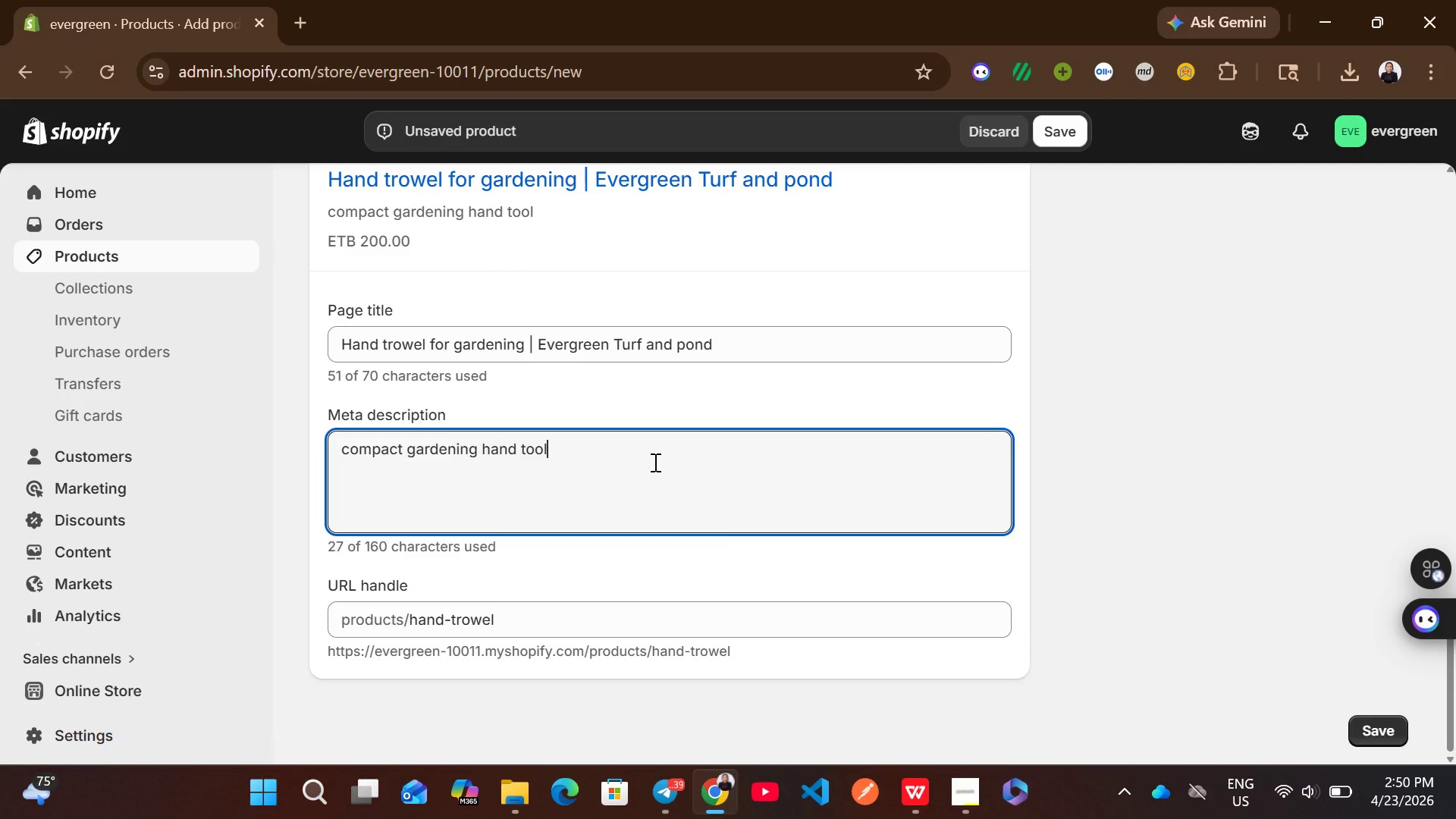 
key(Control+A)
 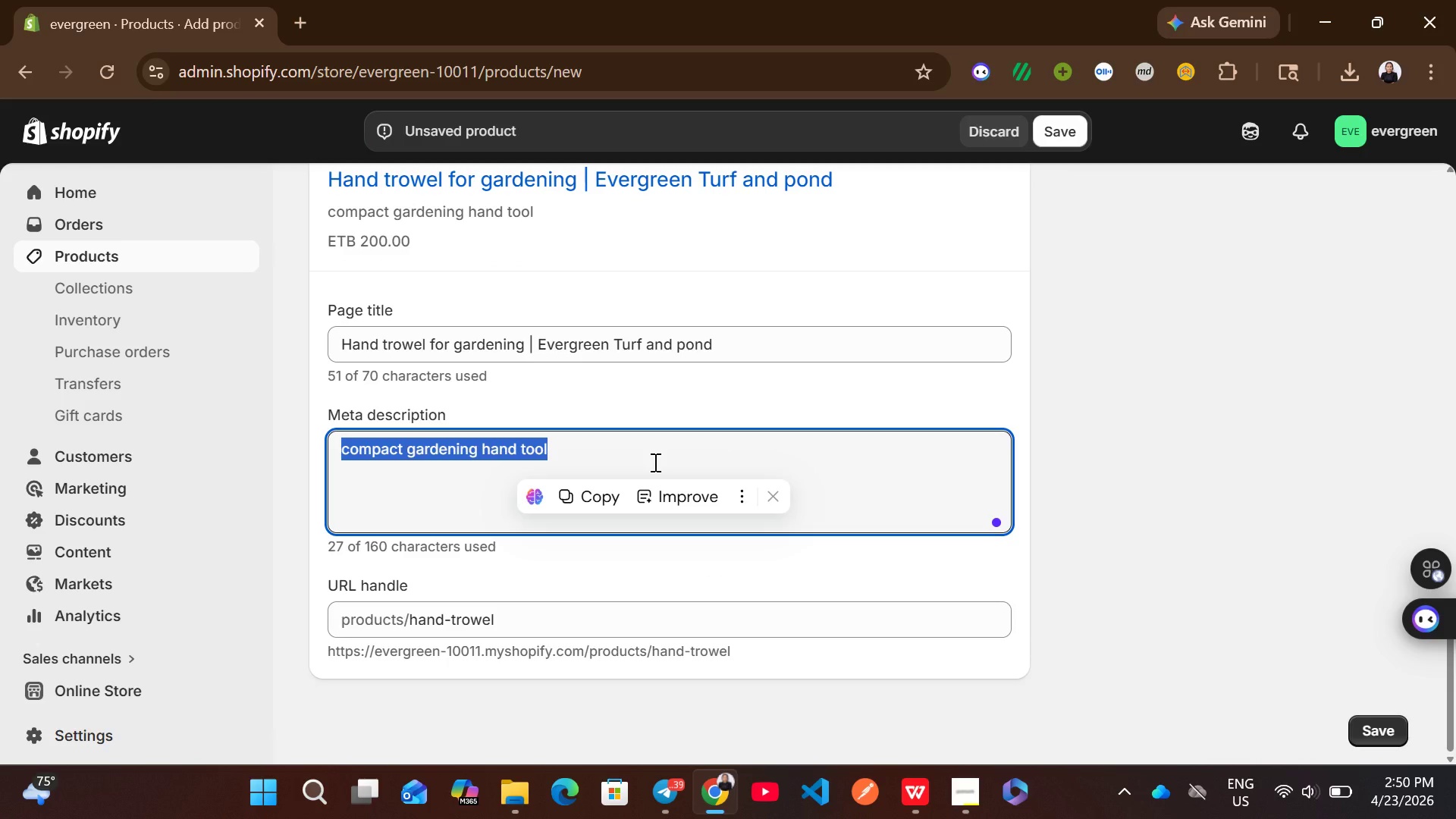 
hold_key(key=ShiftLeft, duration=0.75)
 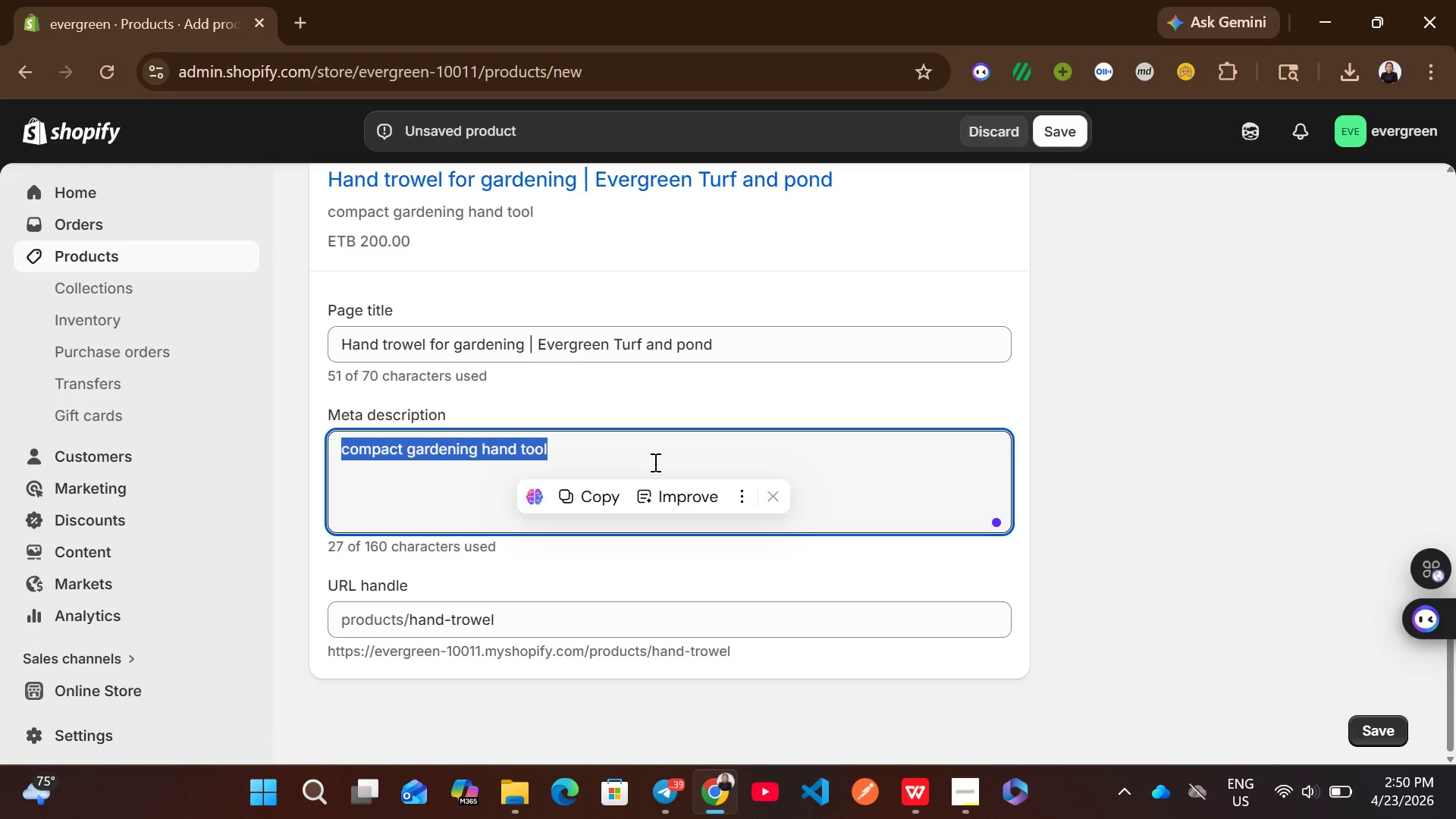 
type(durable hand tri)
key(Backspace)
type(owel for planting )
key(Backspace)
type(, digging and soil work)
 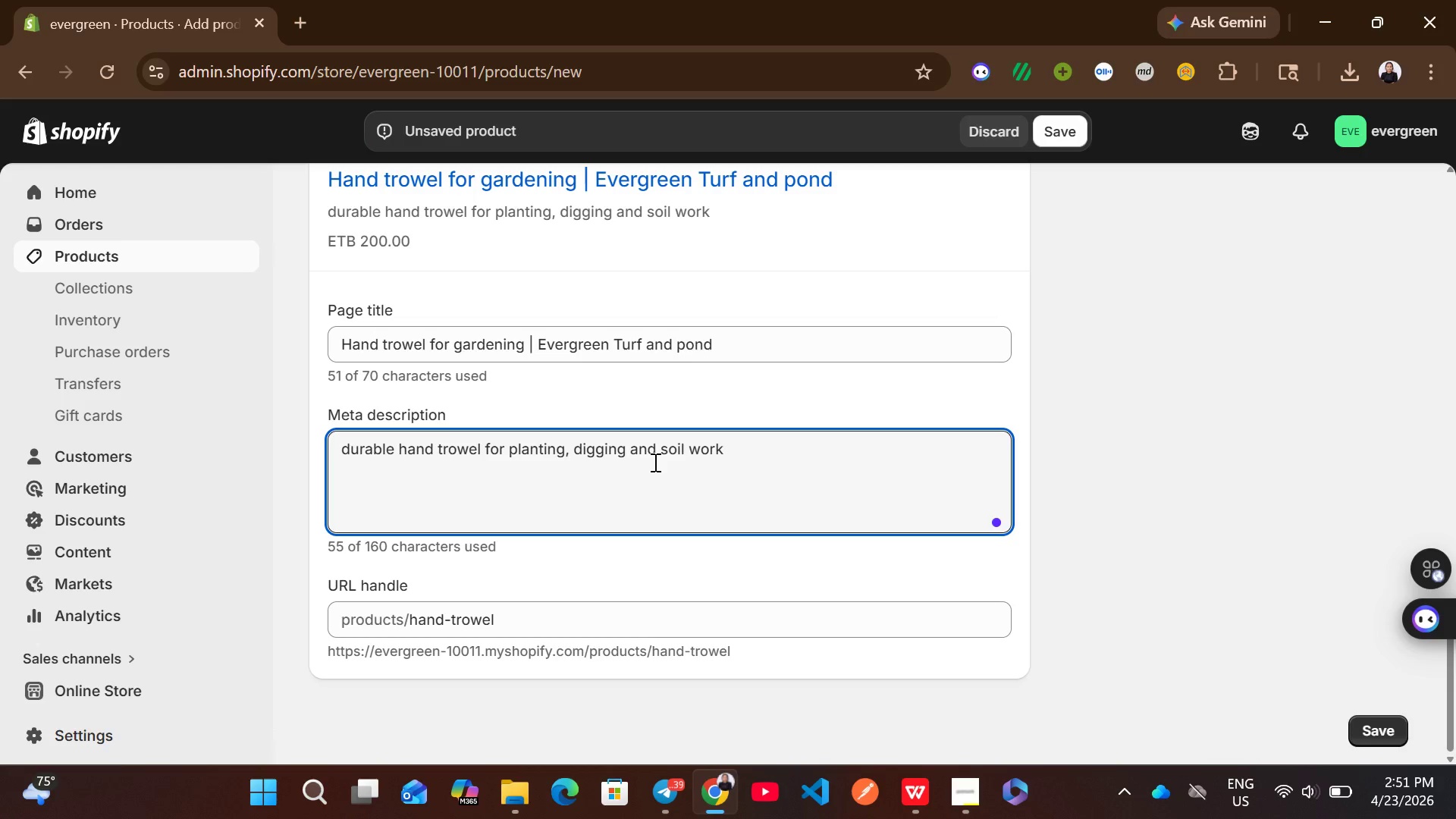 
wait(7.88)
 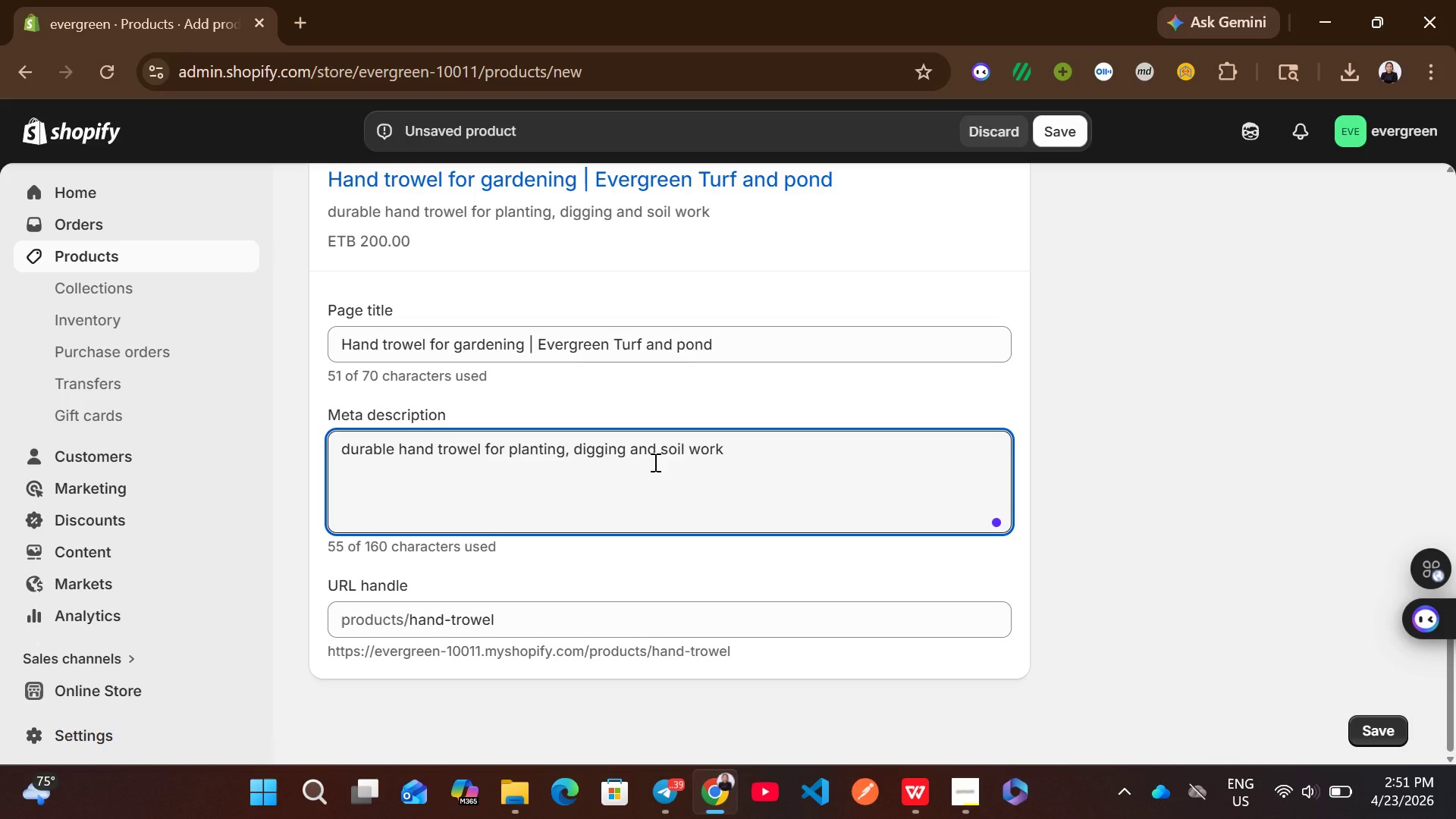 
type(. Light weight )
key(Backspace)
type(, rust resistant and perfect for everyday gardening)
 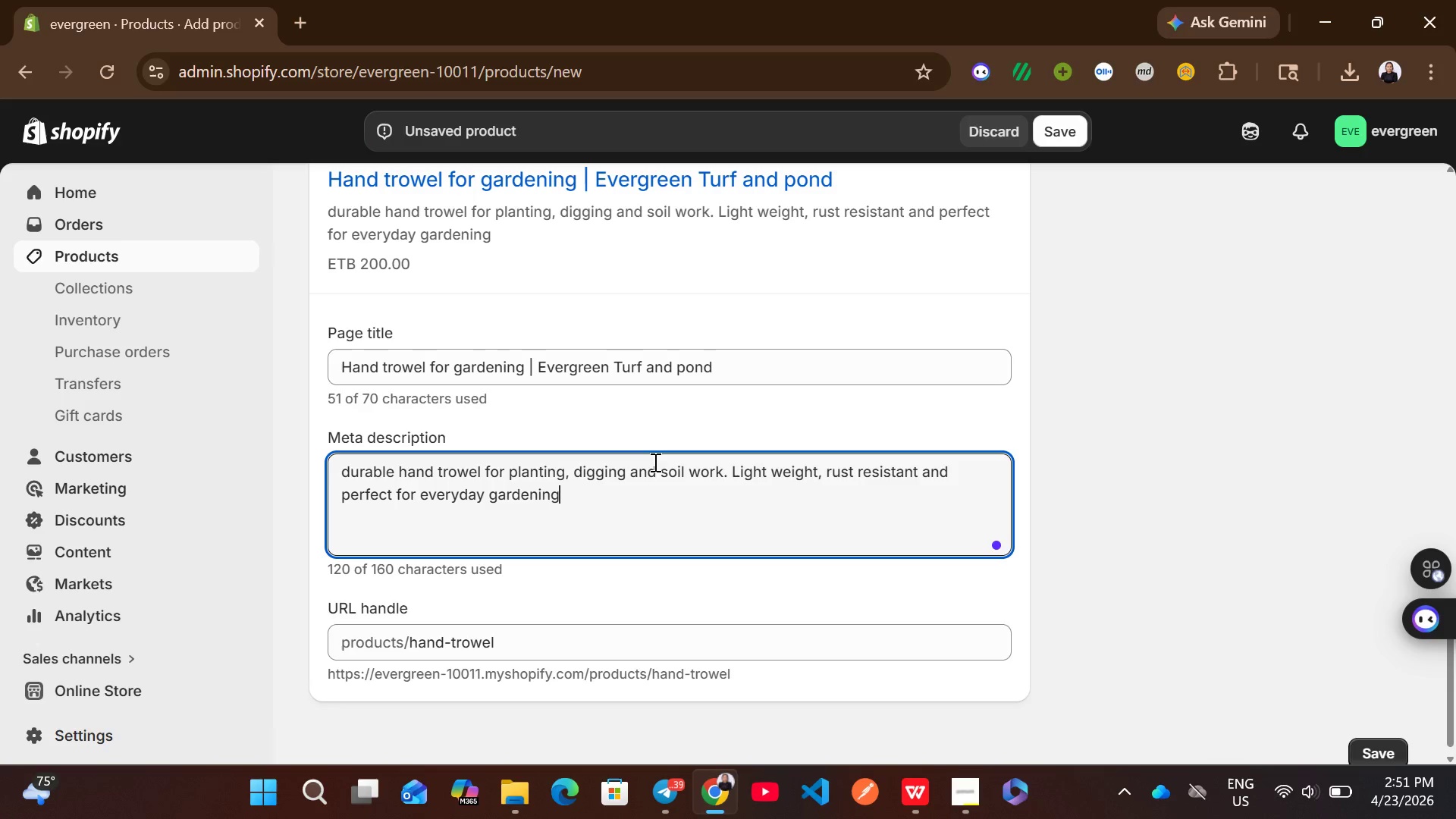 
type( task.)
 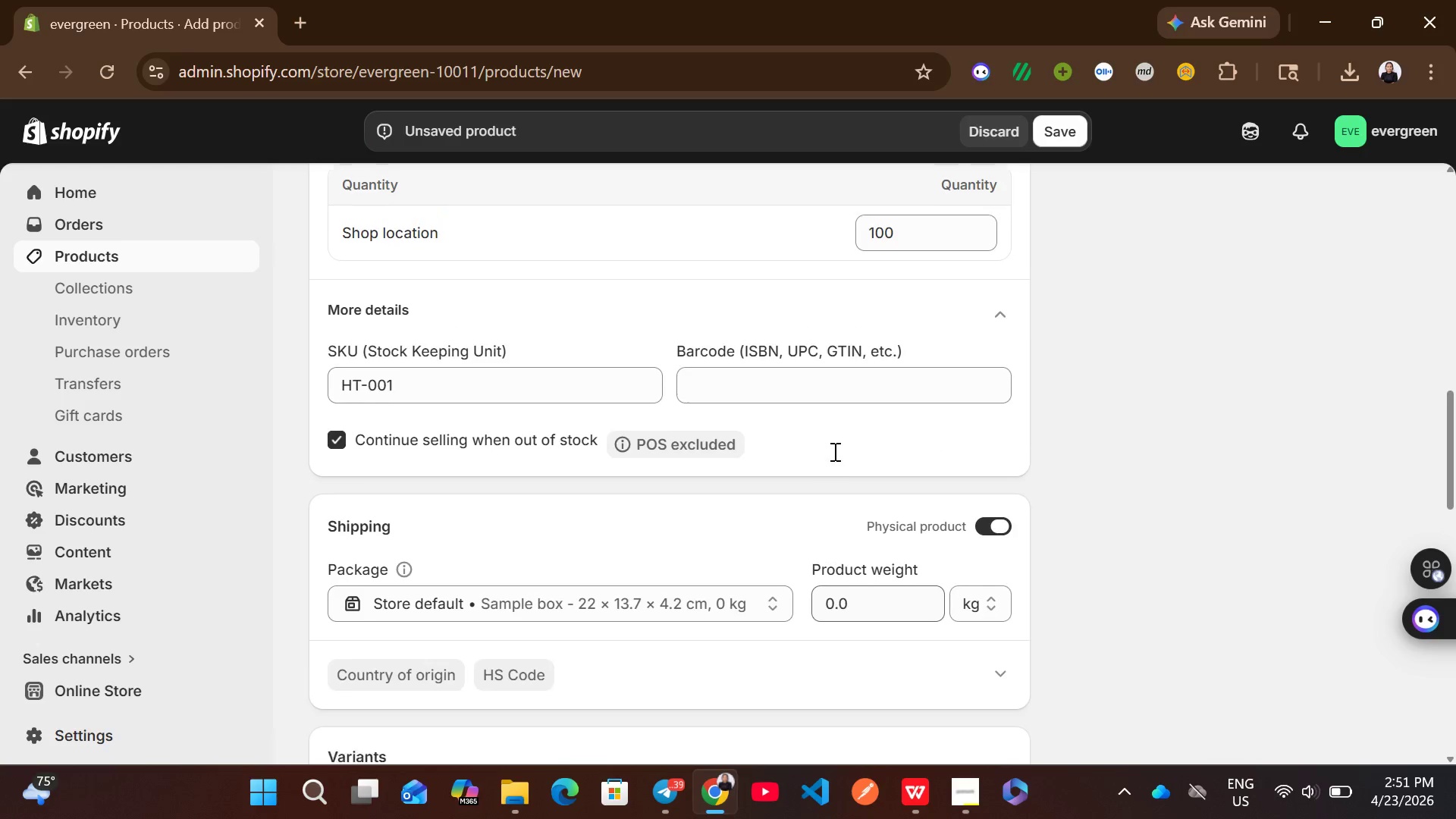 
wait(12.59)
 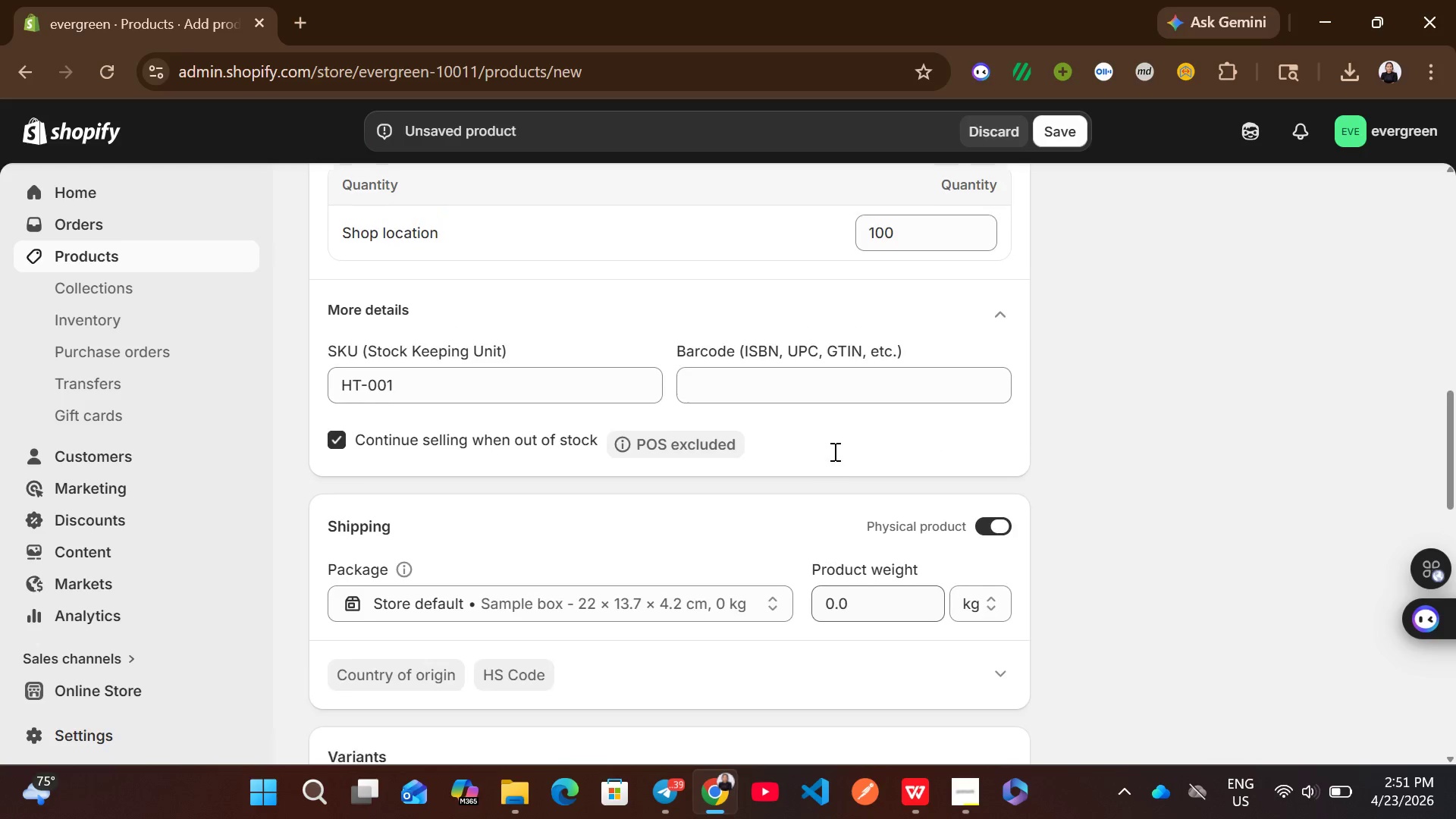 
left_click([1062, 130])
 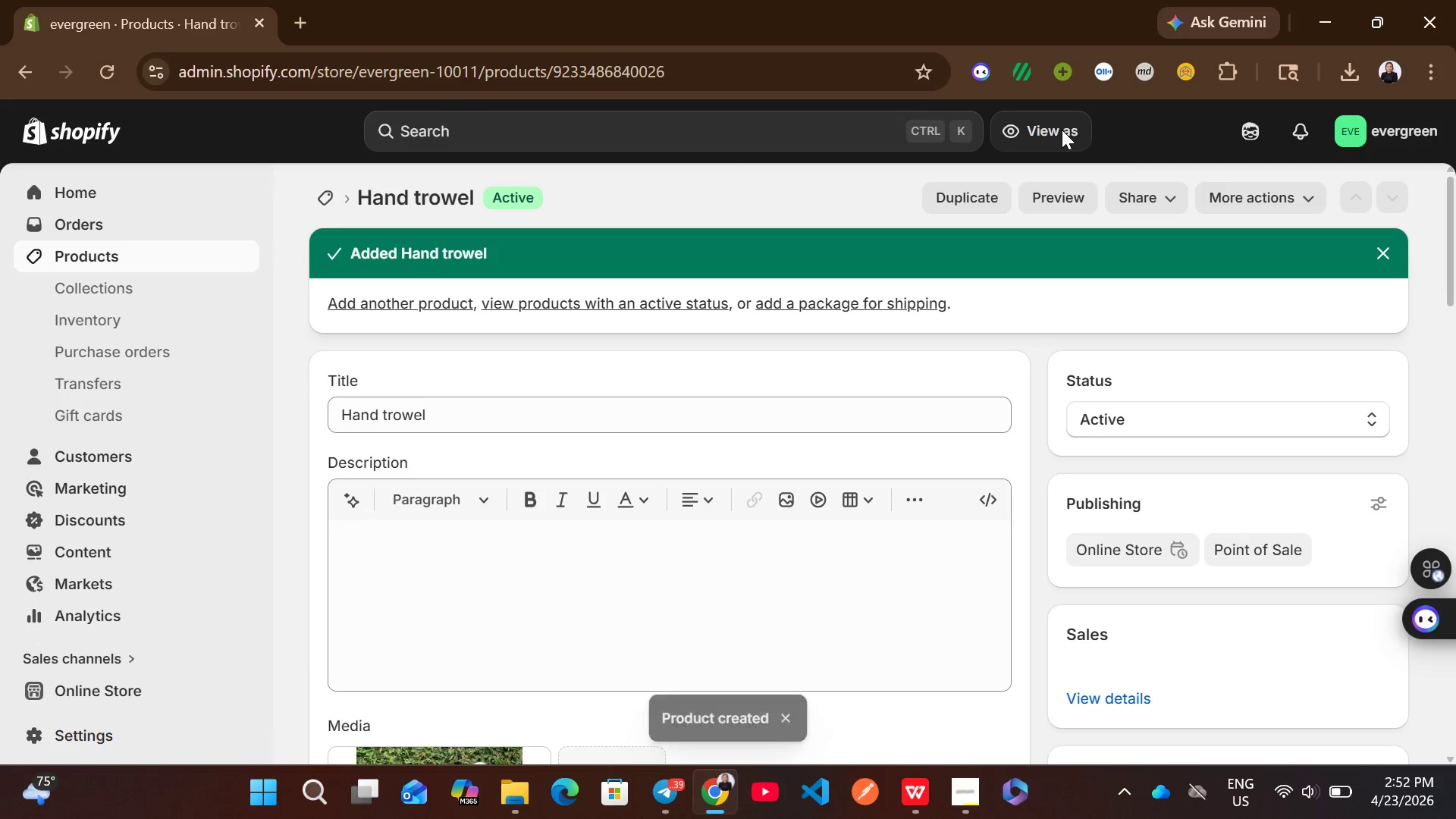 
wait(15.75)
 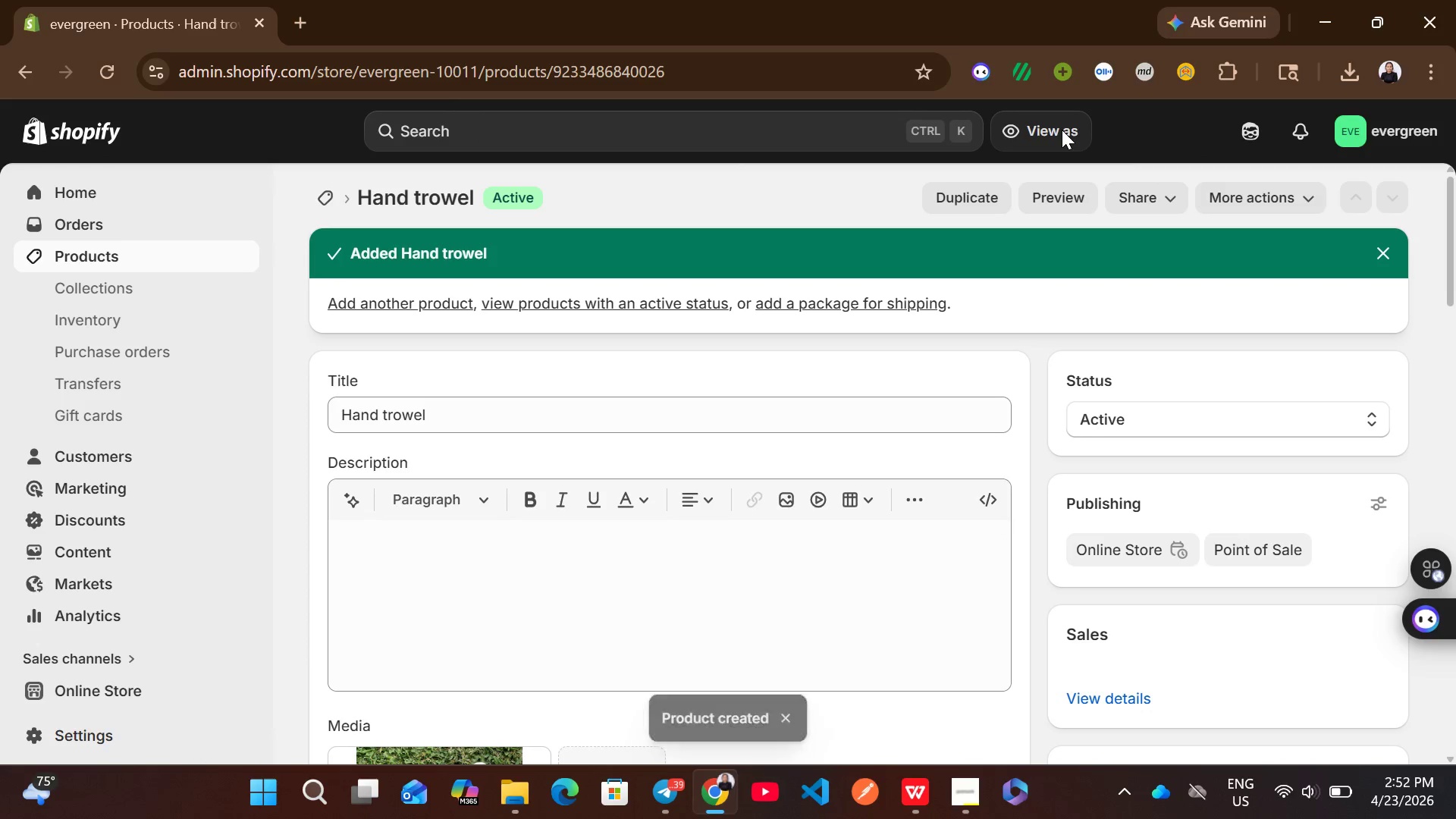 
left_click([224, 256])
 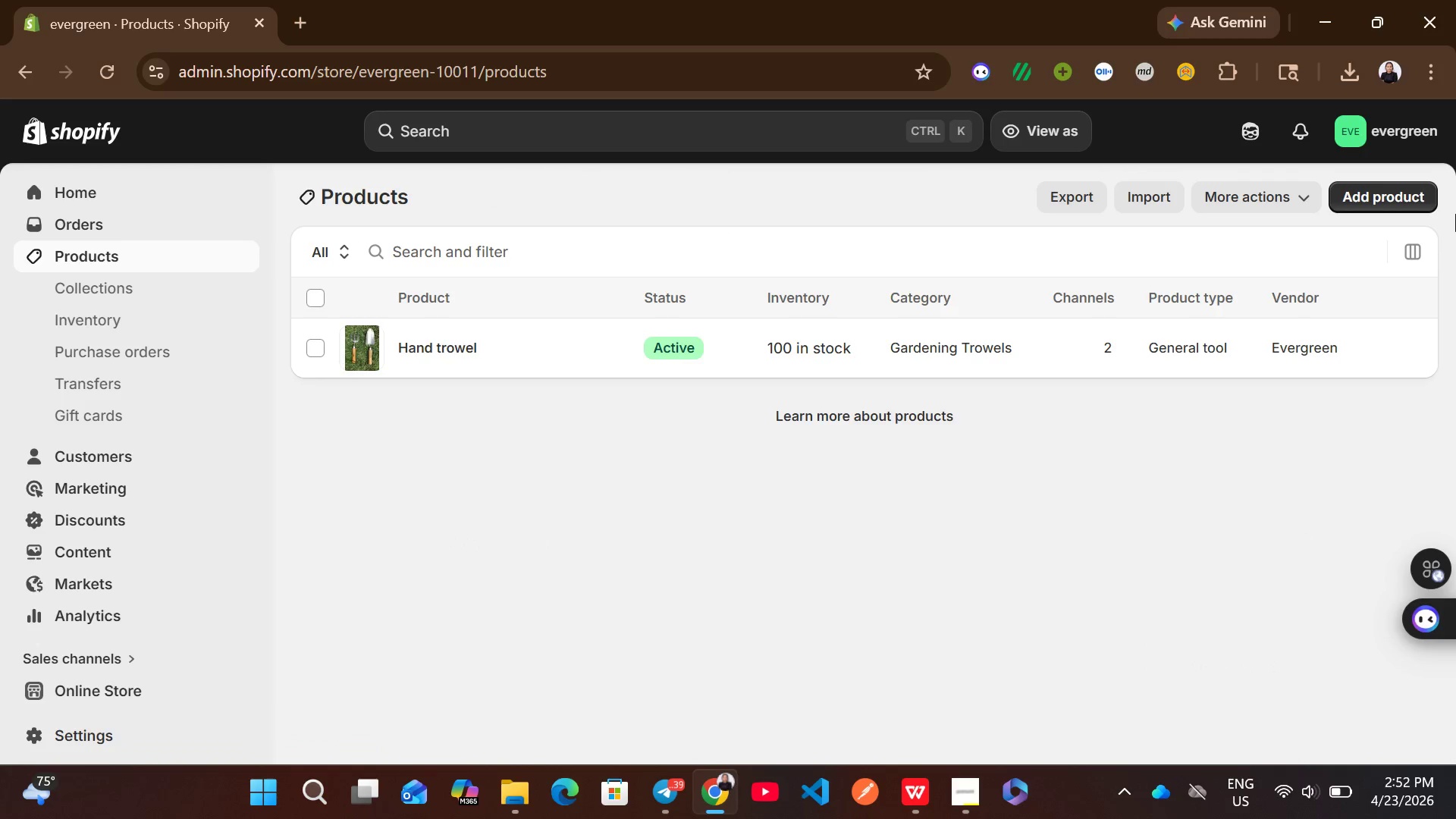 
wait(5.89)
 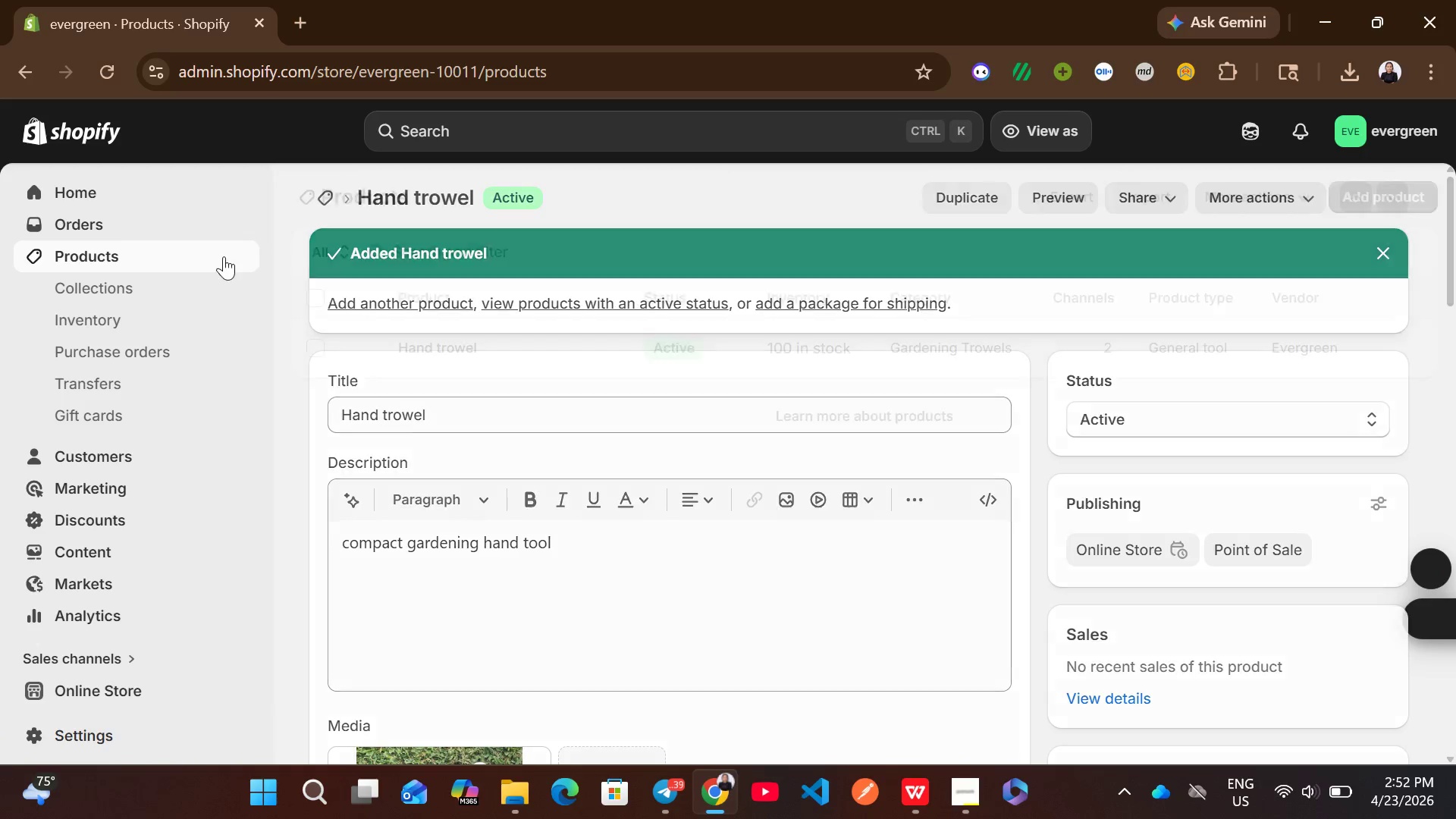 
left_click([1384, 201])
 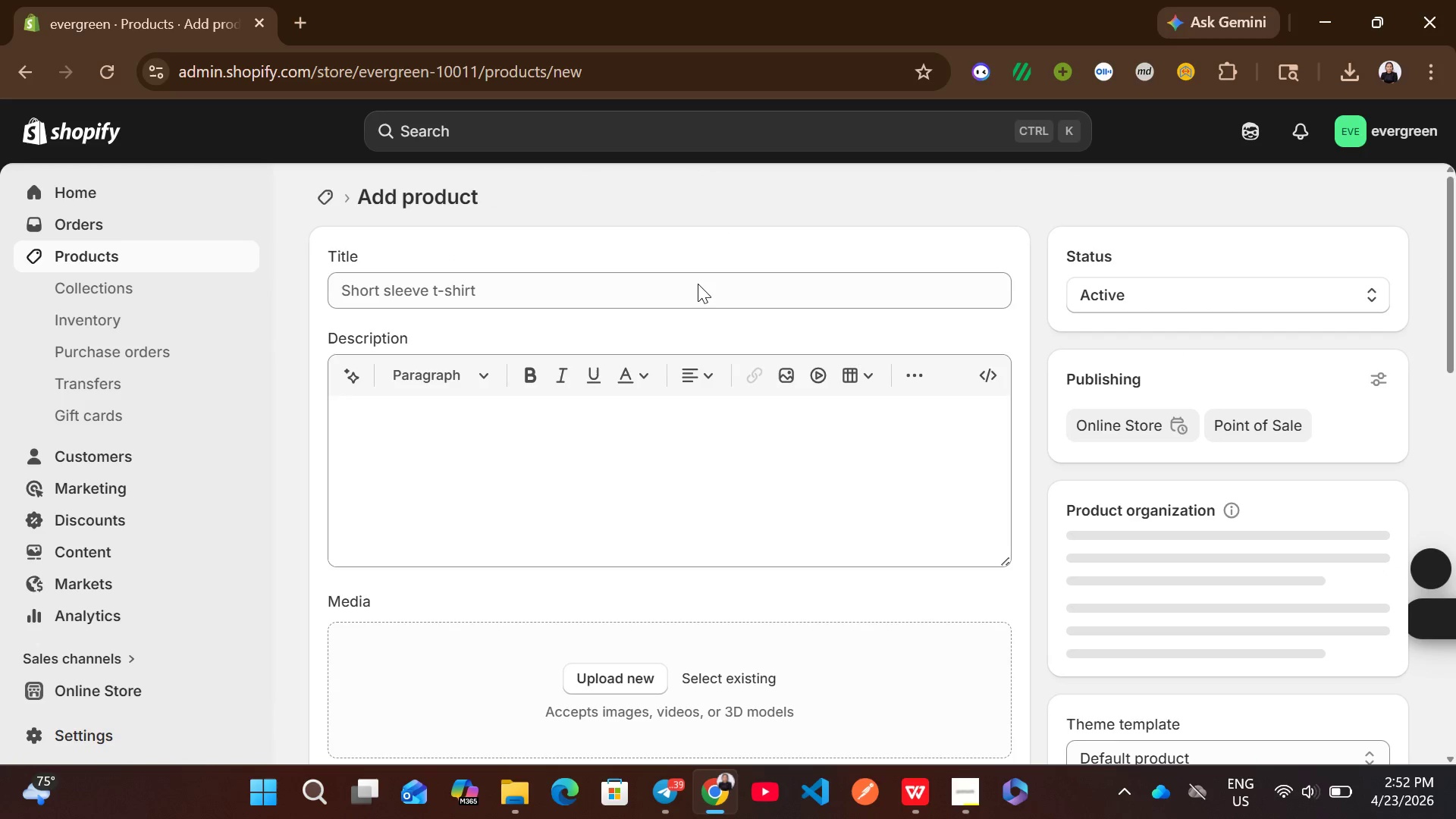 
left_click([631, 272])
 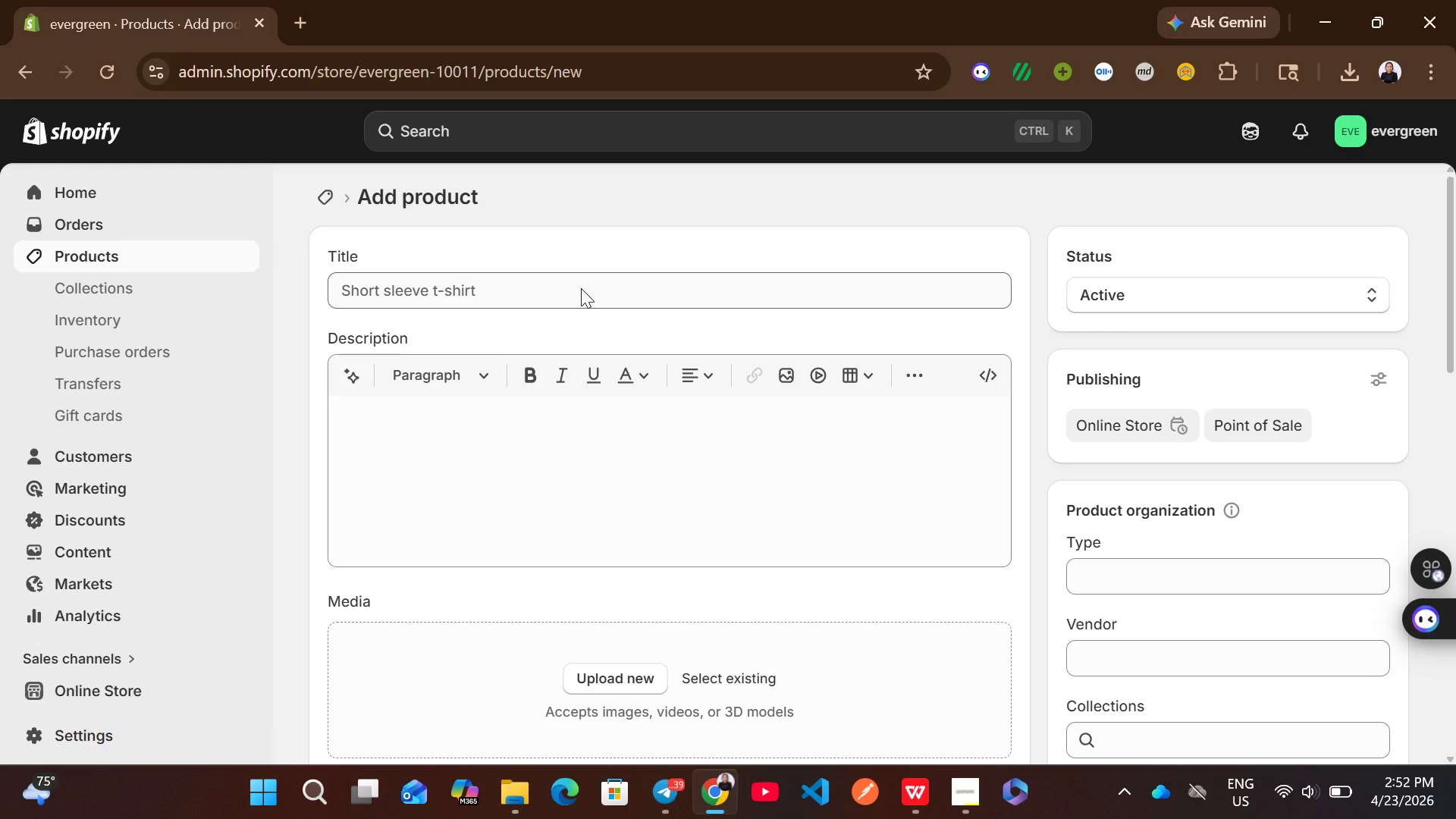 
left_click([581, 288])
 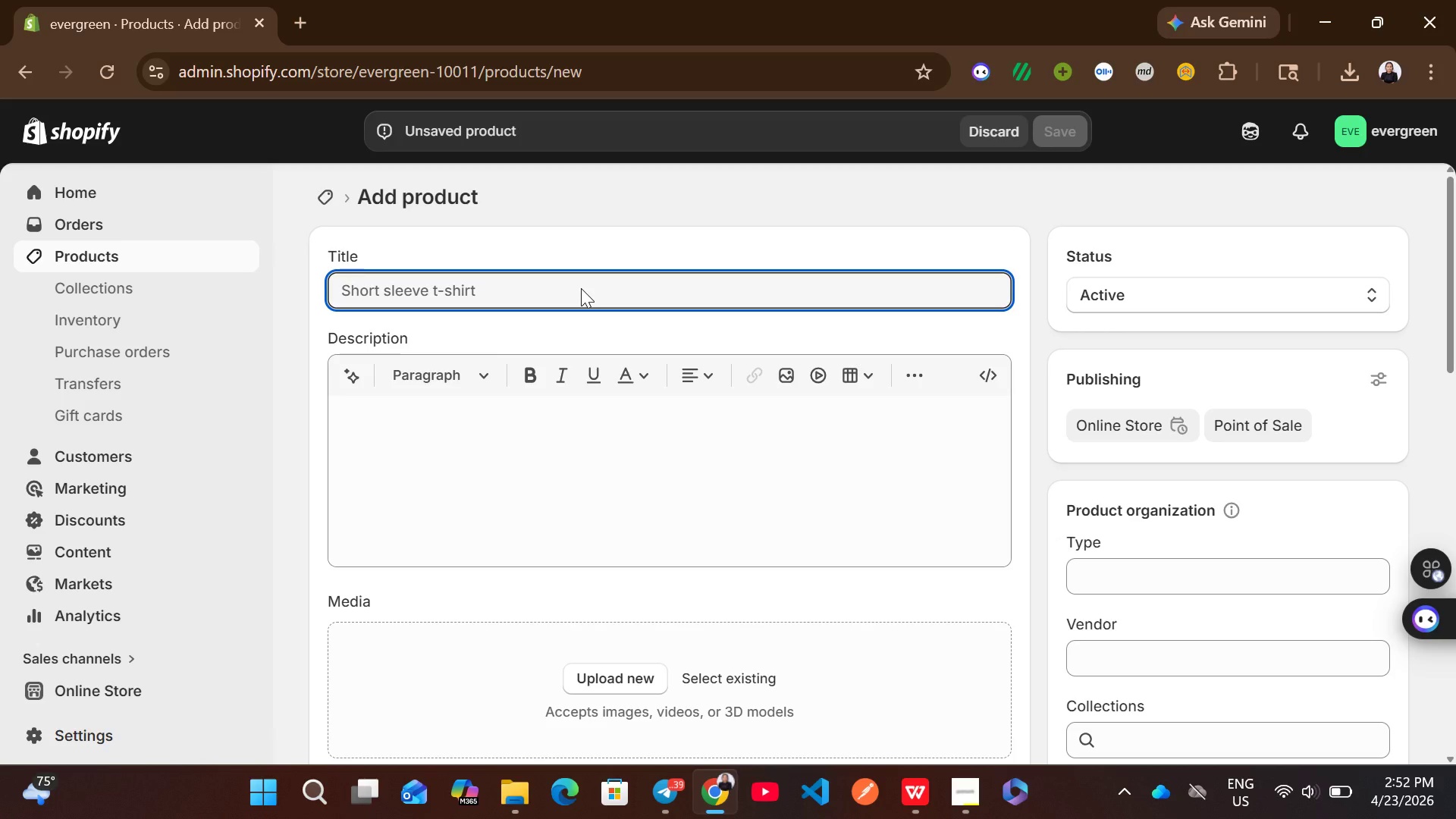 
wait(10.11)
 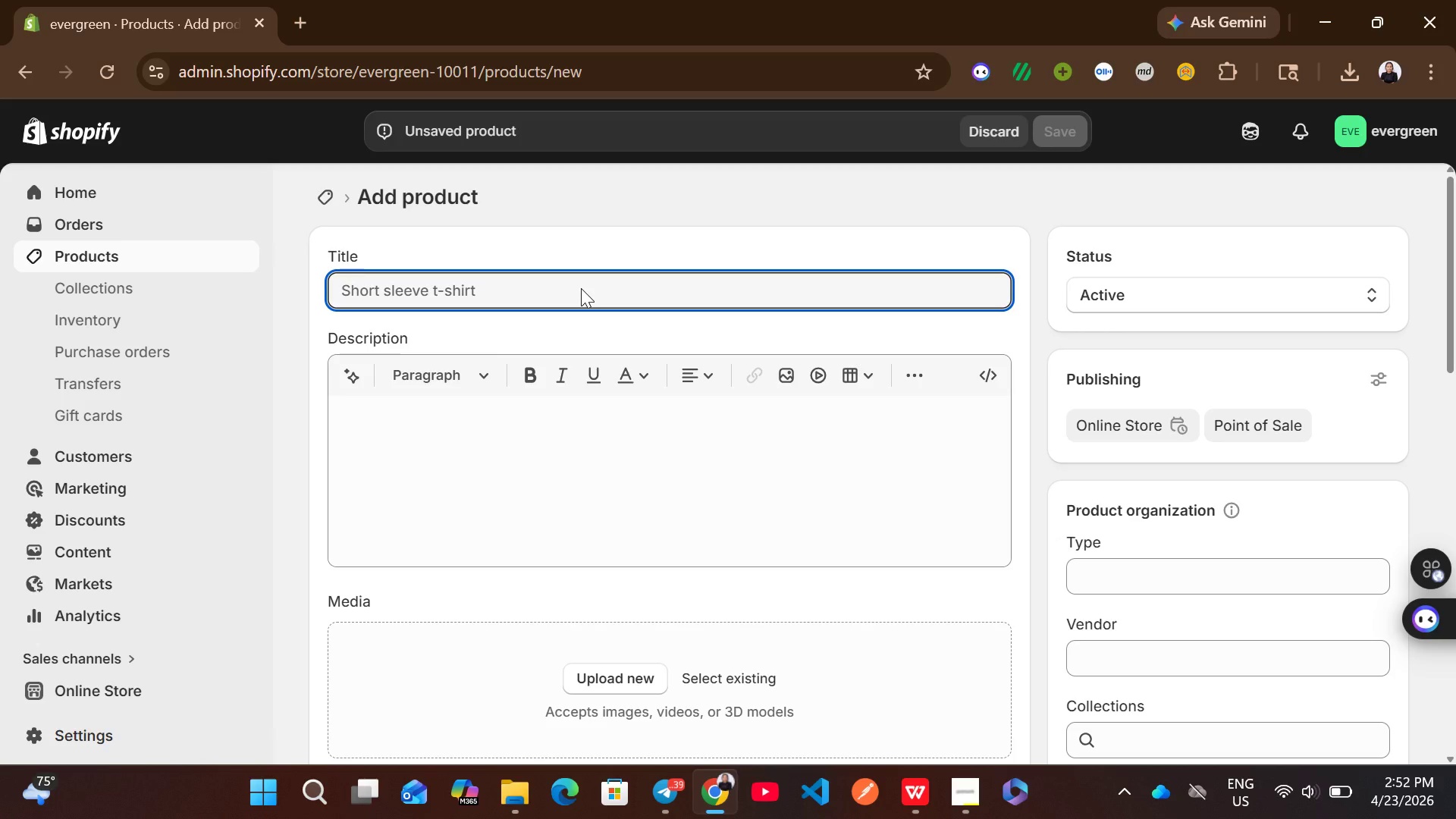 
type(Pruning shears)
 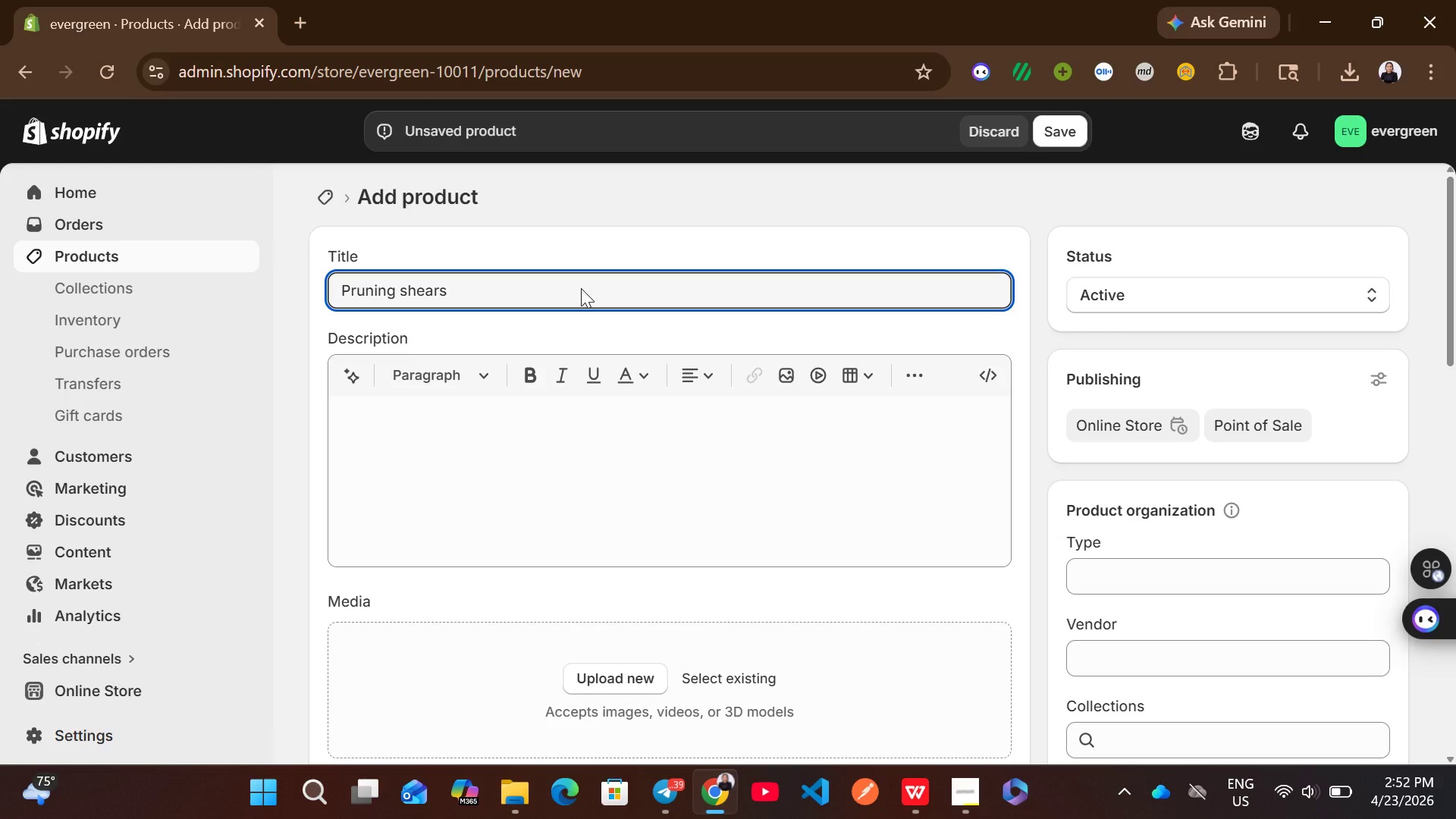 
left_click([522, 401])
 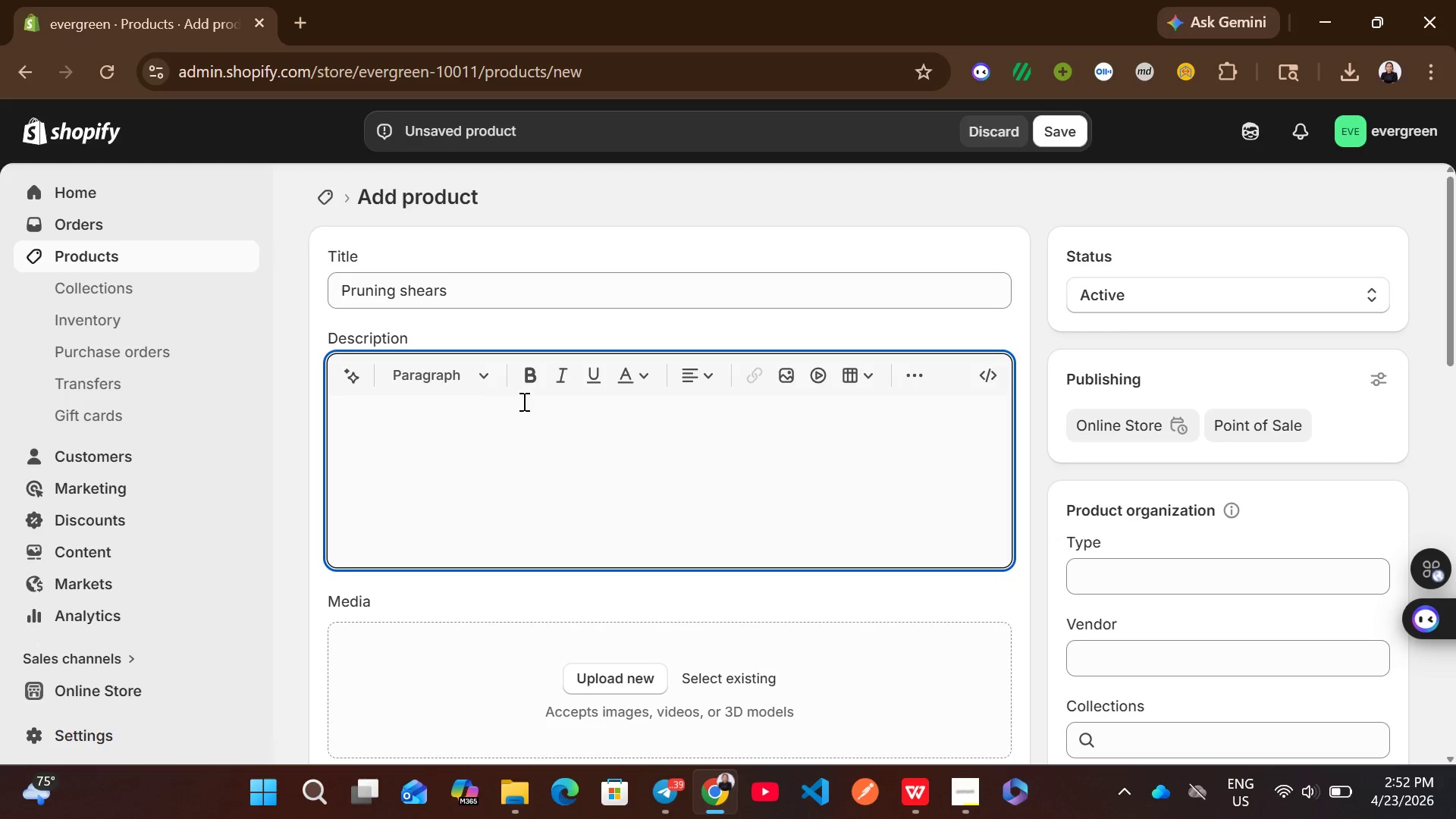 
type(sharp precision )
 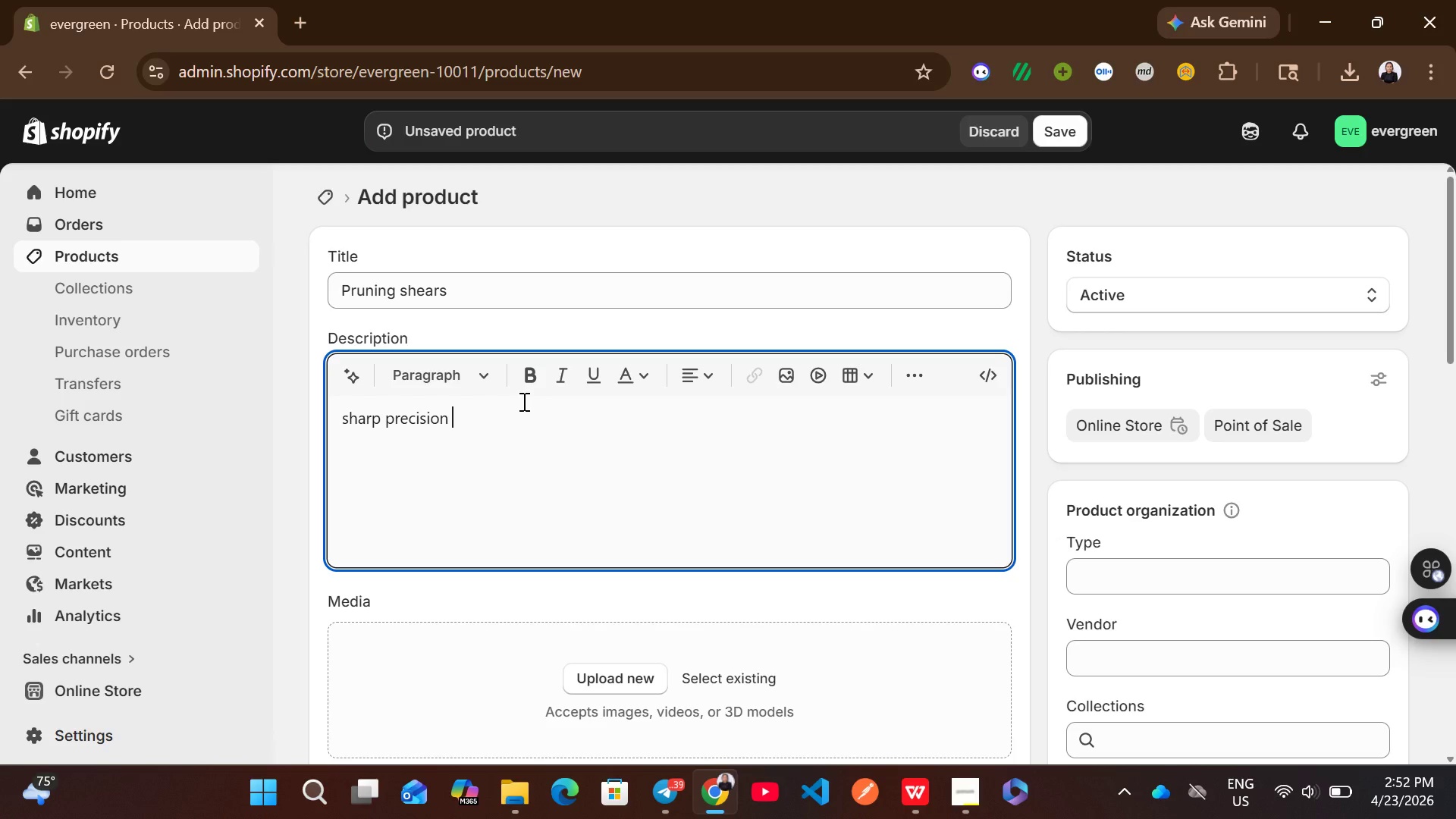 
type(pruning shears)
 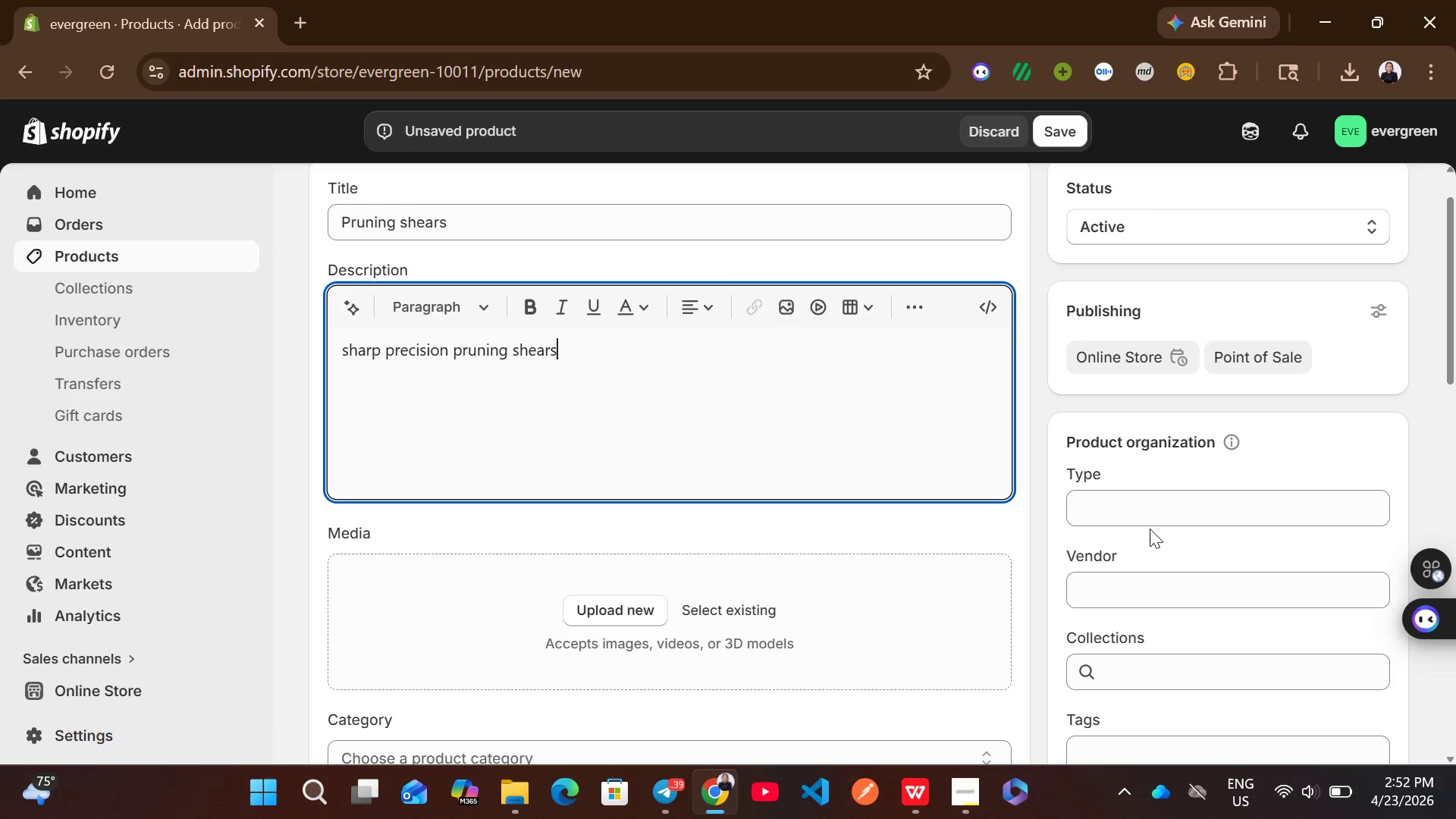 
left_click([1153, 520])
 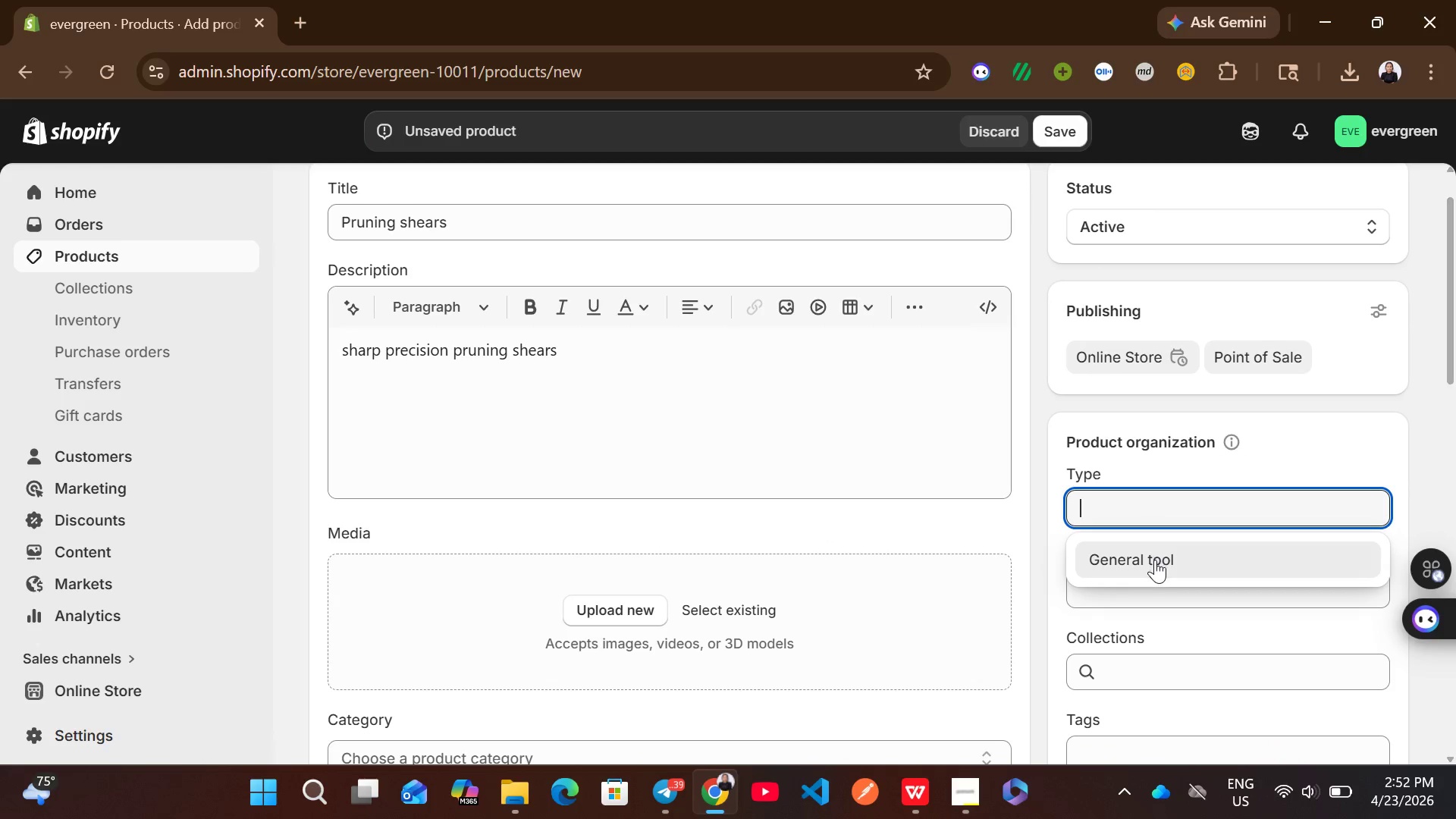 
left_click([1155, 560])
 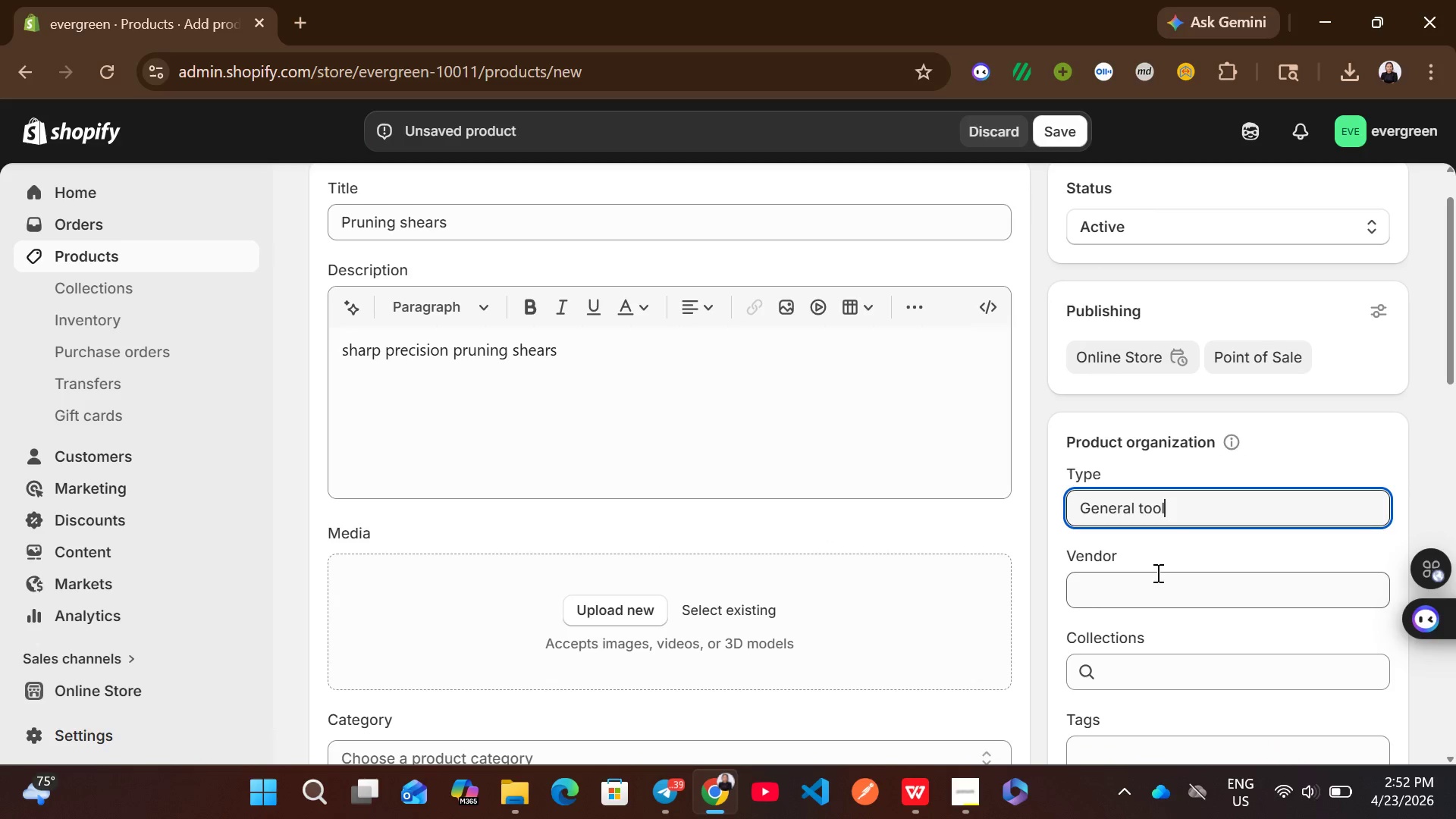 
left_click([1156, 573])
 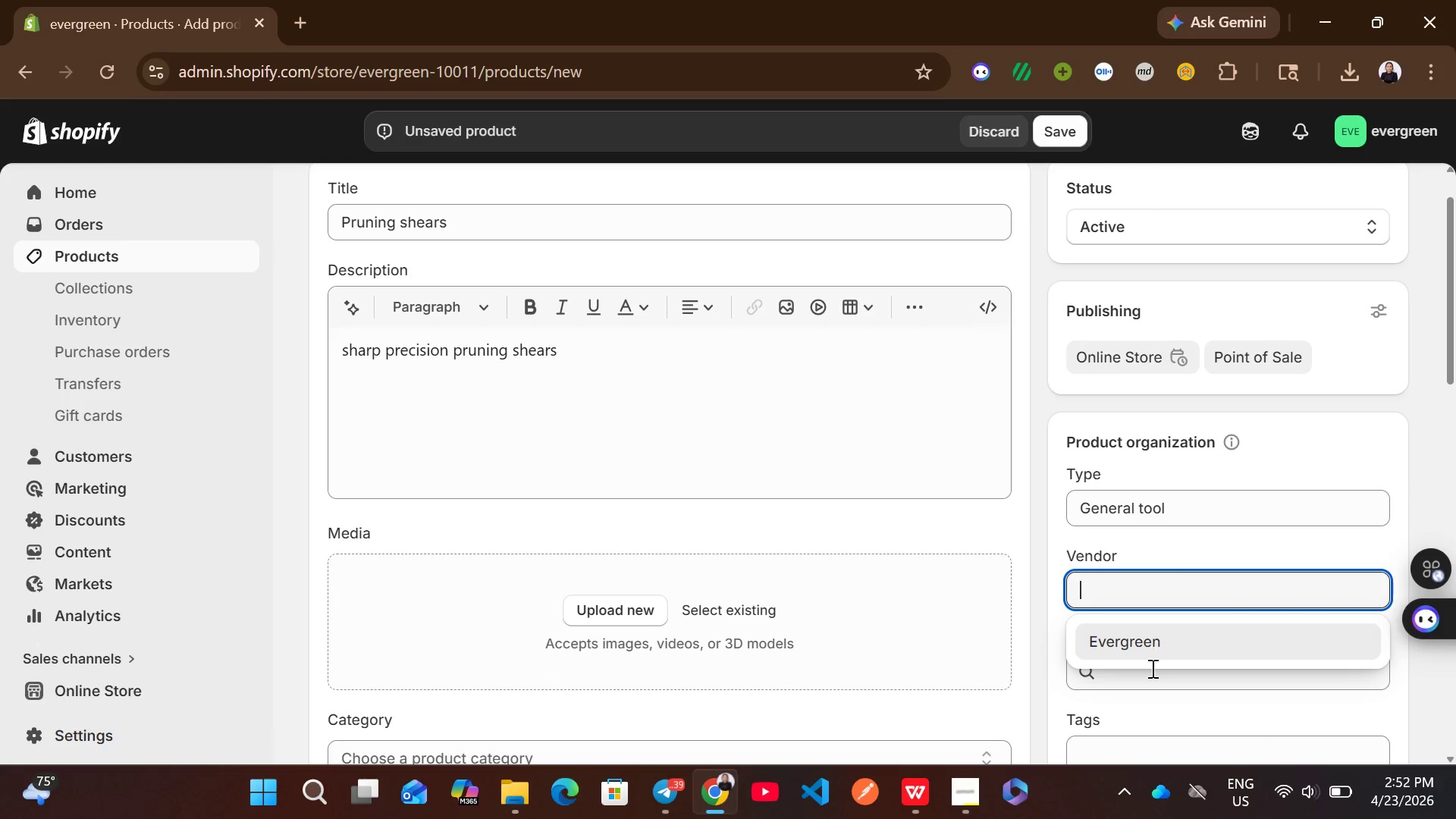 
left_click([1151, 668])
 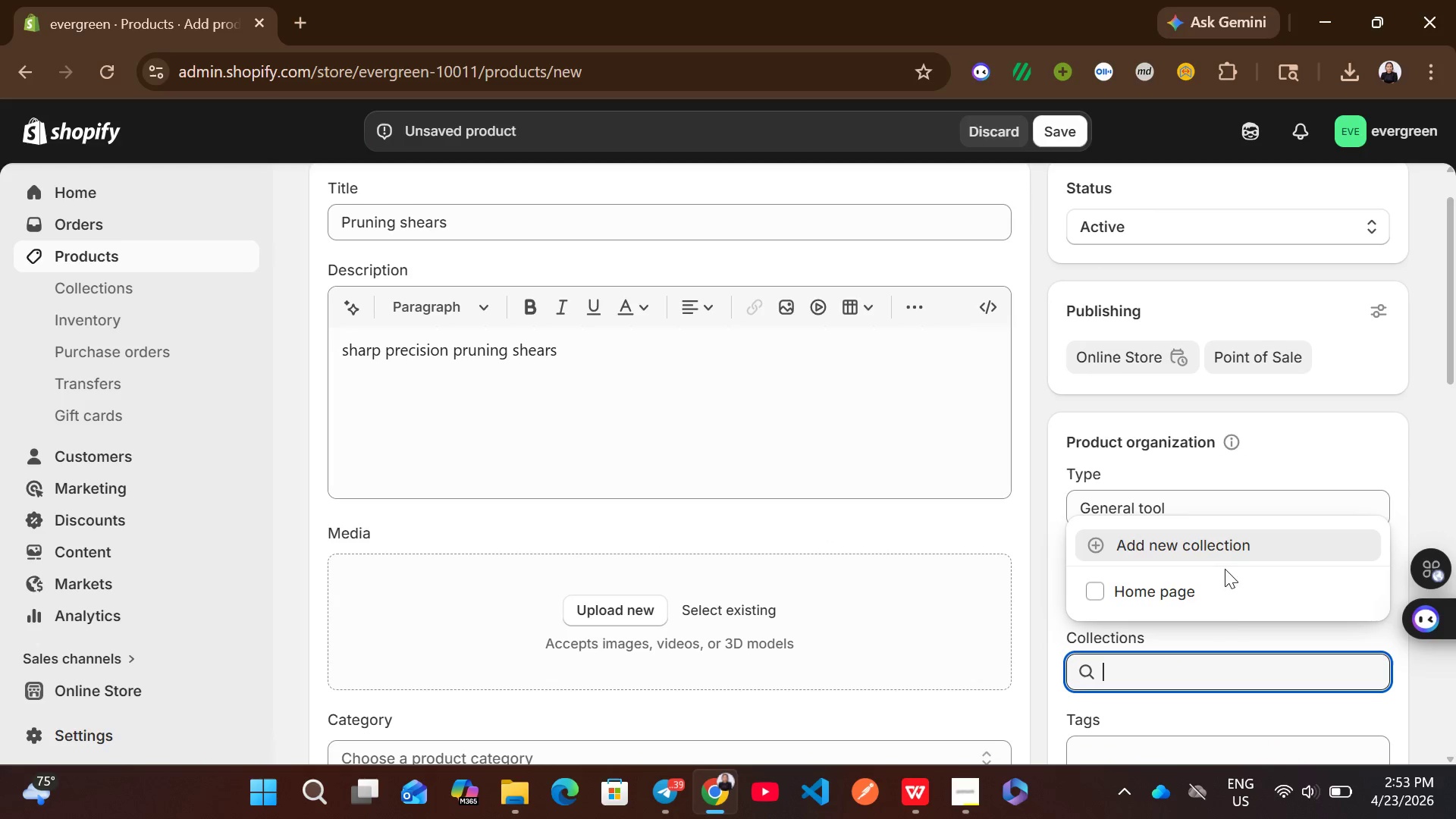 
left_click([1201, 662])
 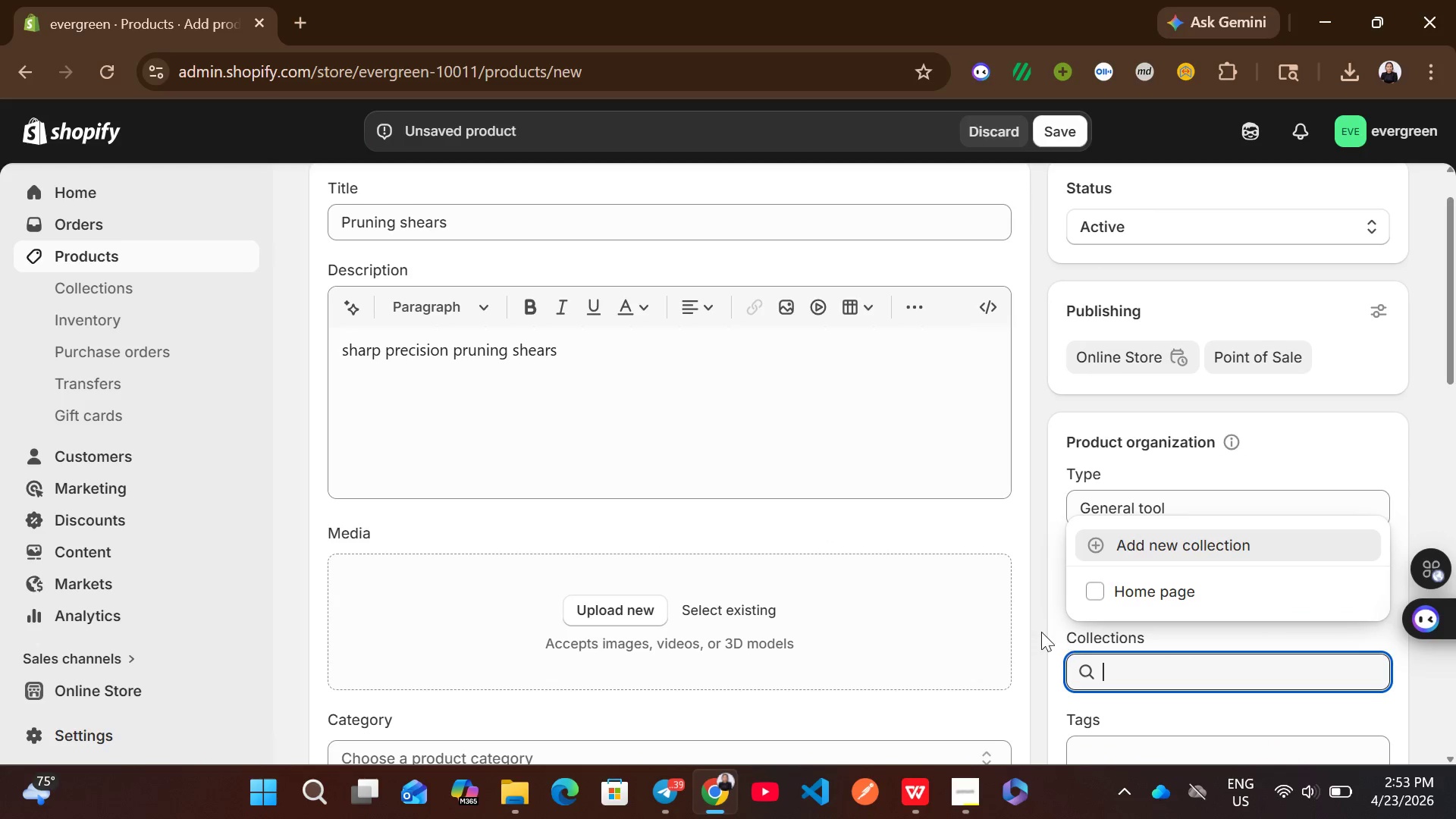 
left_click([1038, 630])
 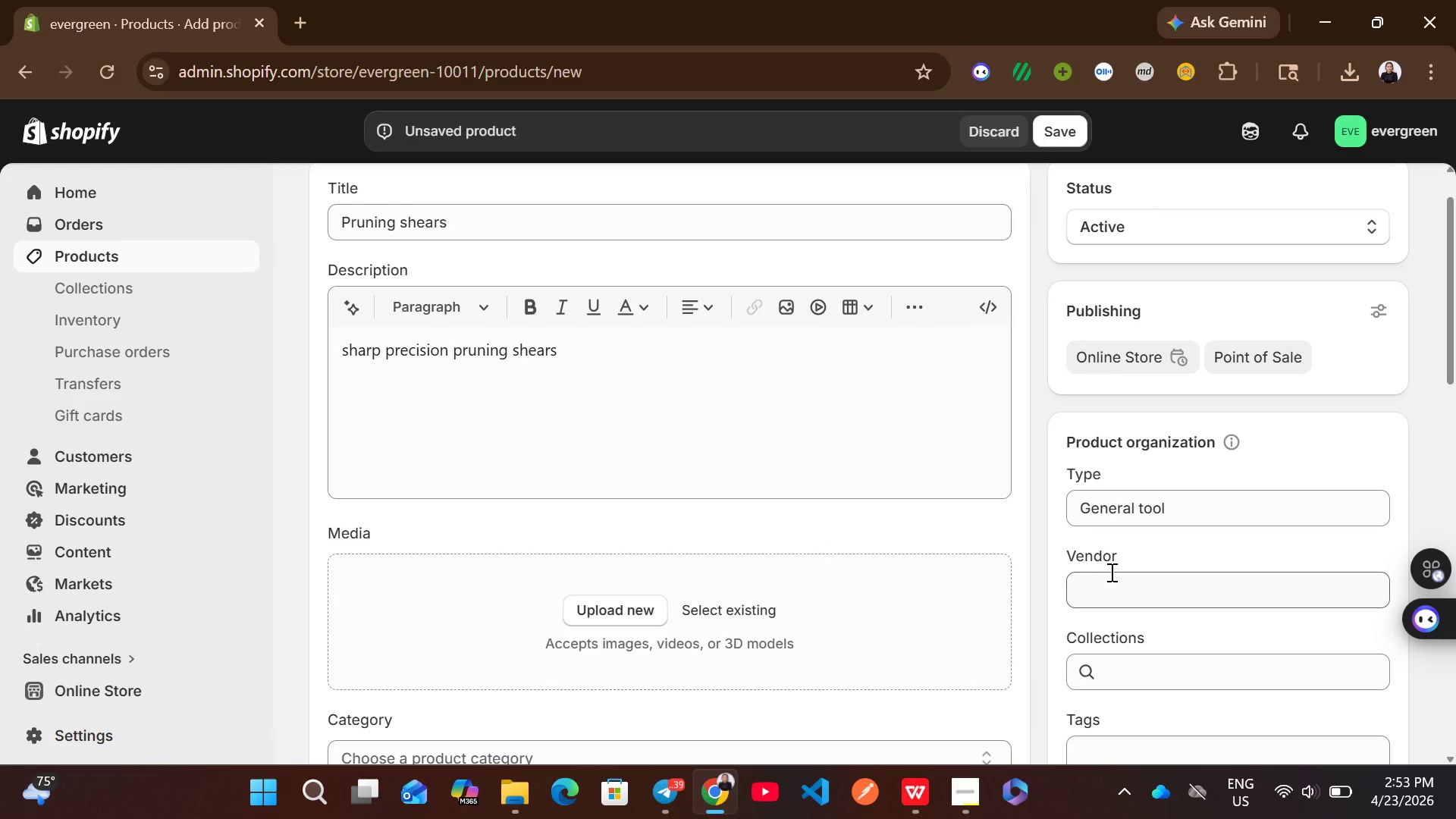 
left_click([1114, 572])
 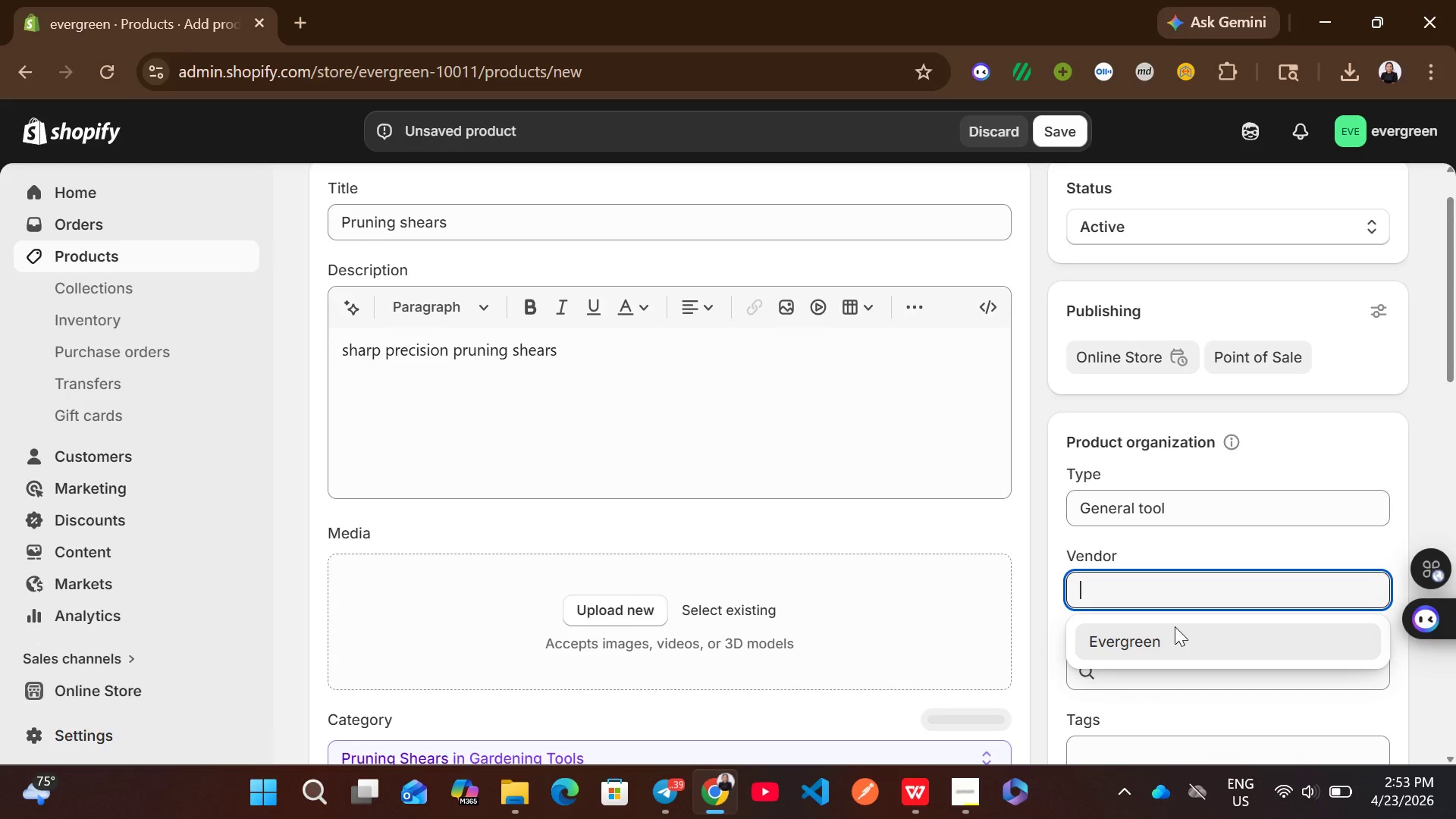 
left_click([1175, 627])
 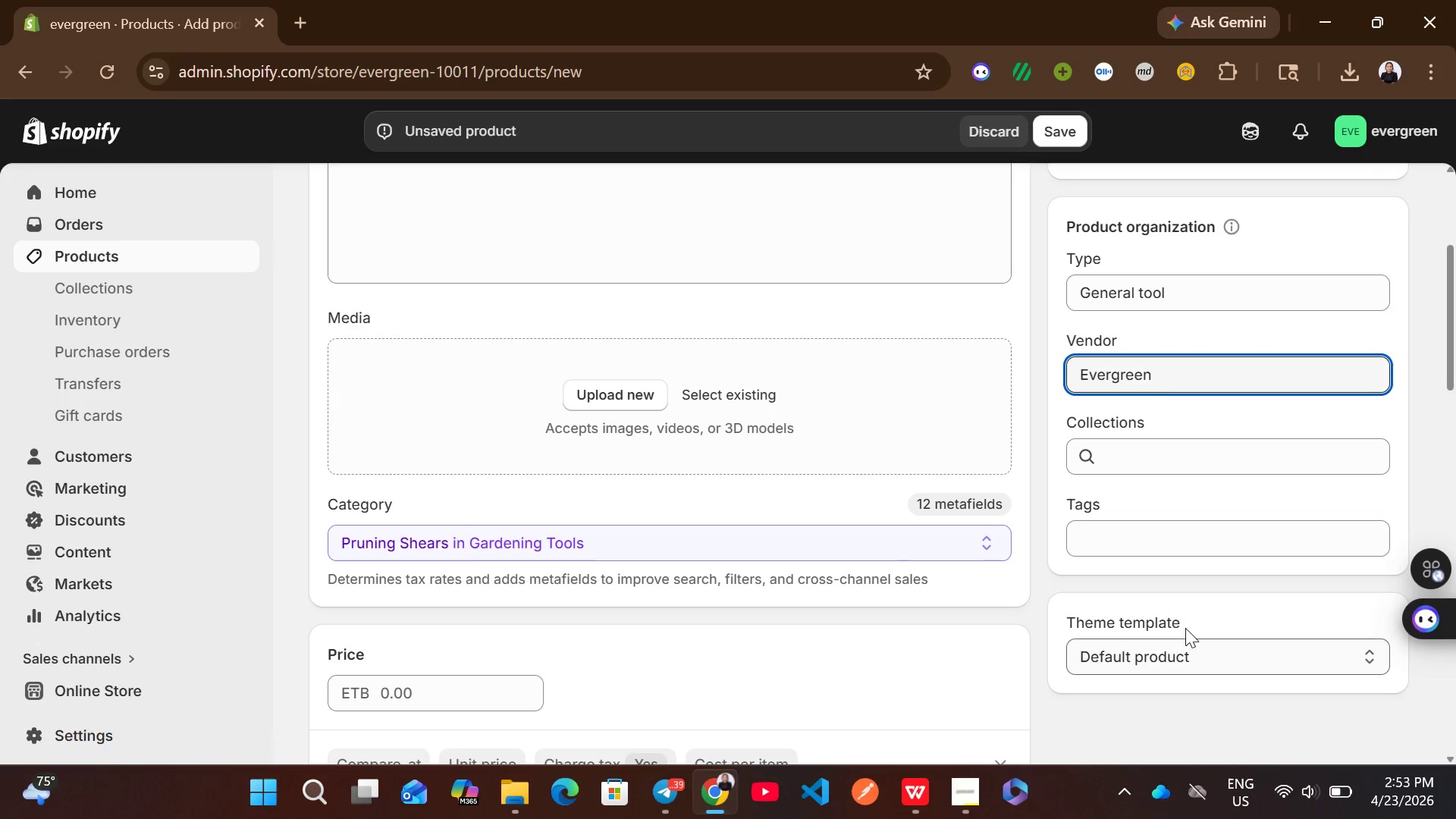 
left_click([1182, 543])
 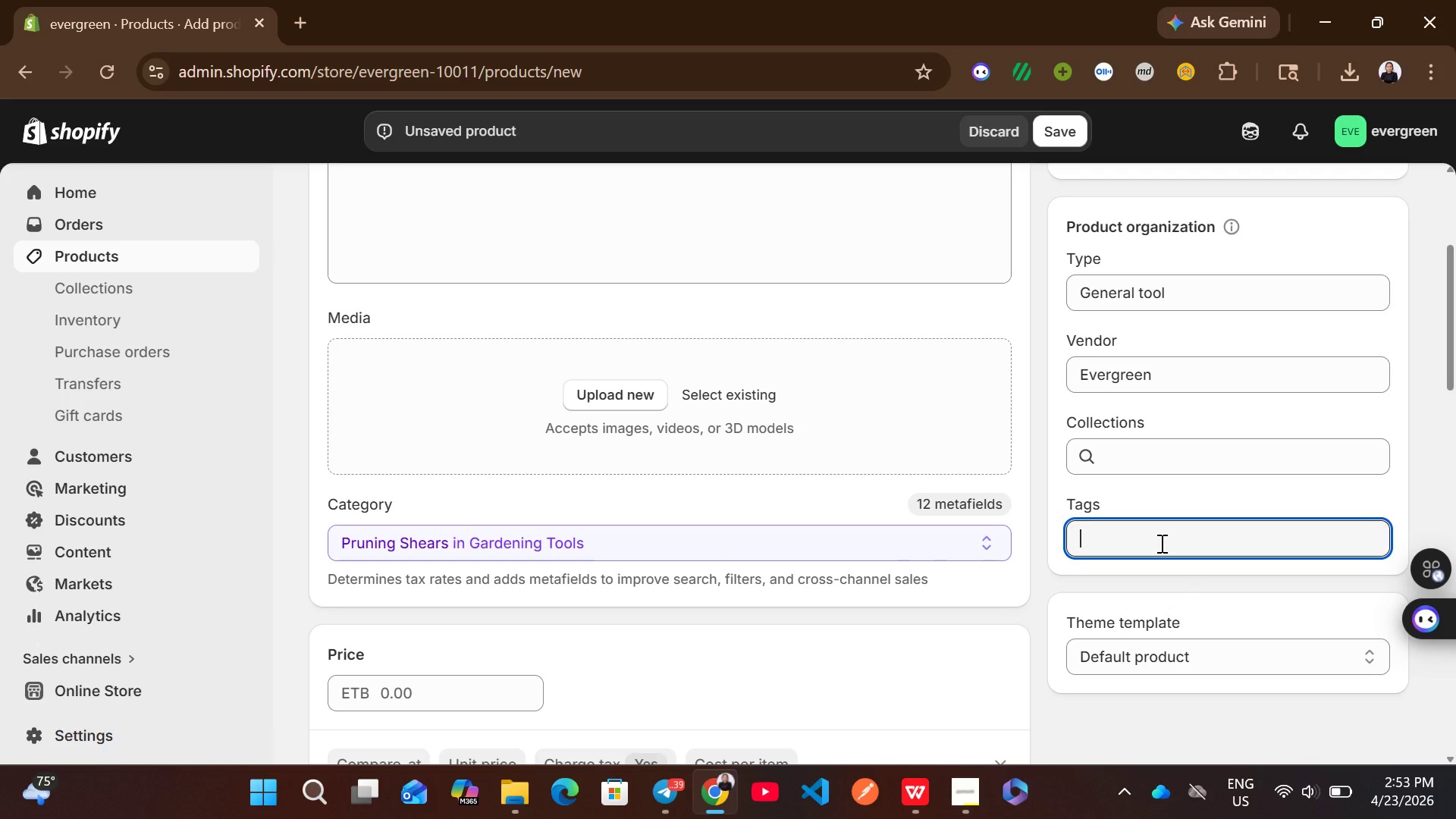 
type(gar)
 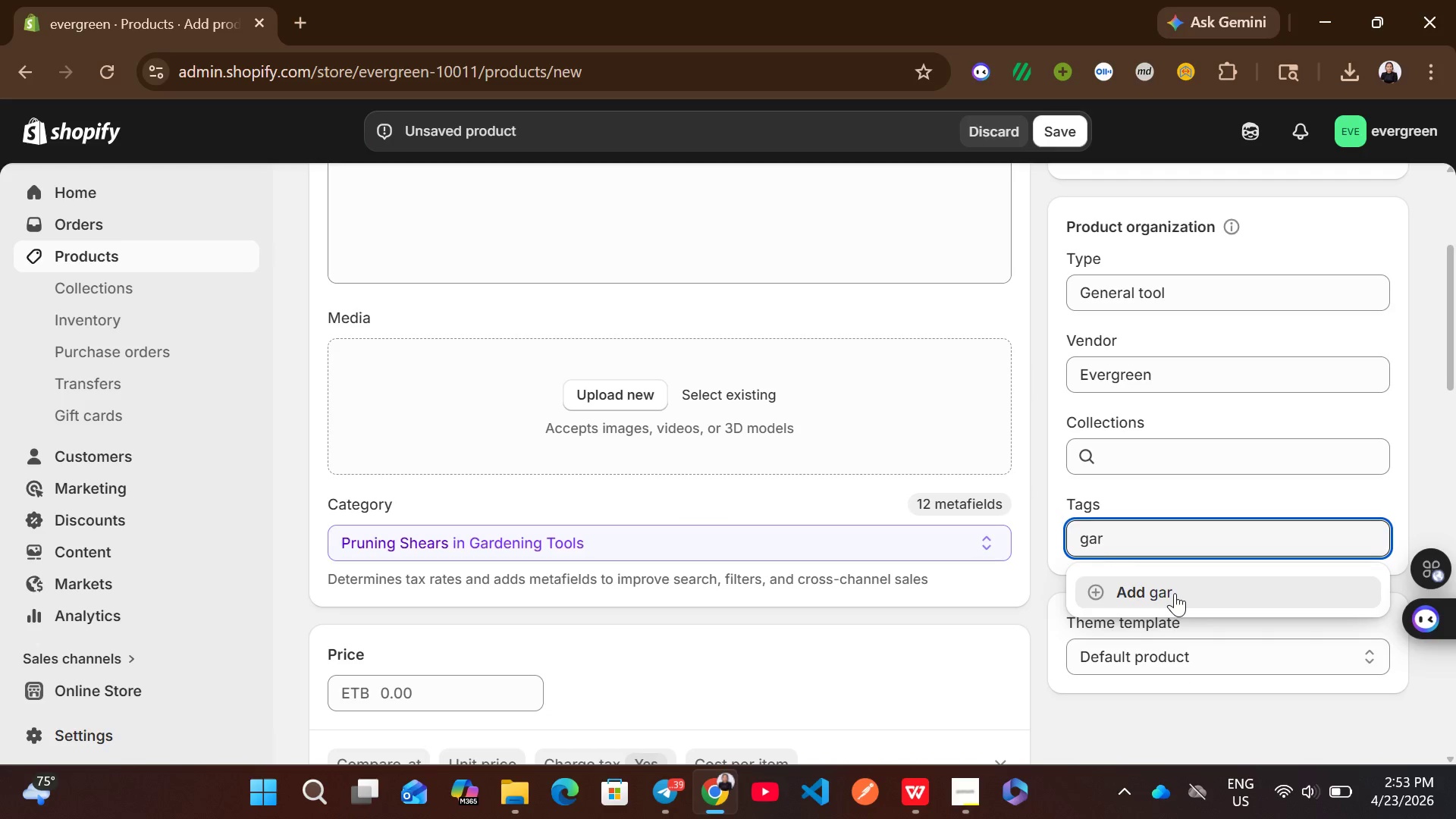 
wait(5.48)
 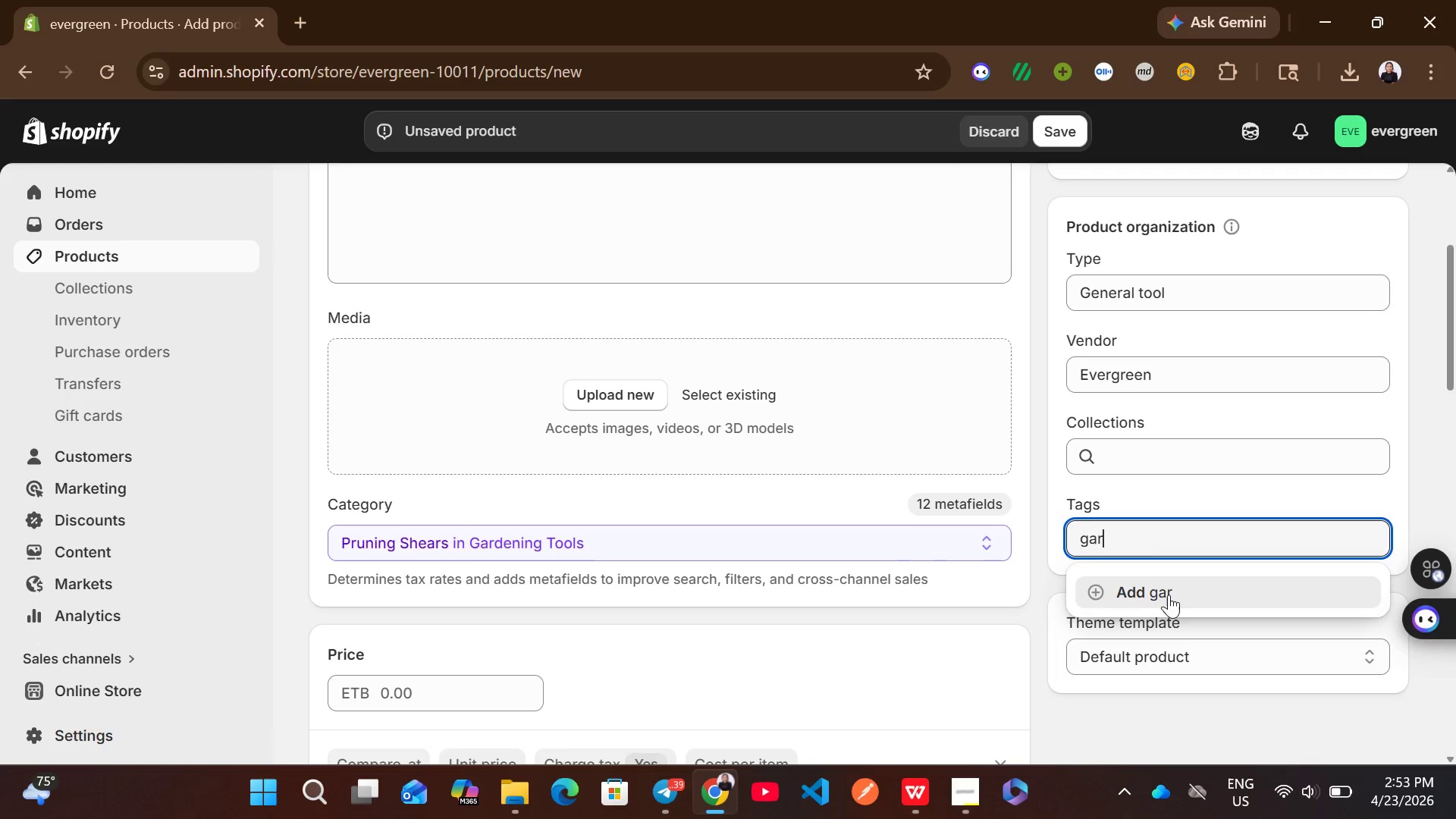 
type(den)
 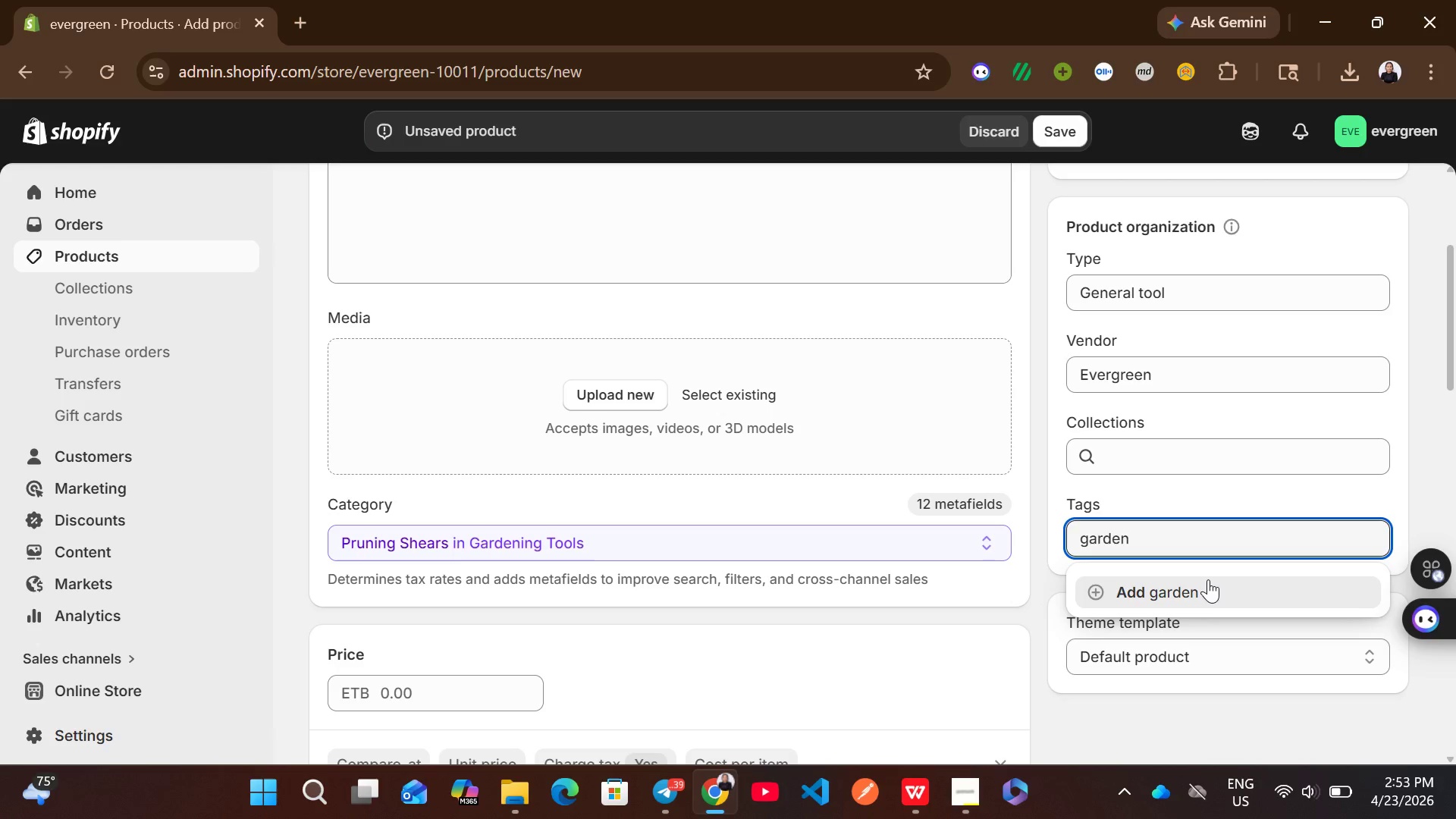 
left_click([1208, 588])
 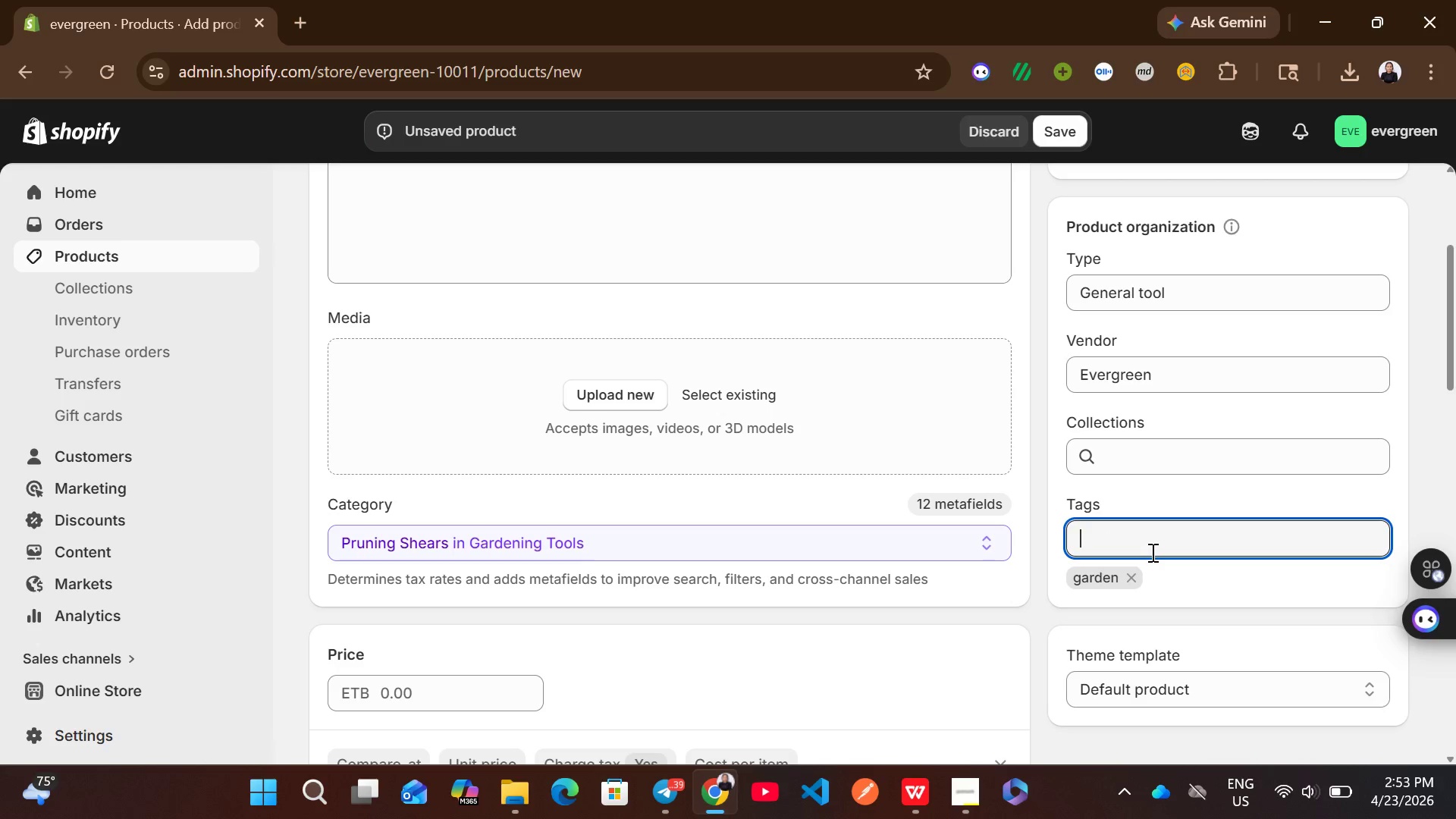 
type(tools)
 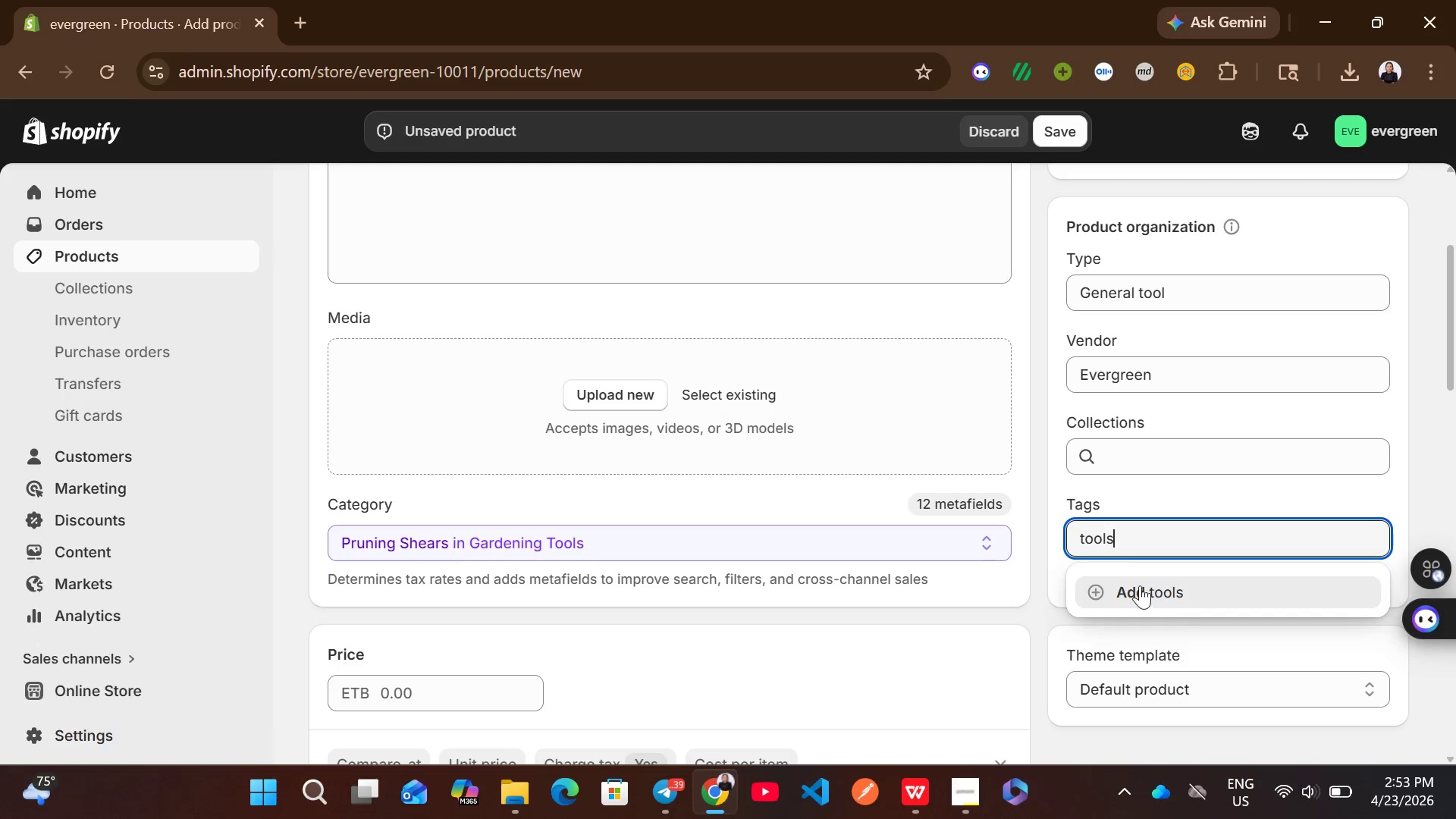 
left_click([1125, 586])
 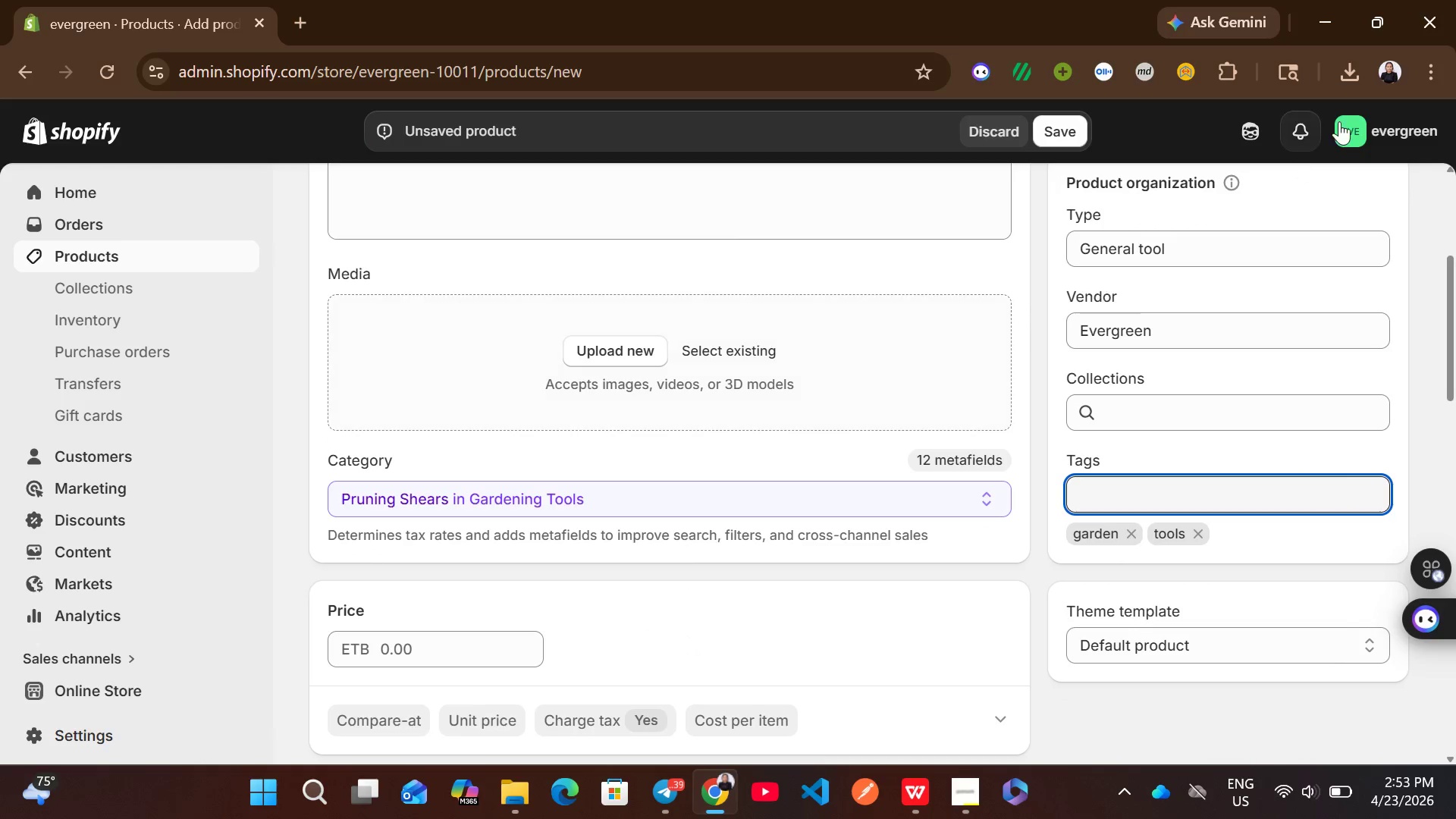 
left_click([1361, 71])
 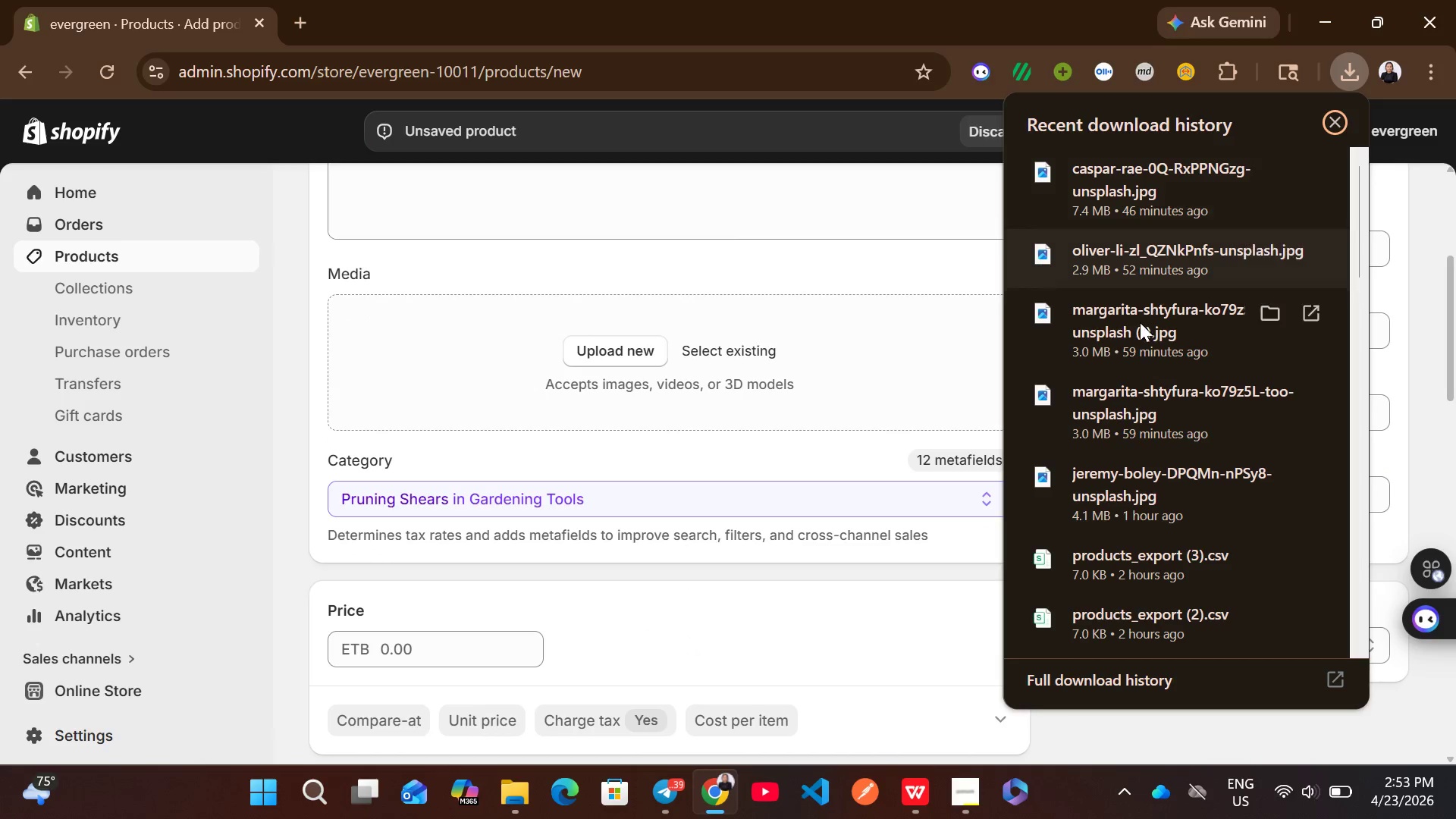 
left_click_drag(start_coordinate=[1136, 393], to_coordinate=[748, 379])
 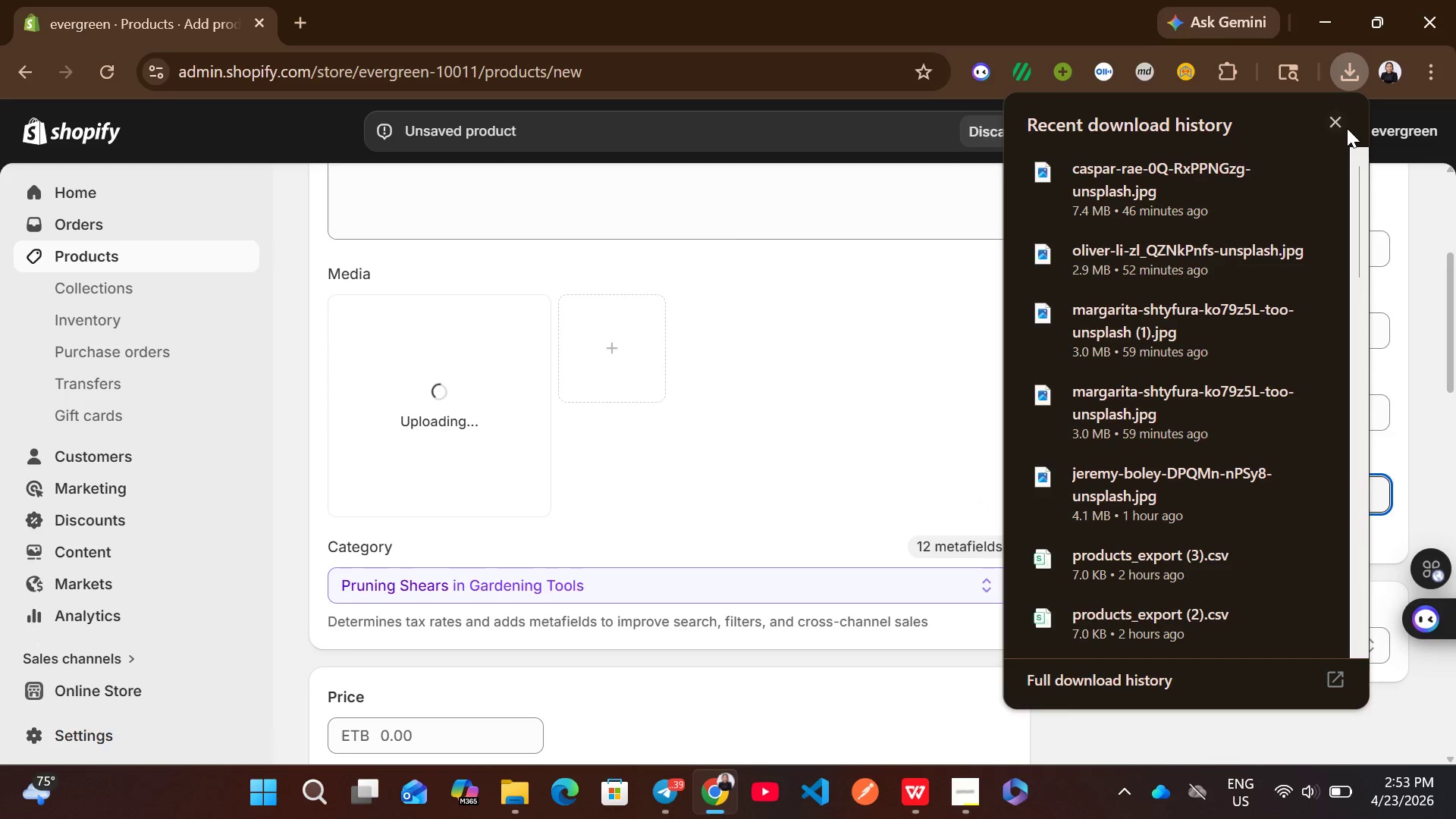 
left_click([1341, 125])
 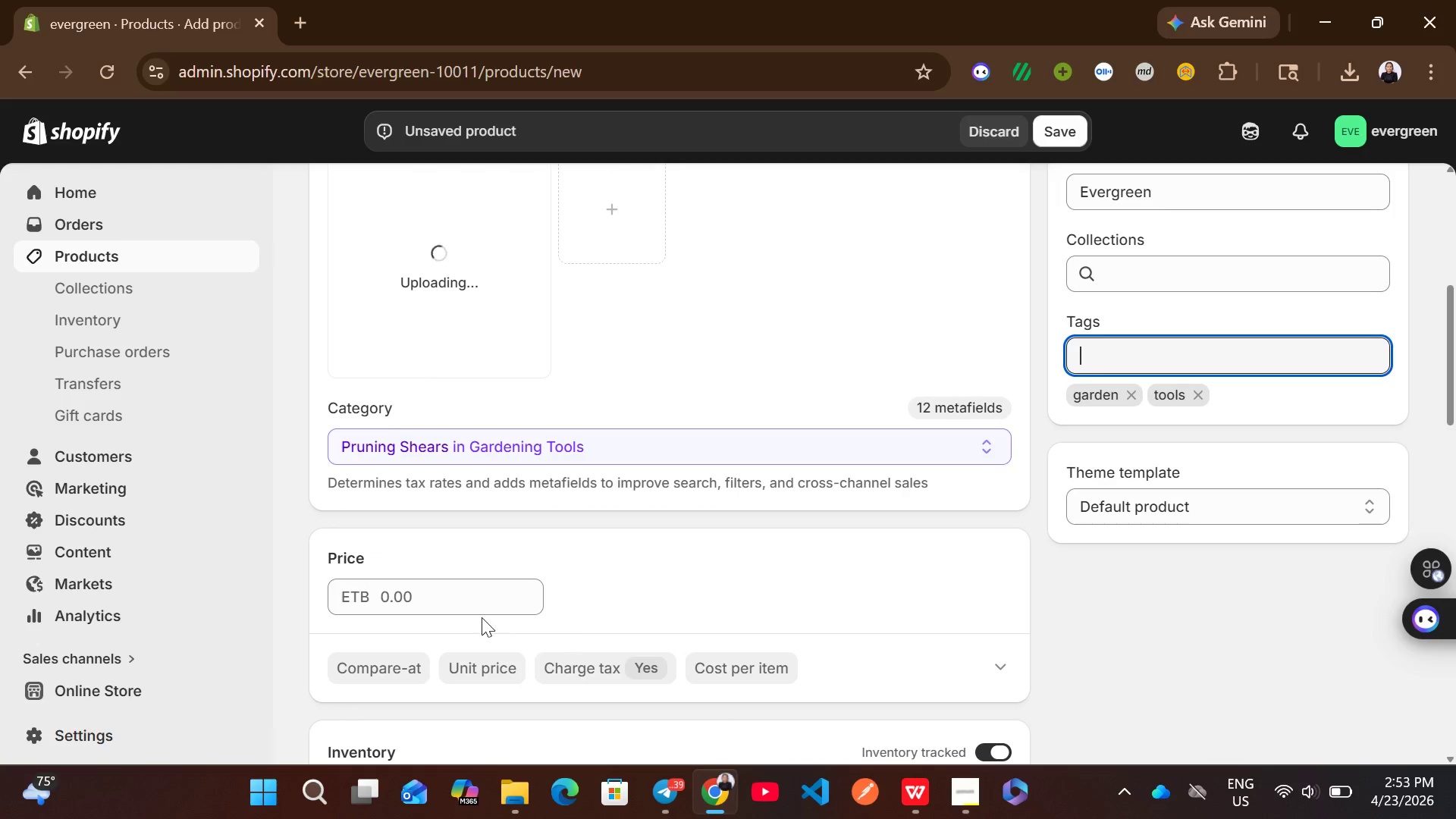 
left_click([442, 593])
 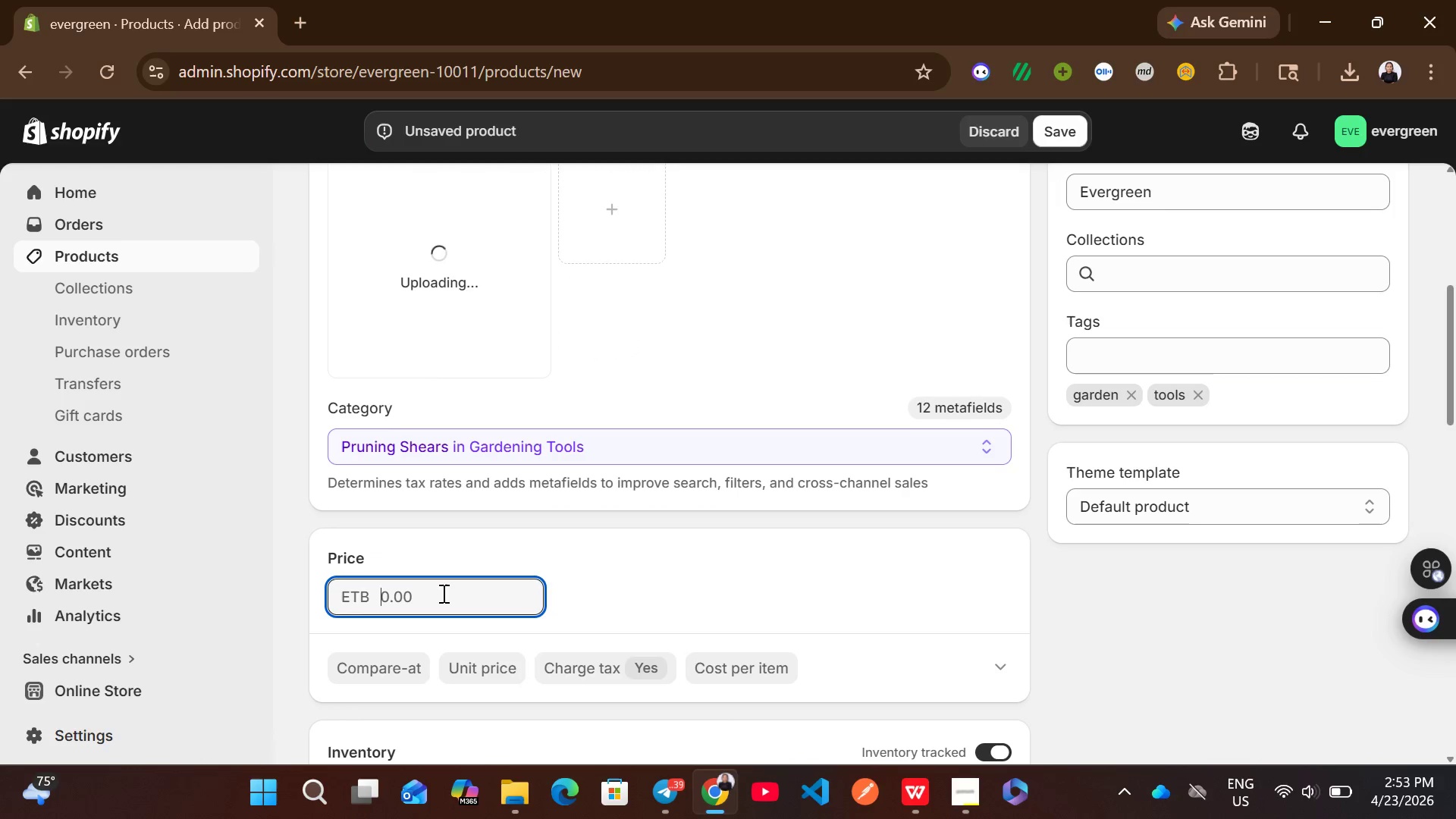 
type(500)
 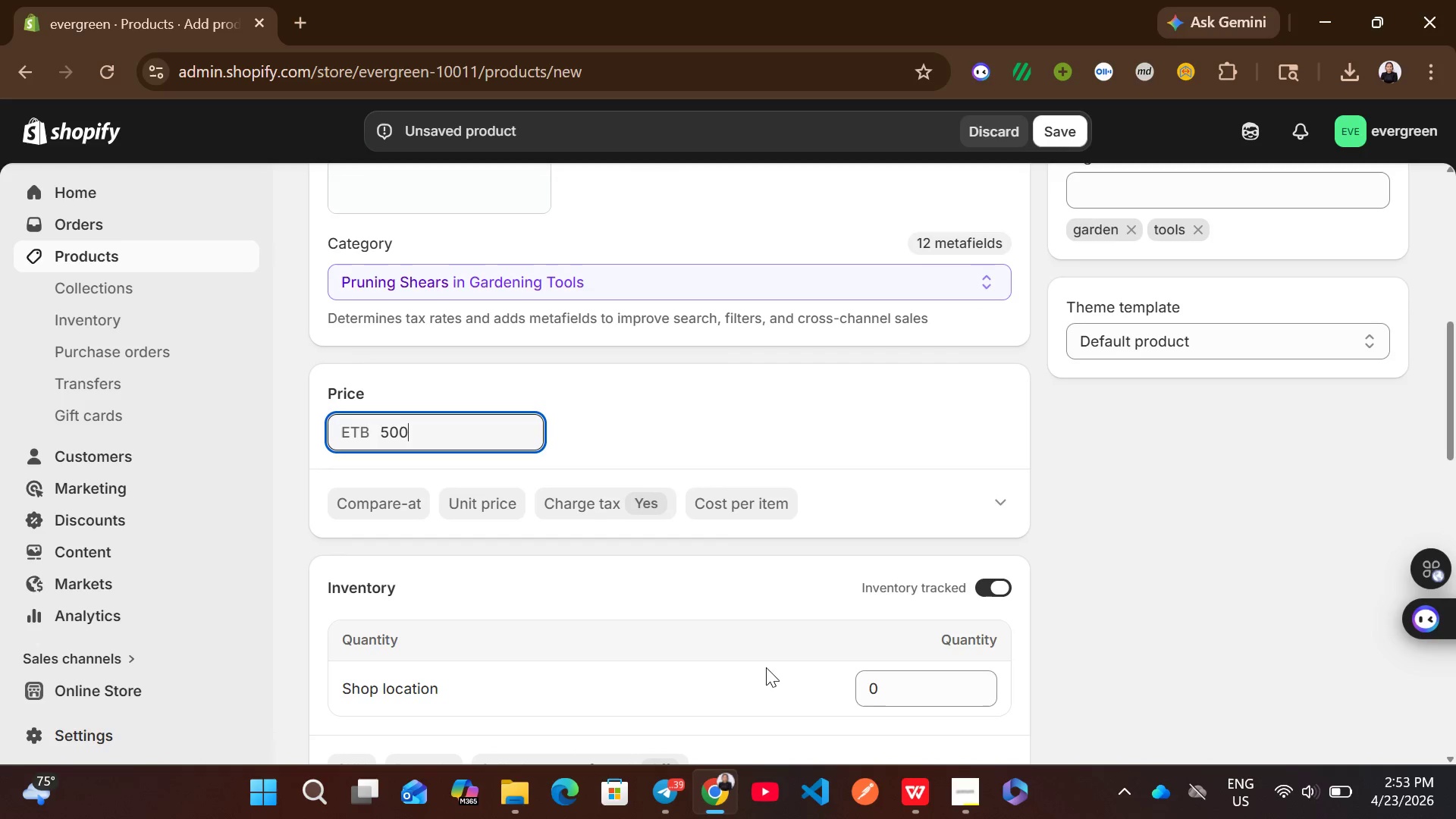 
left_click([905, 696])
 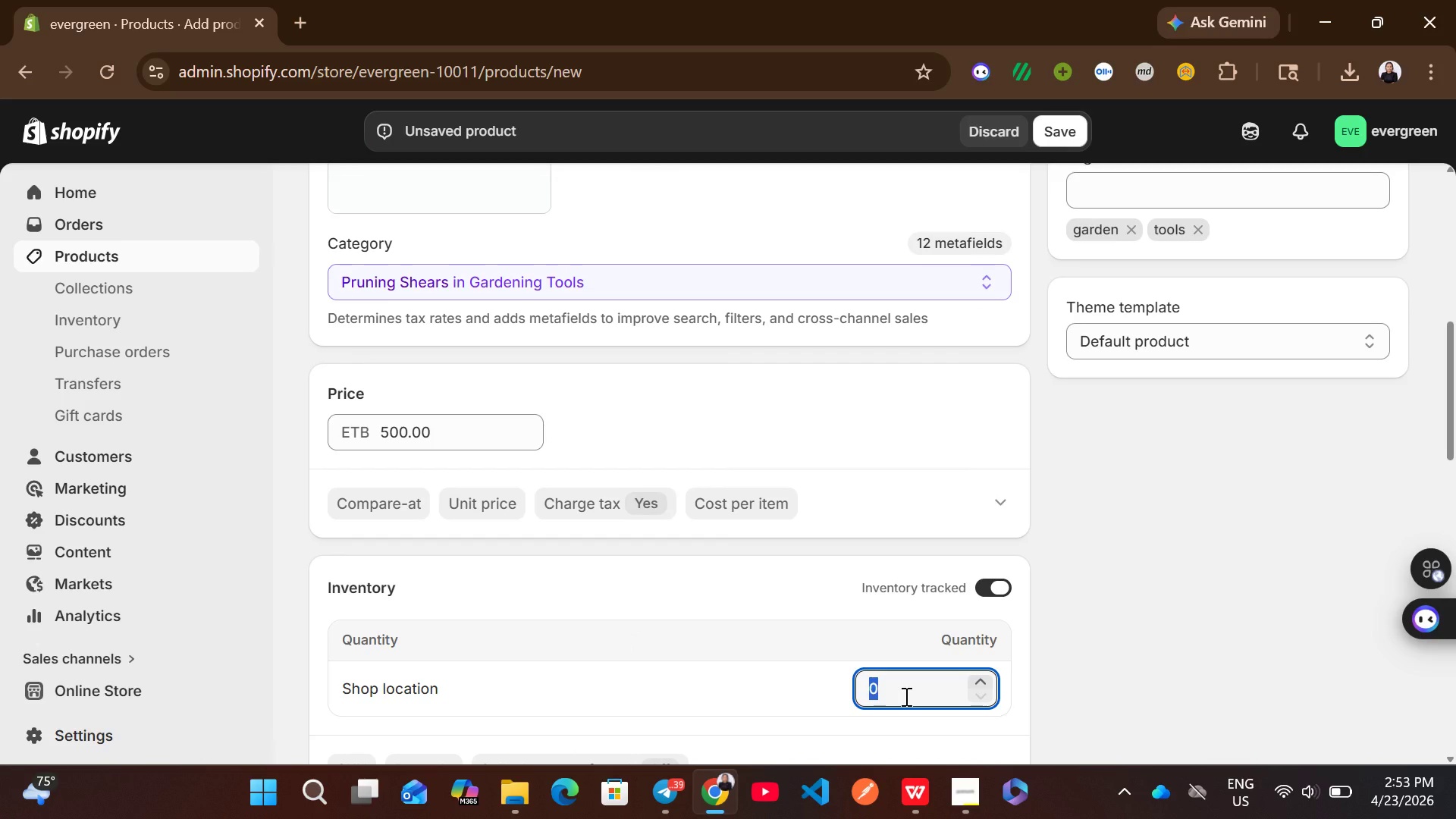 
type(100)
 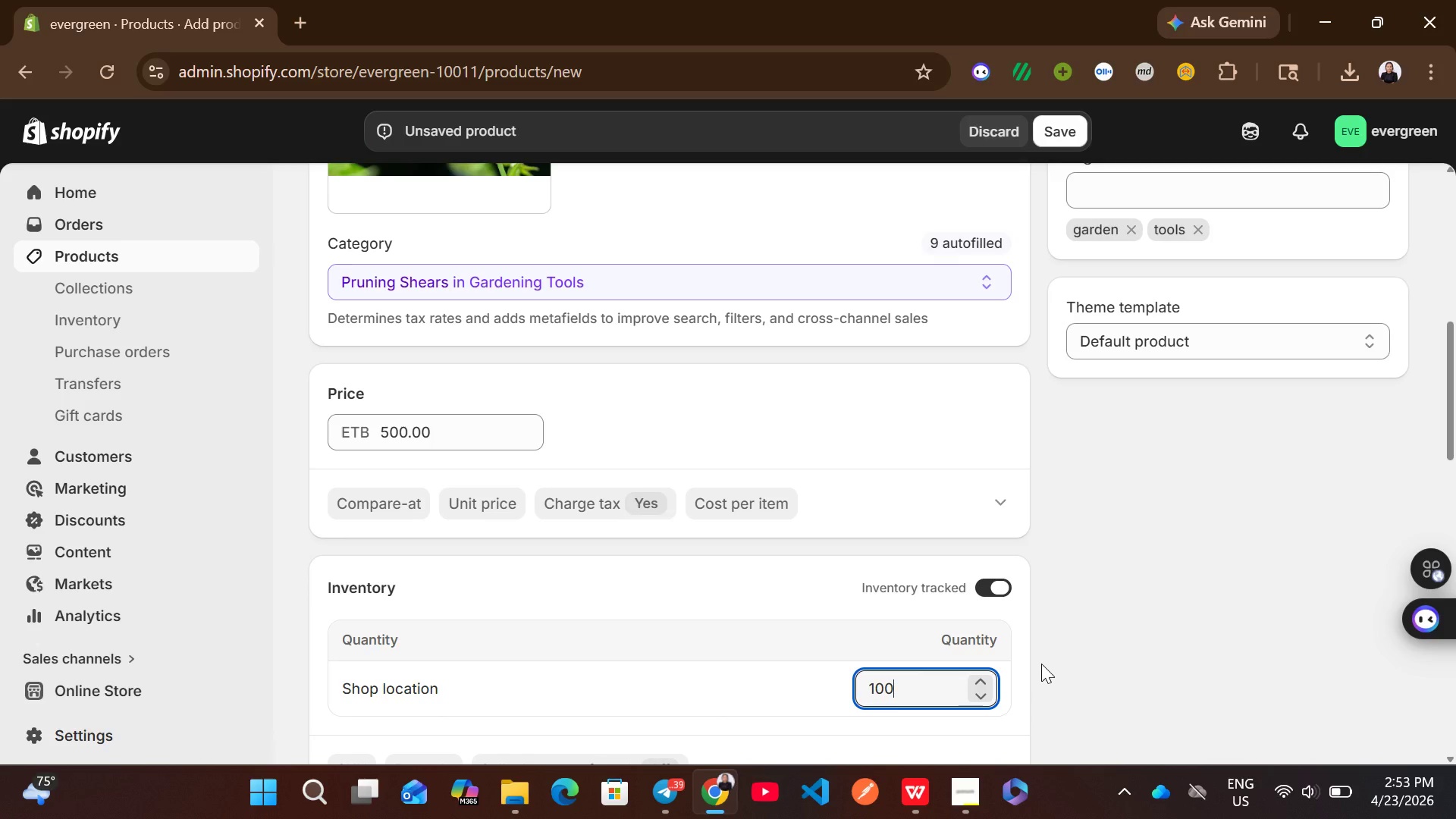 
wait(13.92)
 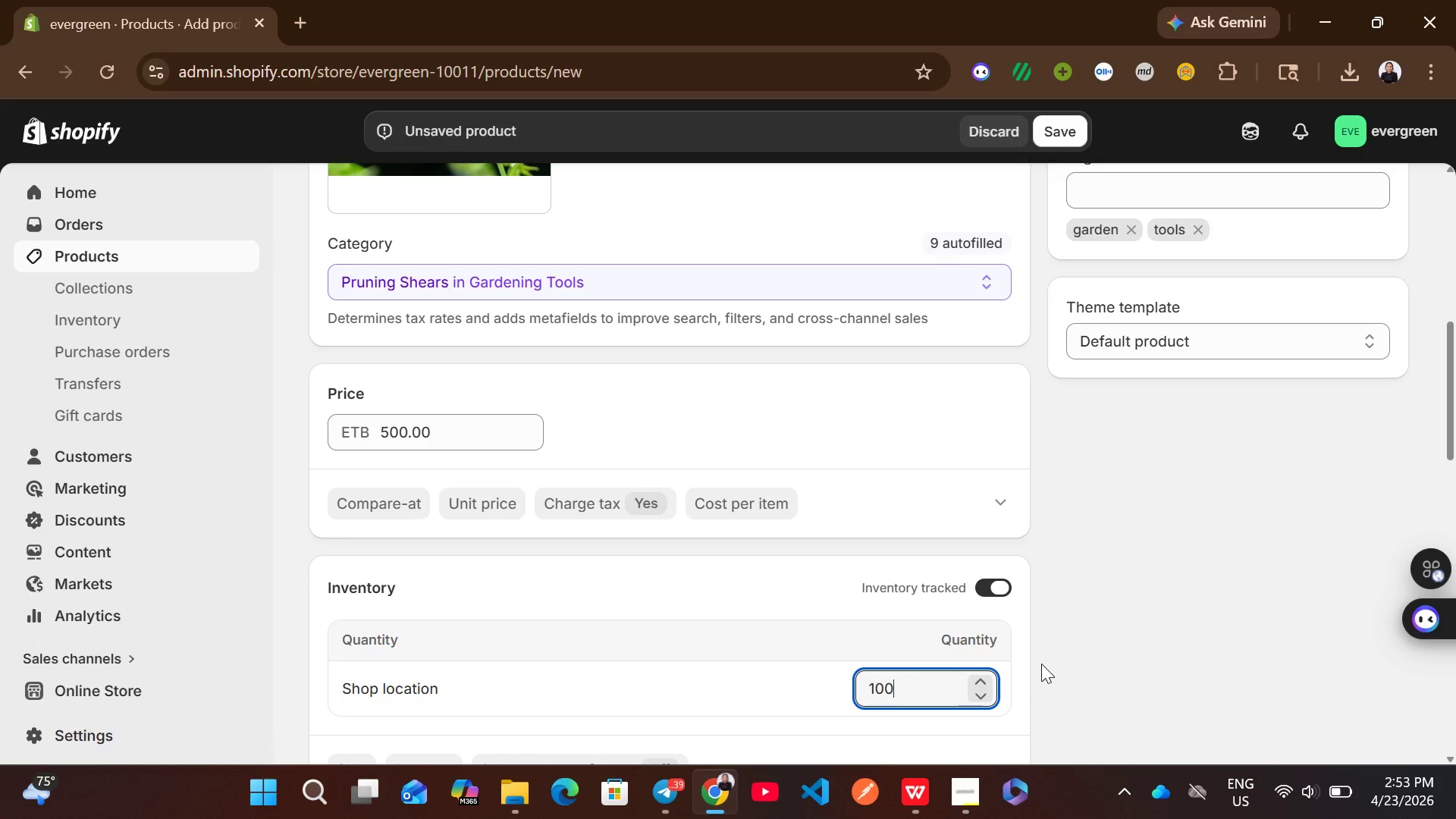 
left_click([337, 300])
 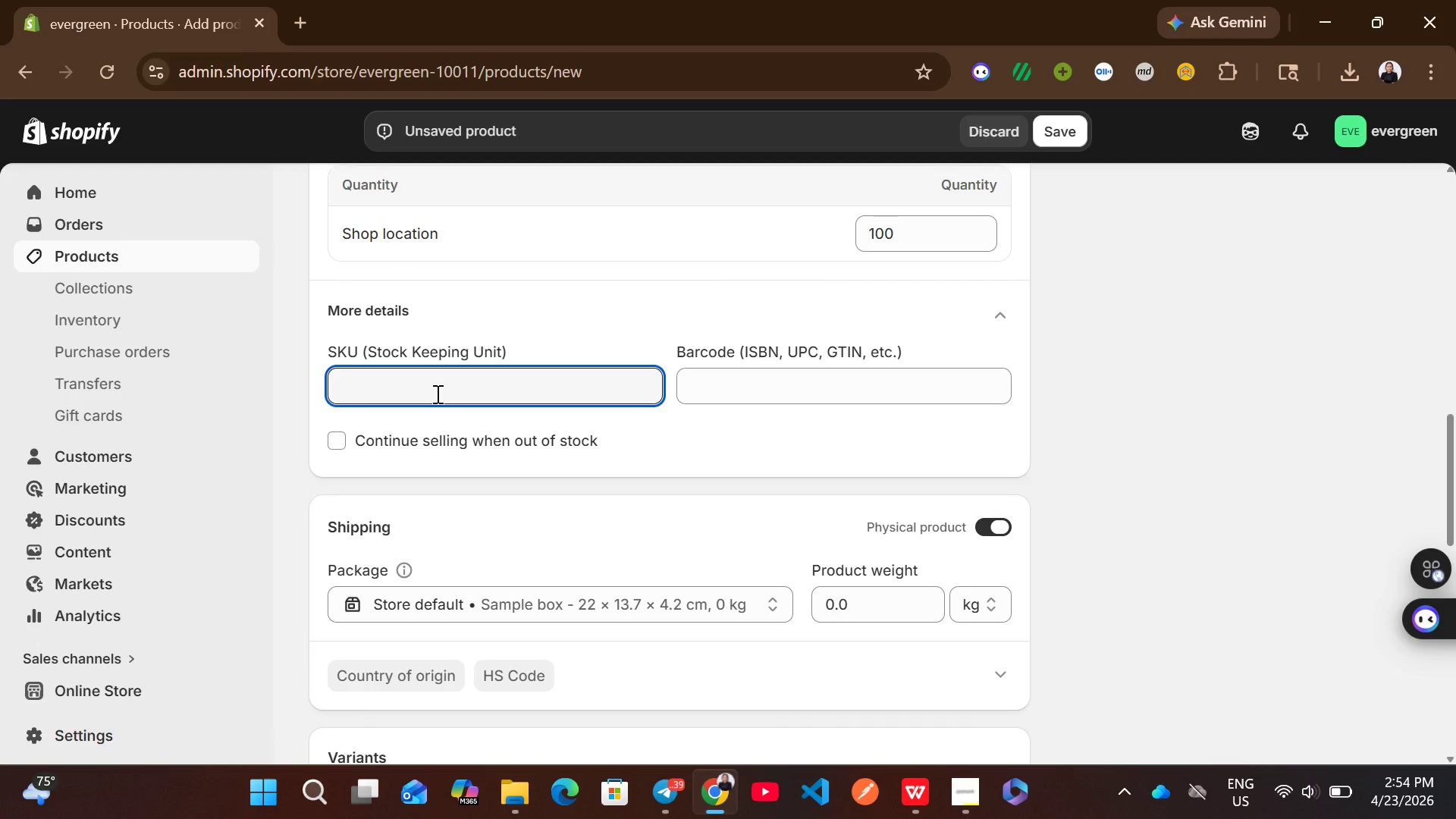 
type(PS-002)
 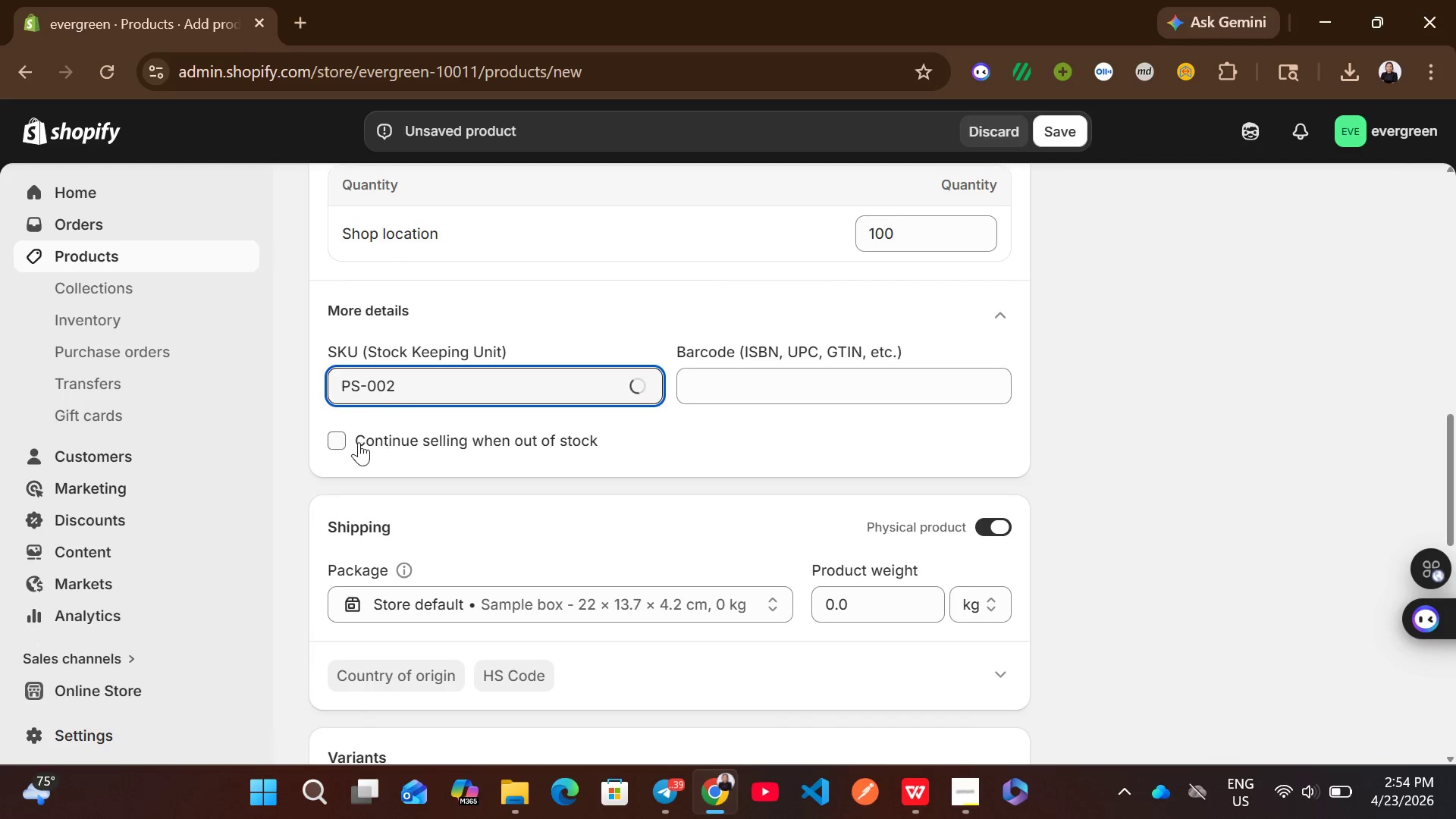 
left_click([358, 442])
 